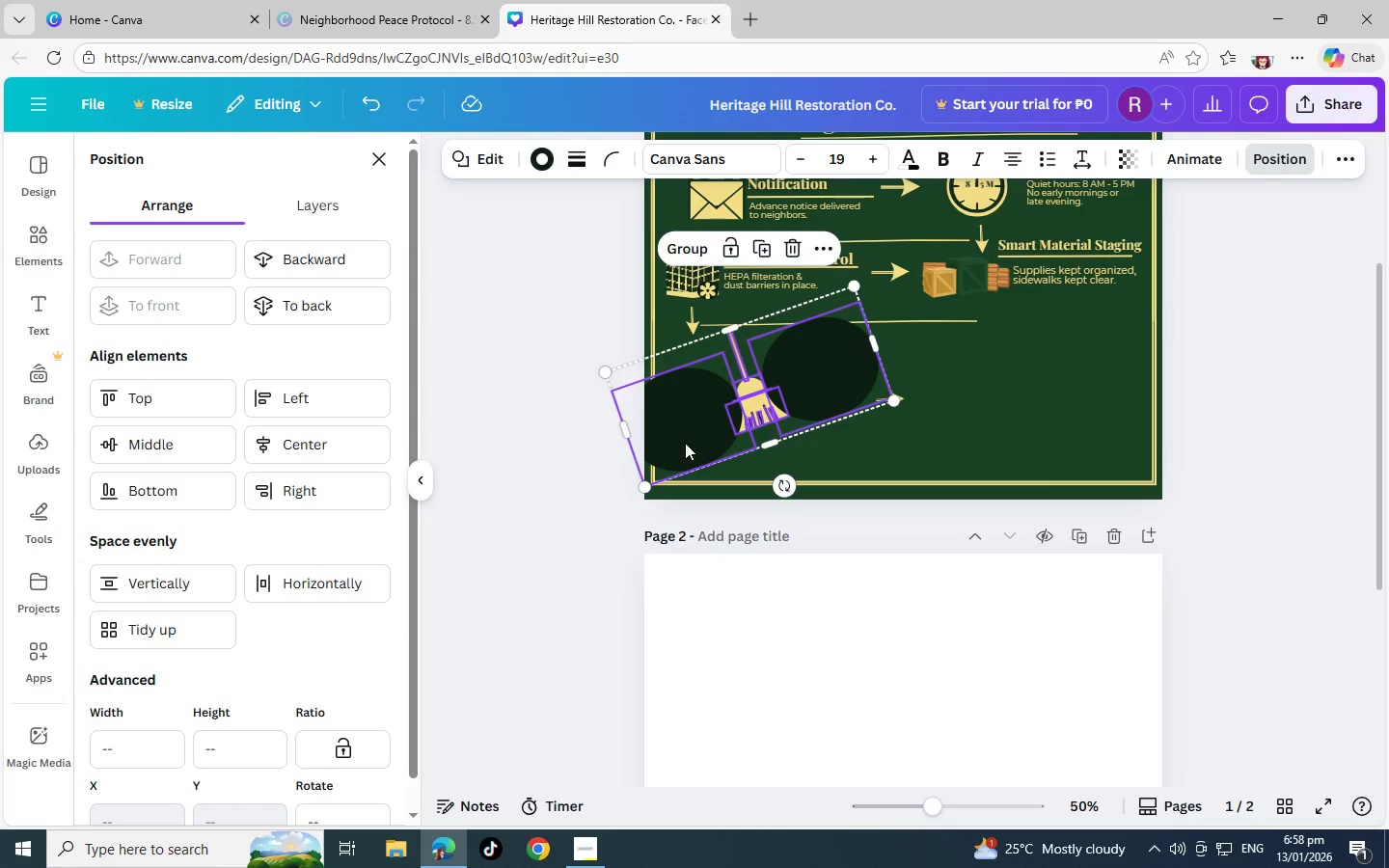 
left_click([685, 443])
 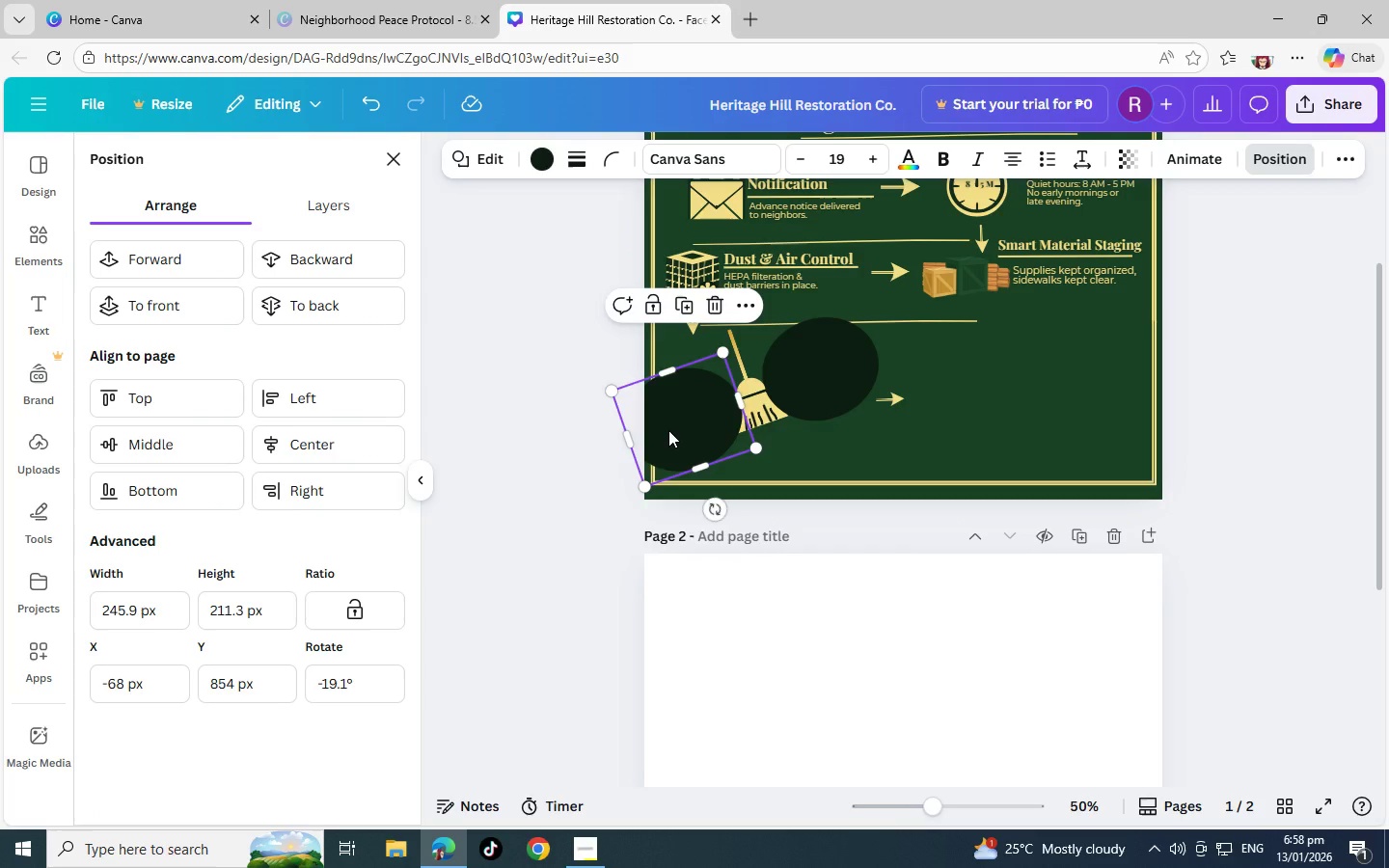 
left_click([668, 430])
 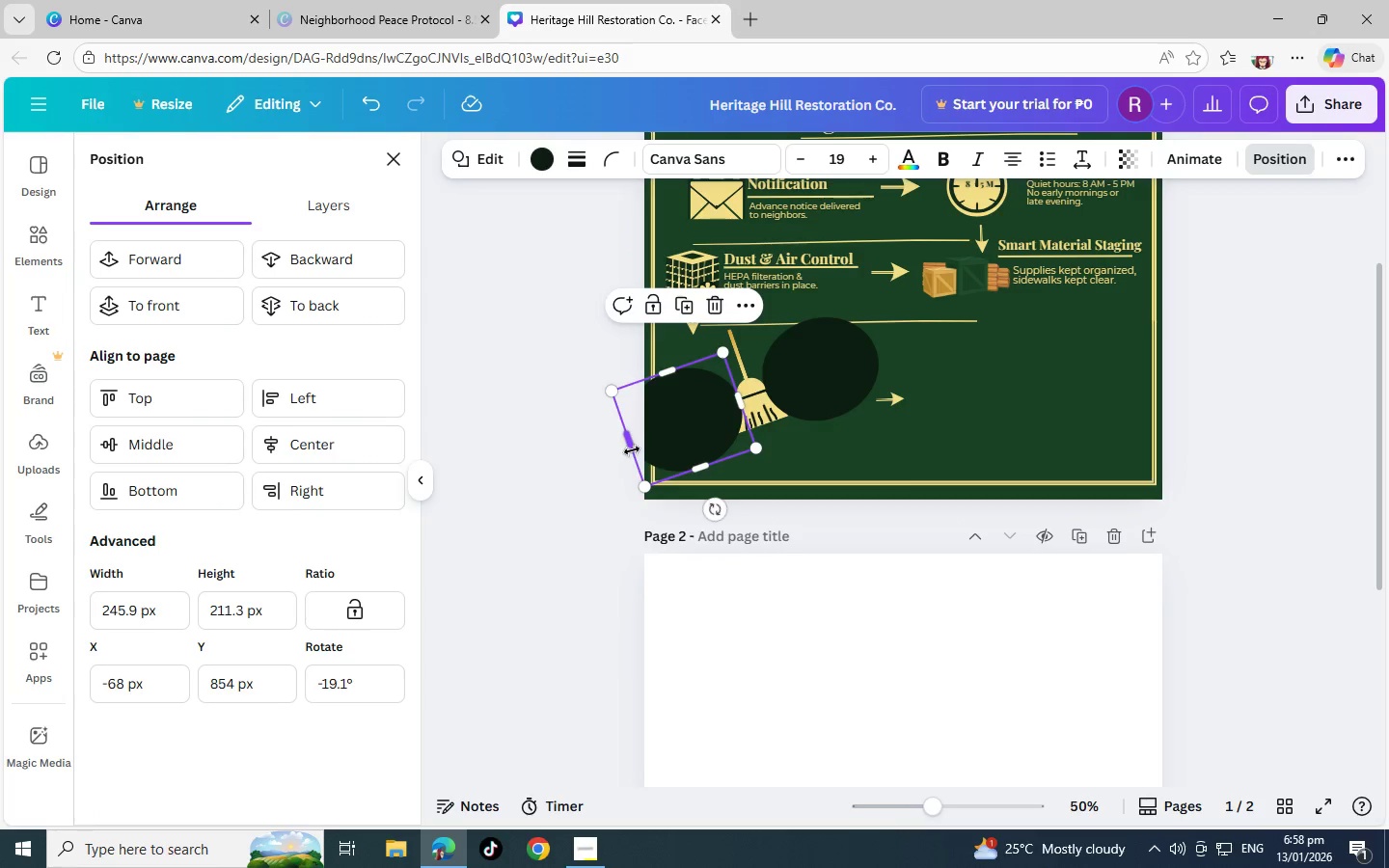 
left_click_drag(start_coordinate=[632, 446], to_coordinate=[695, 430])
 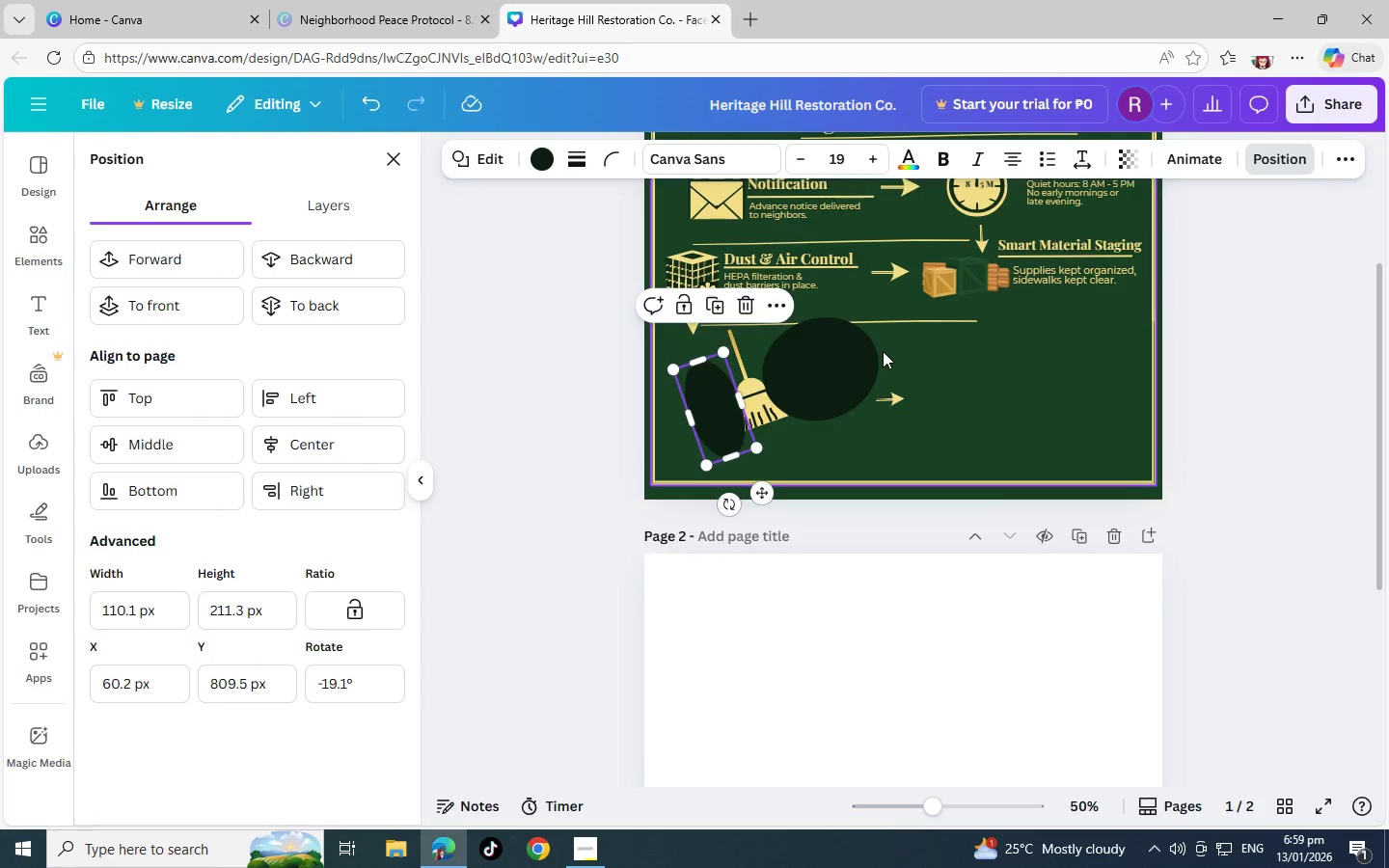 
left_click([843, 353])
 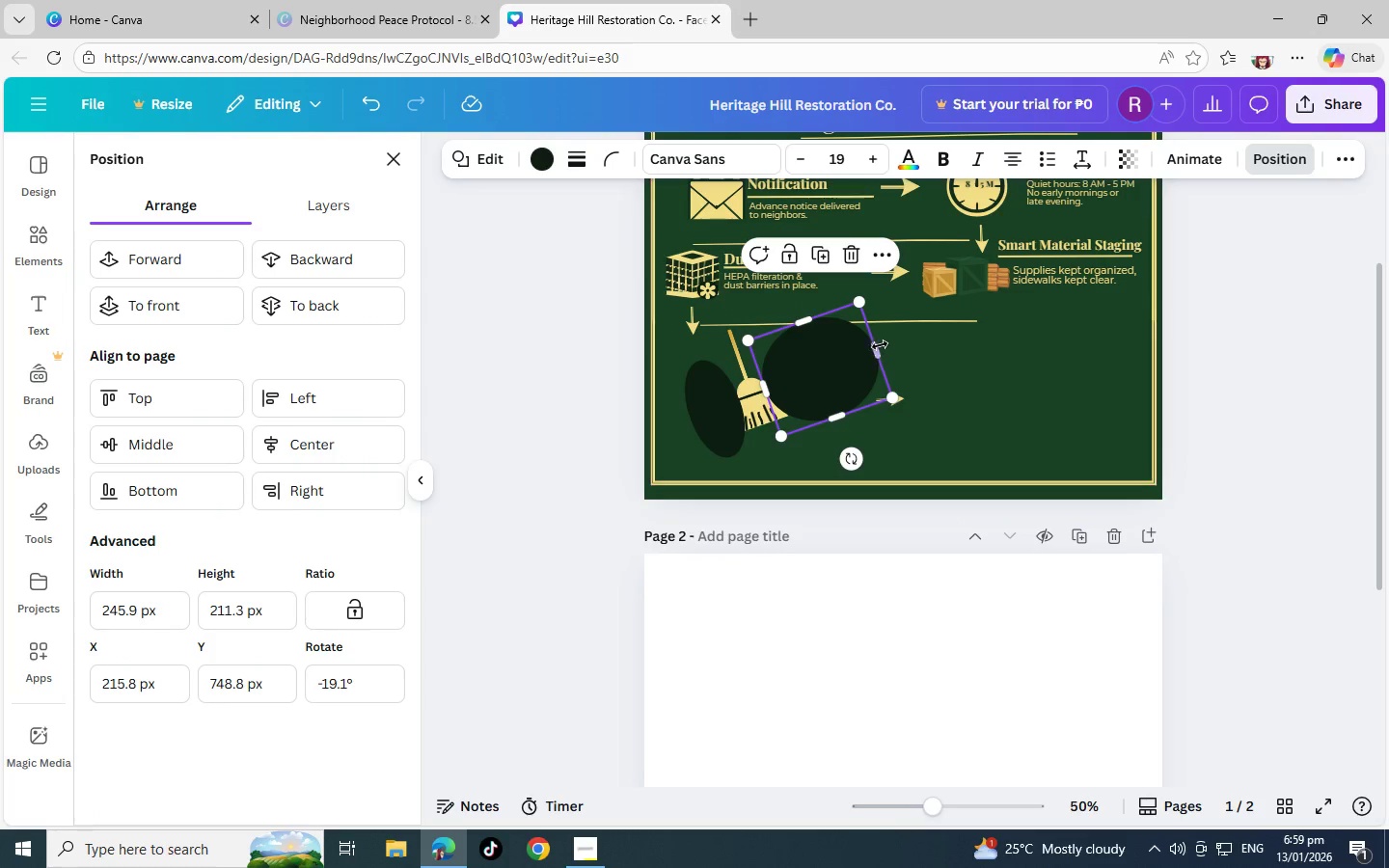 
left_click_drag(start_coordinate=[878, 347], to_coordinate=[803, 366])
 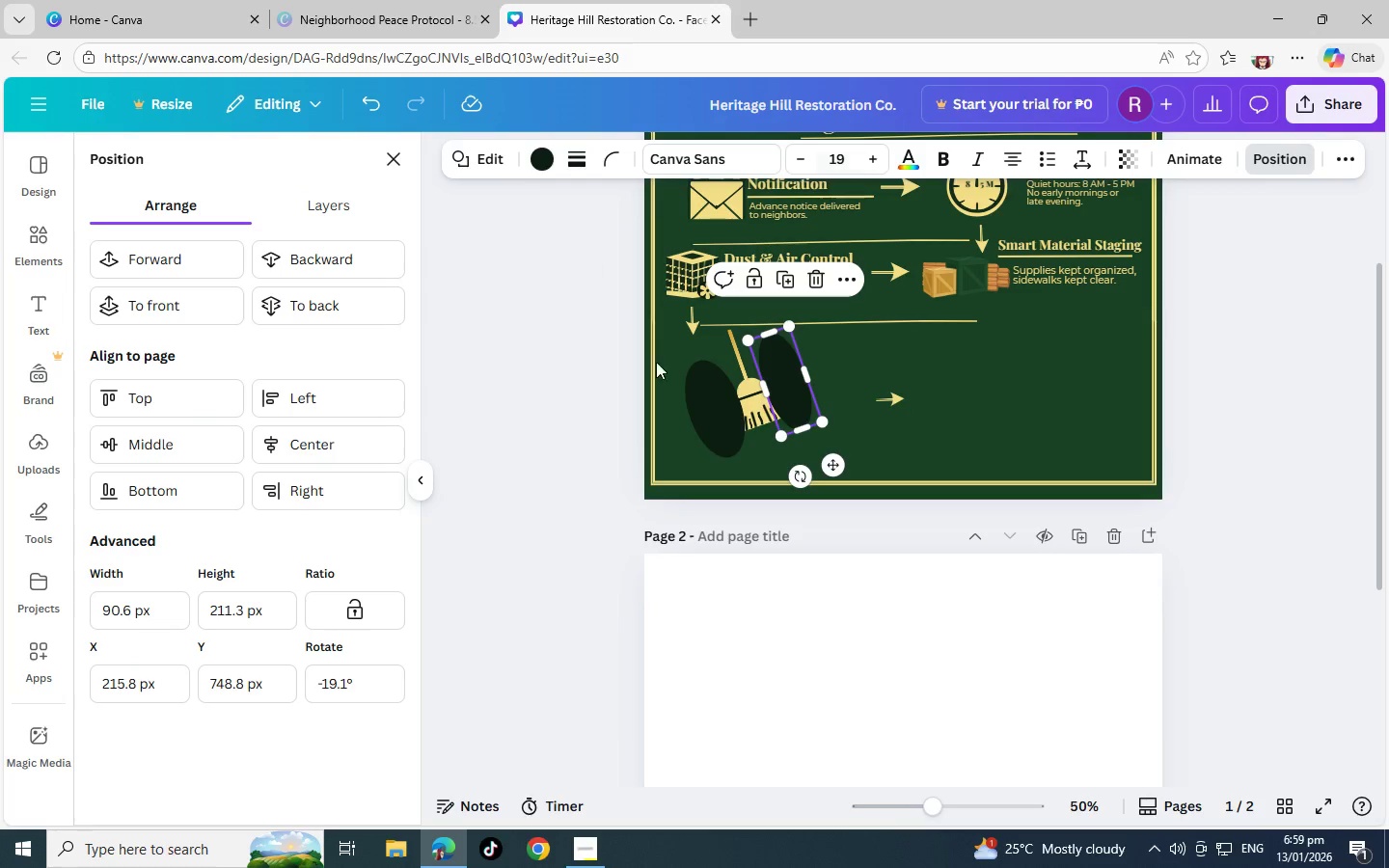 
left_click([705, 396])
 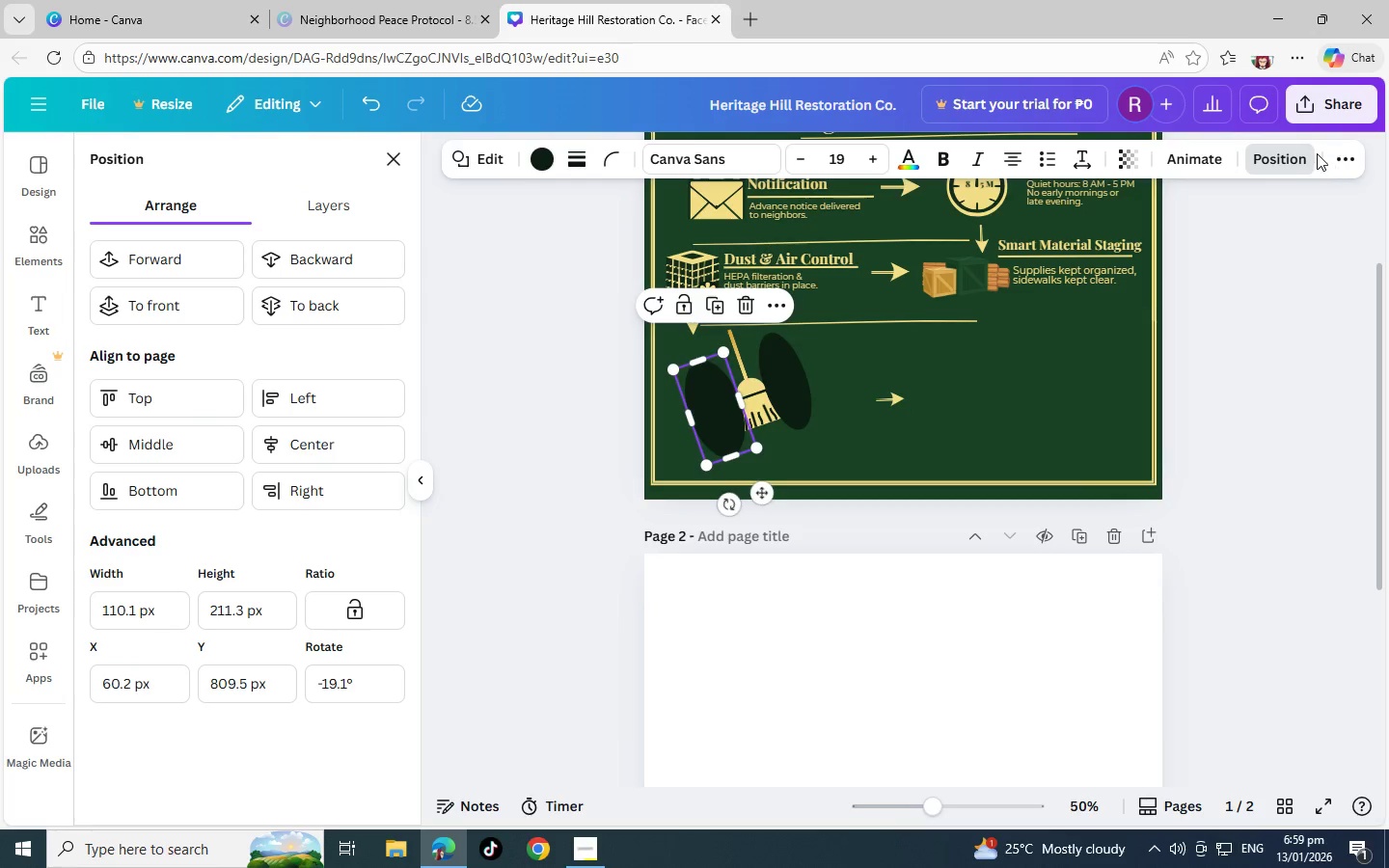 
left_click([1278, 158])
 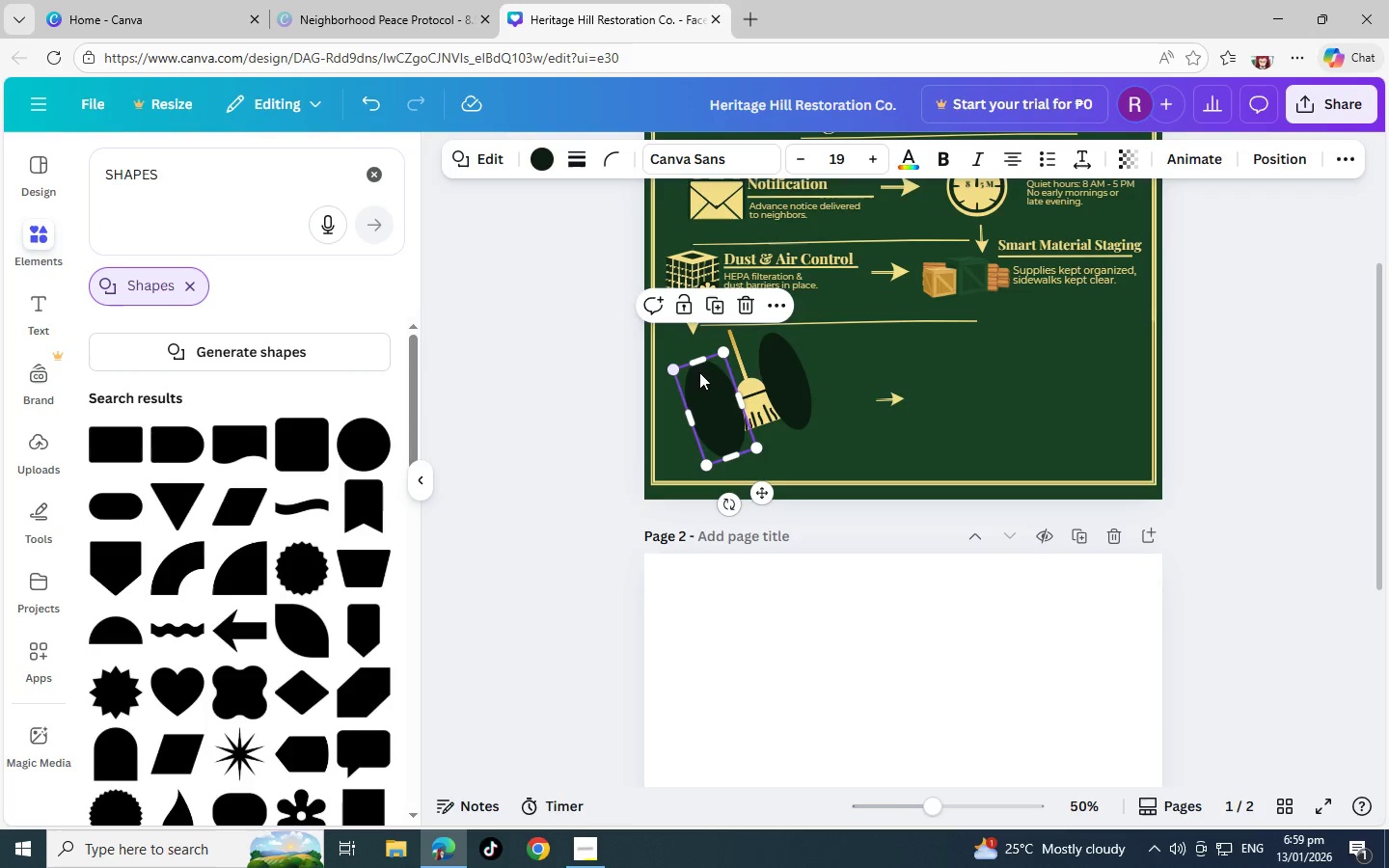 
left_click([537, 164])
 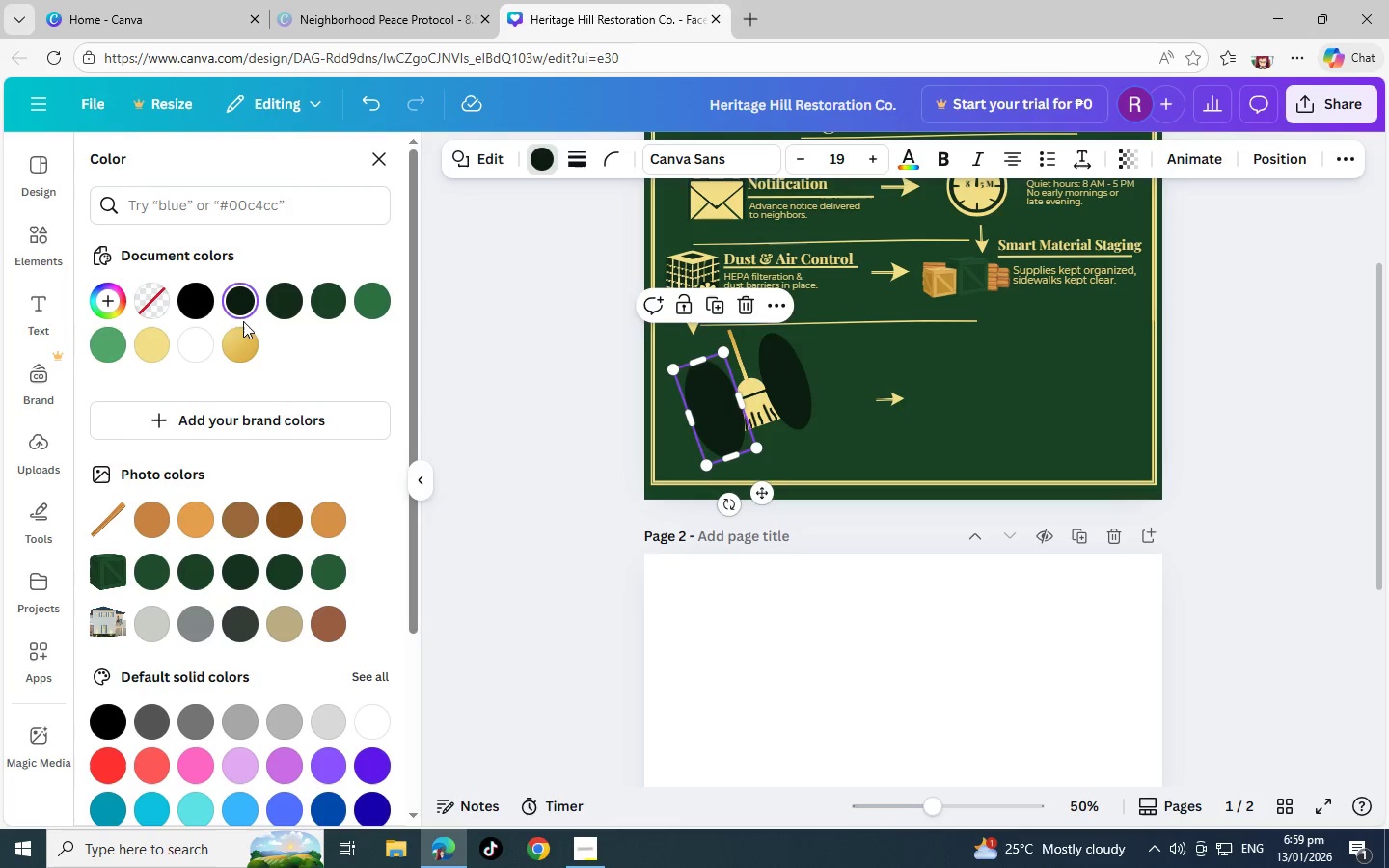 
left_click([374, 311])
 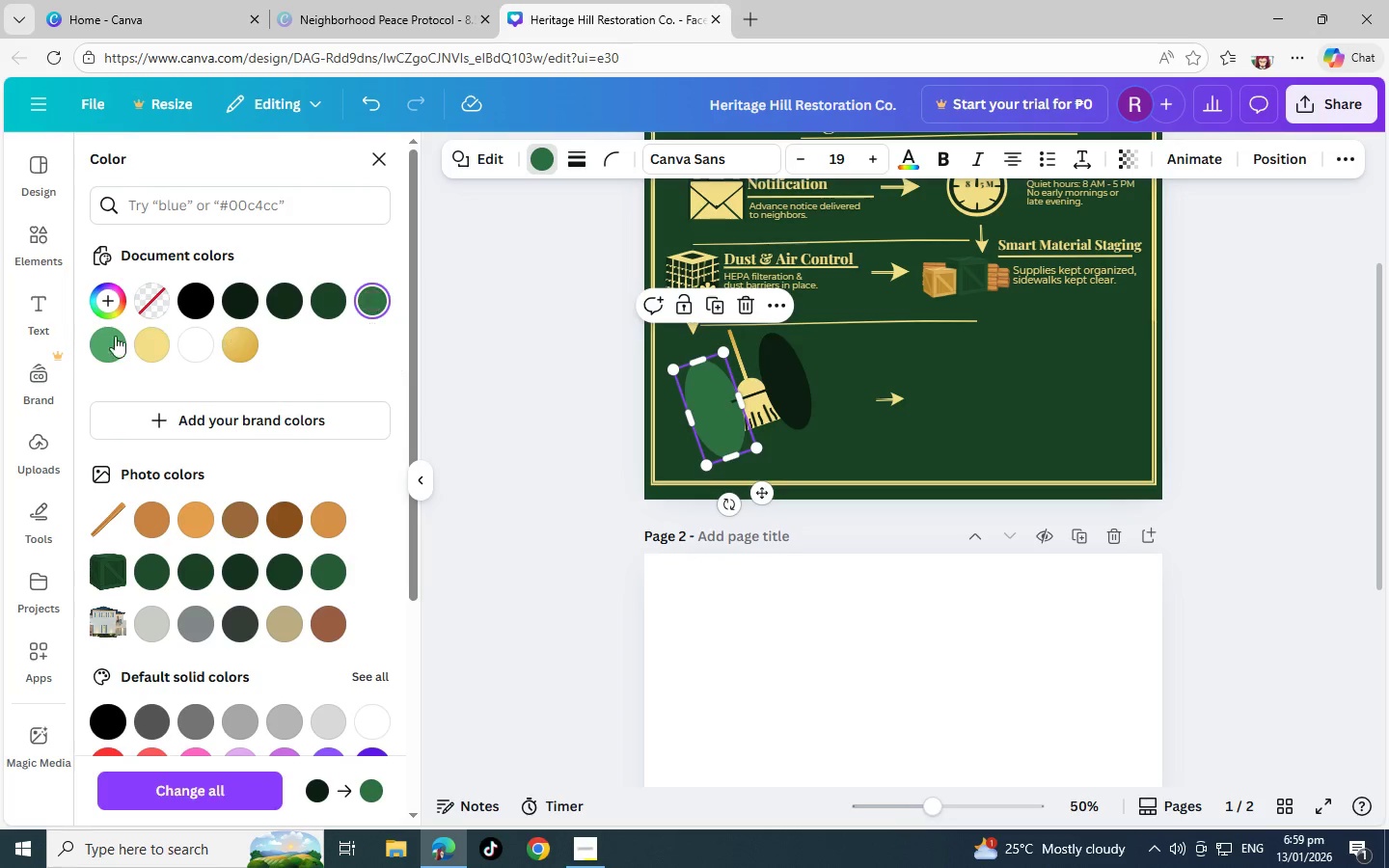 
left_click([101, 337])
 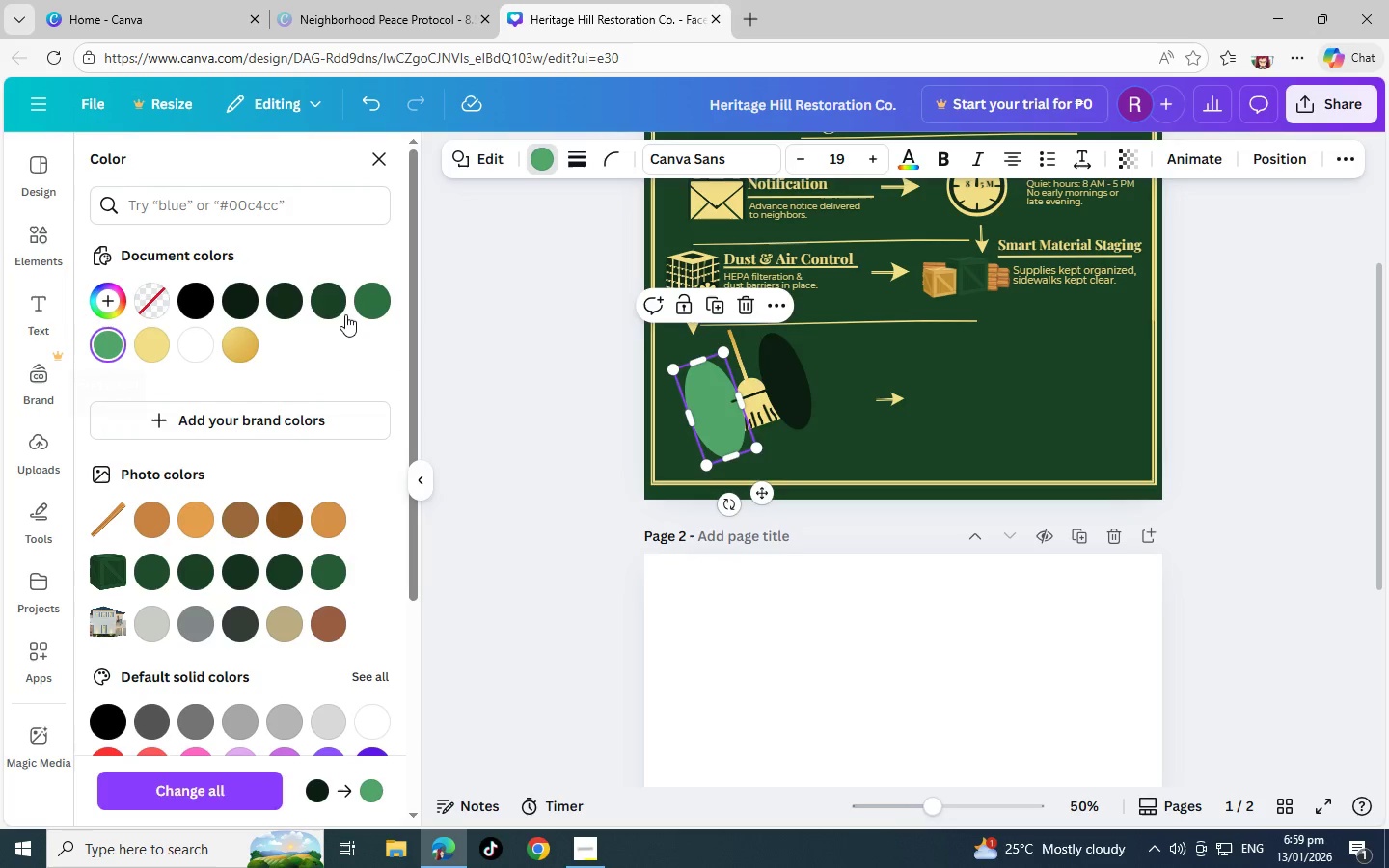 
left_click([326, 297])
 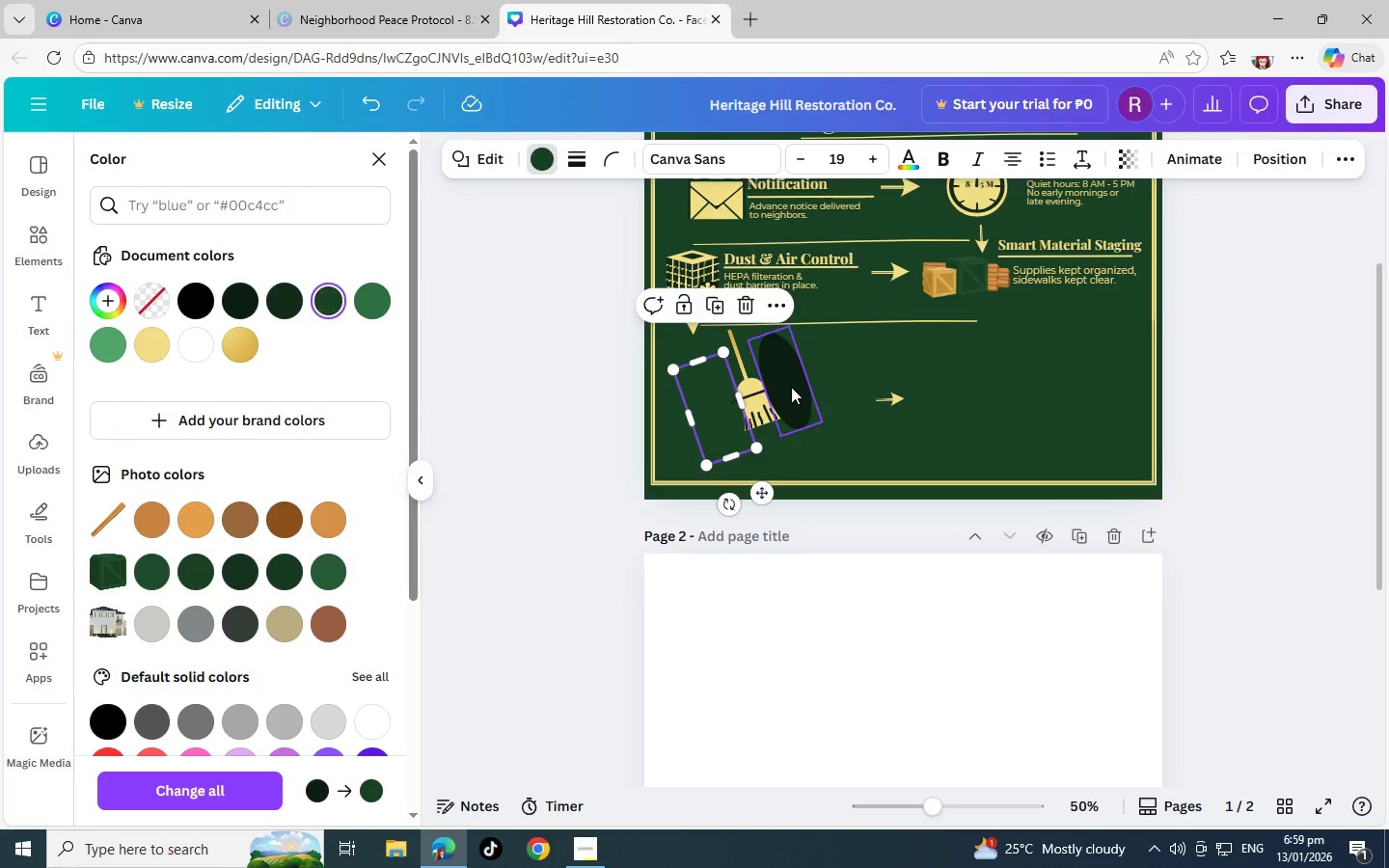 
left_click([791, 387])
 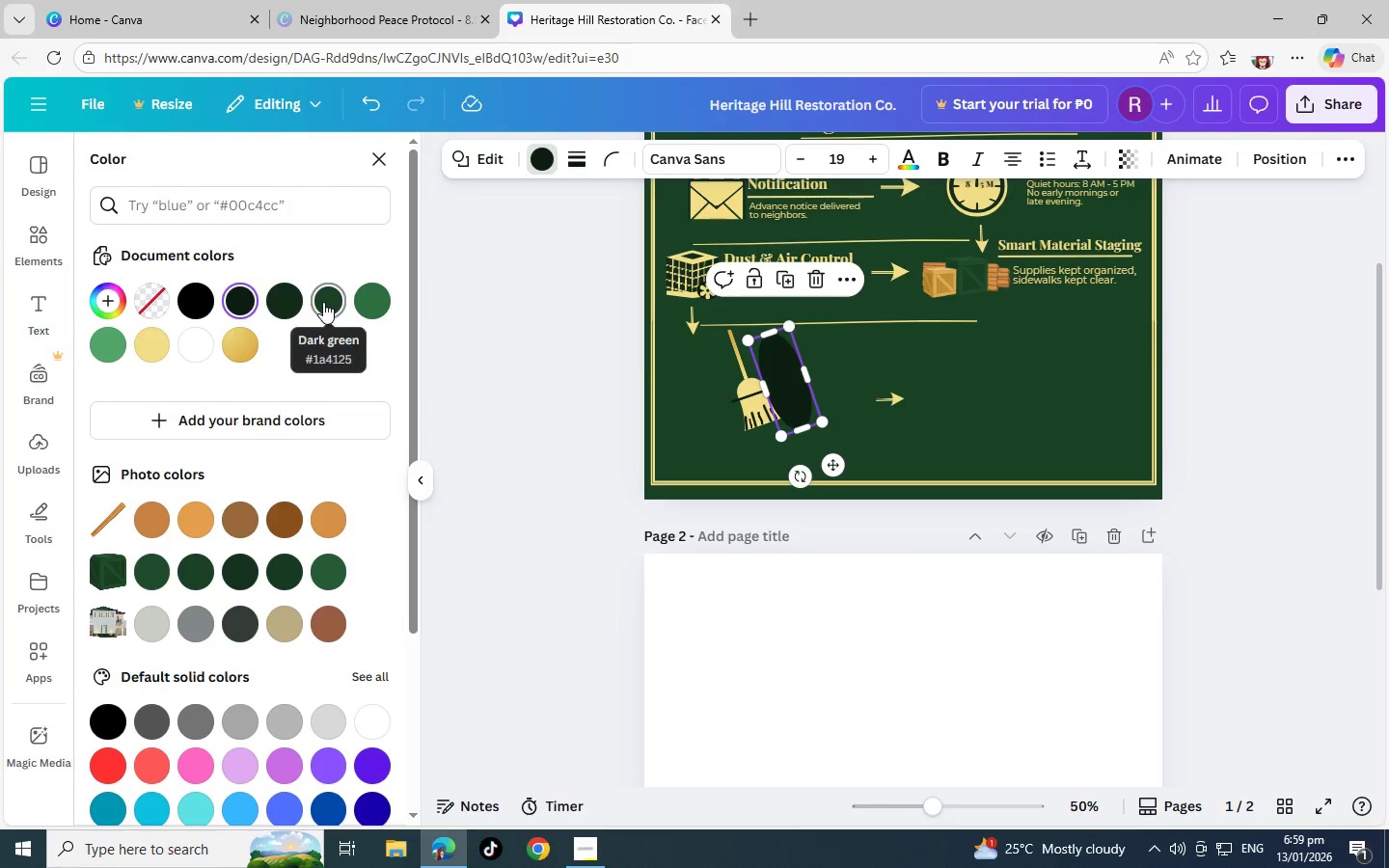 
left_click([335, 301])
 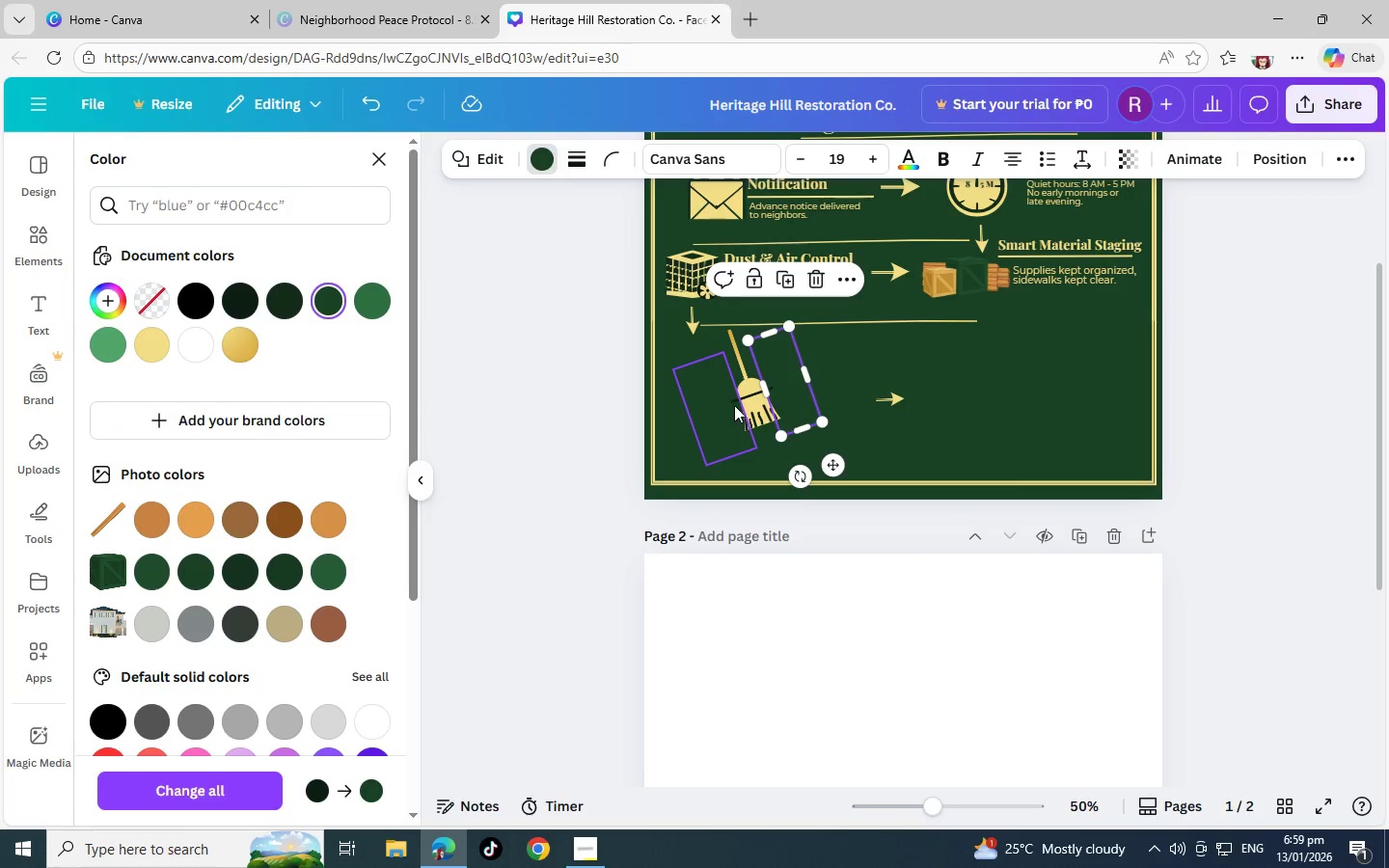 
left_click([736, 402])
 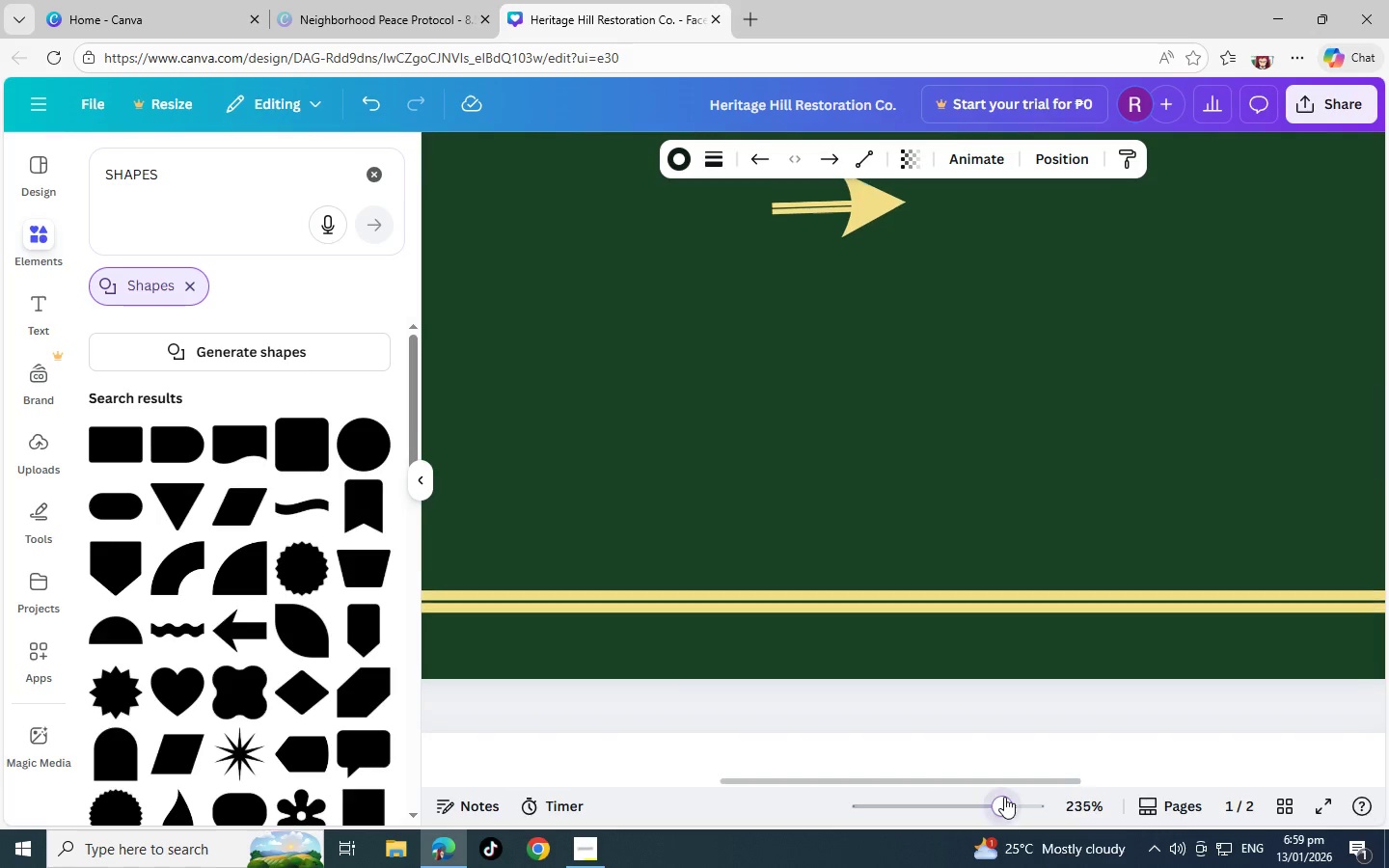 
scroll: coordinate [776, 502], scroll_direction: up, amount: 8.0
 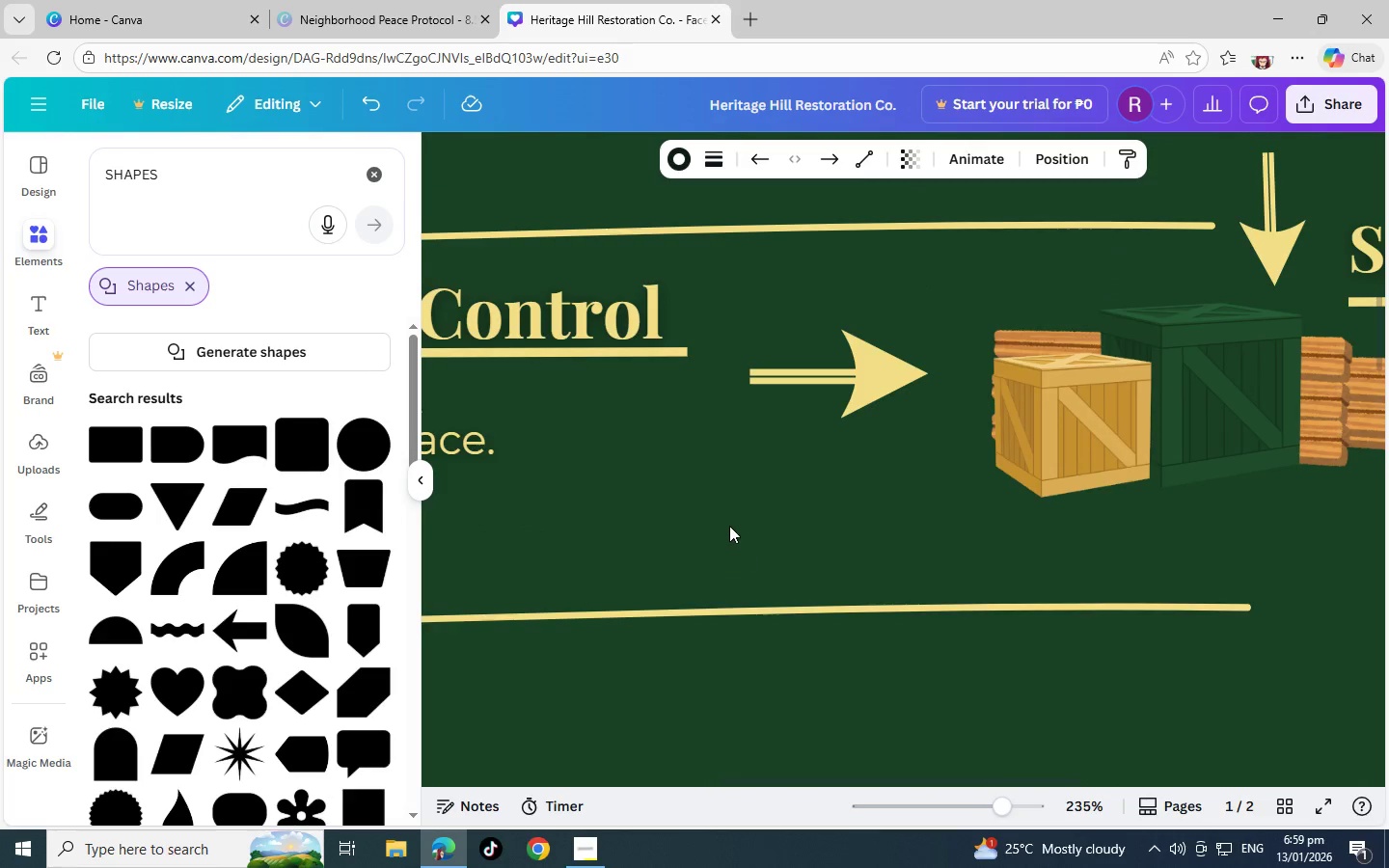 
scroll: coordinate [796, 692], scroll_direction: down, amount: 18.0
 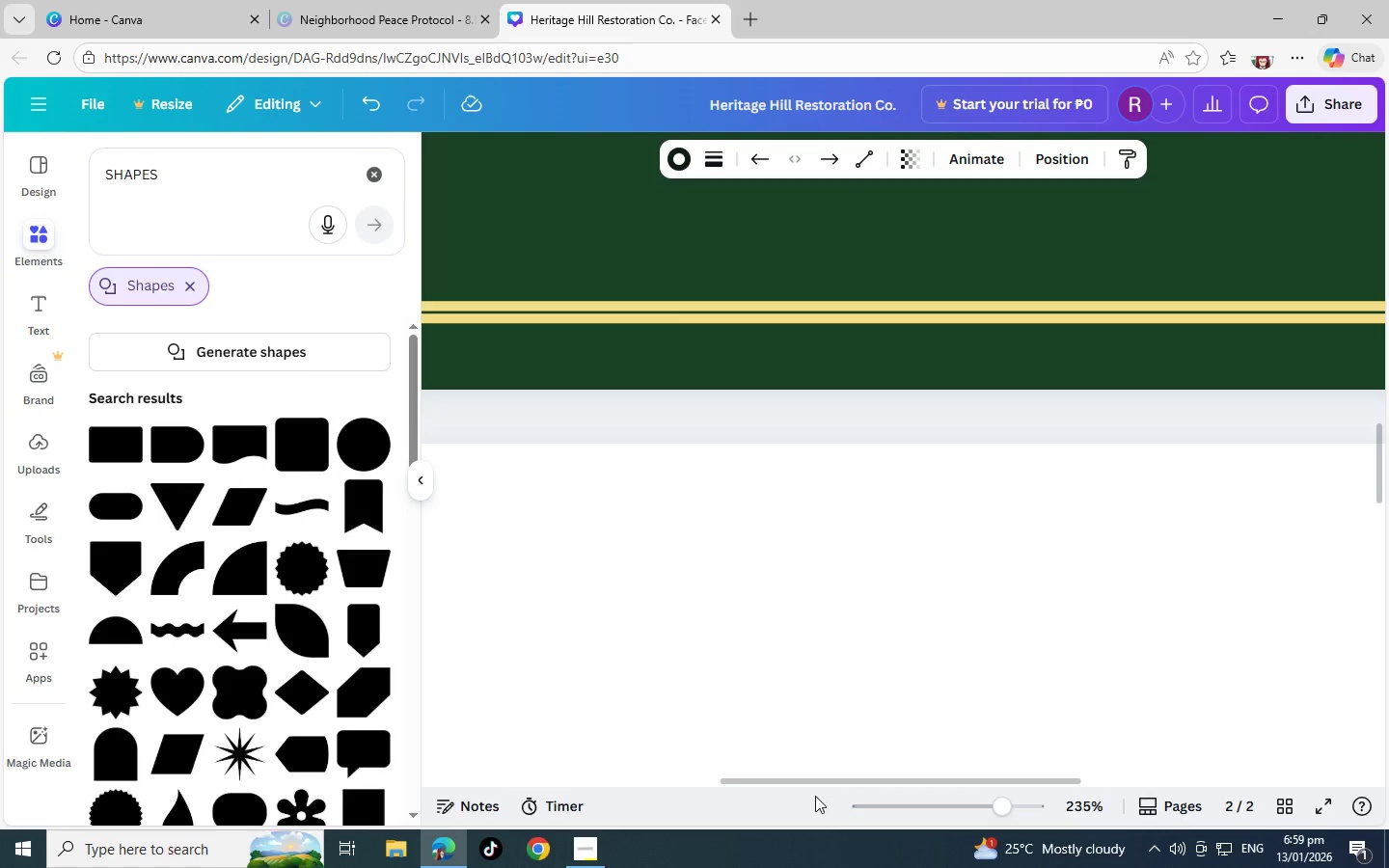 
left_click_drag(start_coordinate=[801, 777], to_coordinate=[494, 770])
 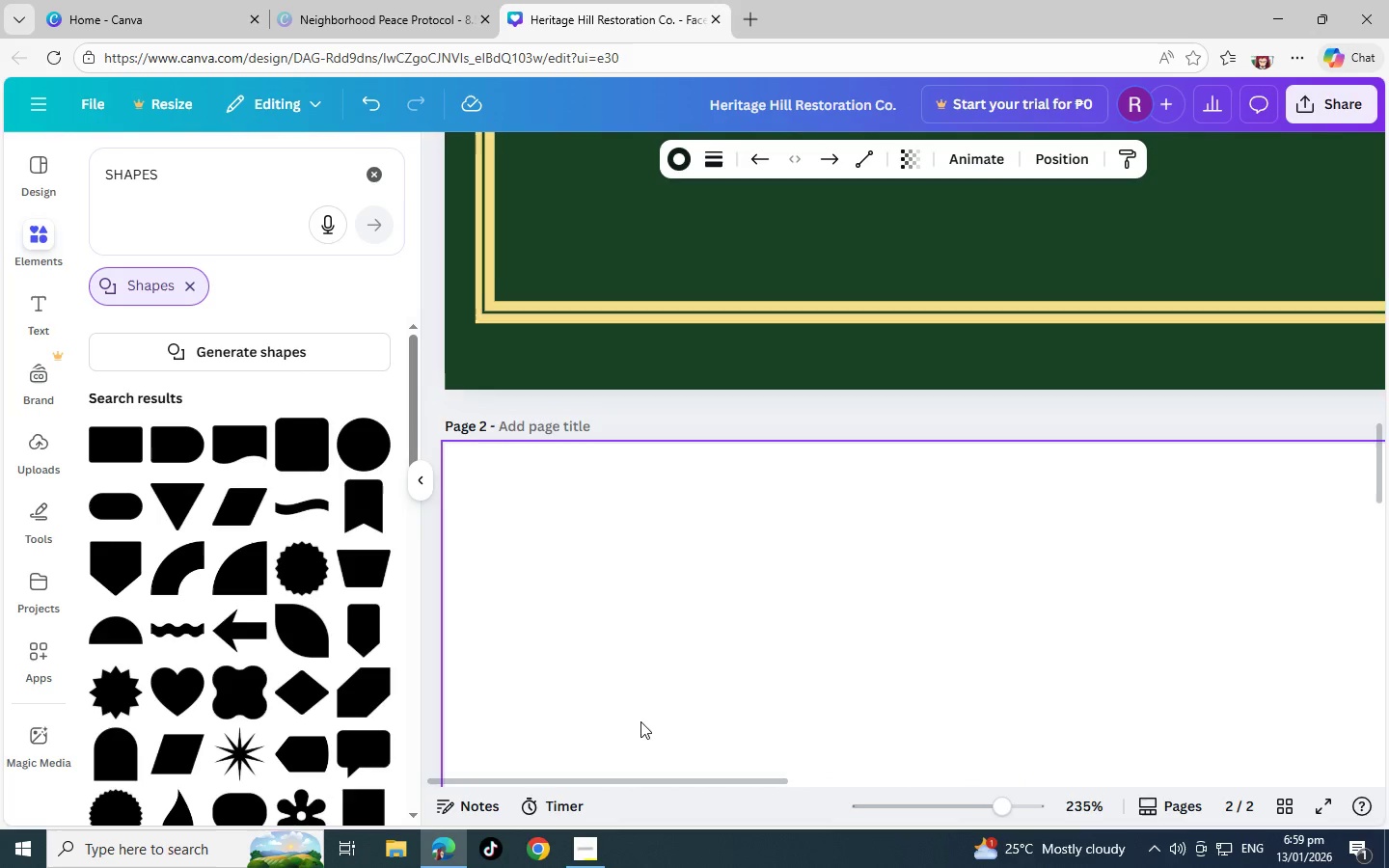 
scroll: coordinate [653, 711], scroll_direction: up, amount: 7.0
 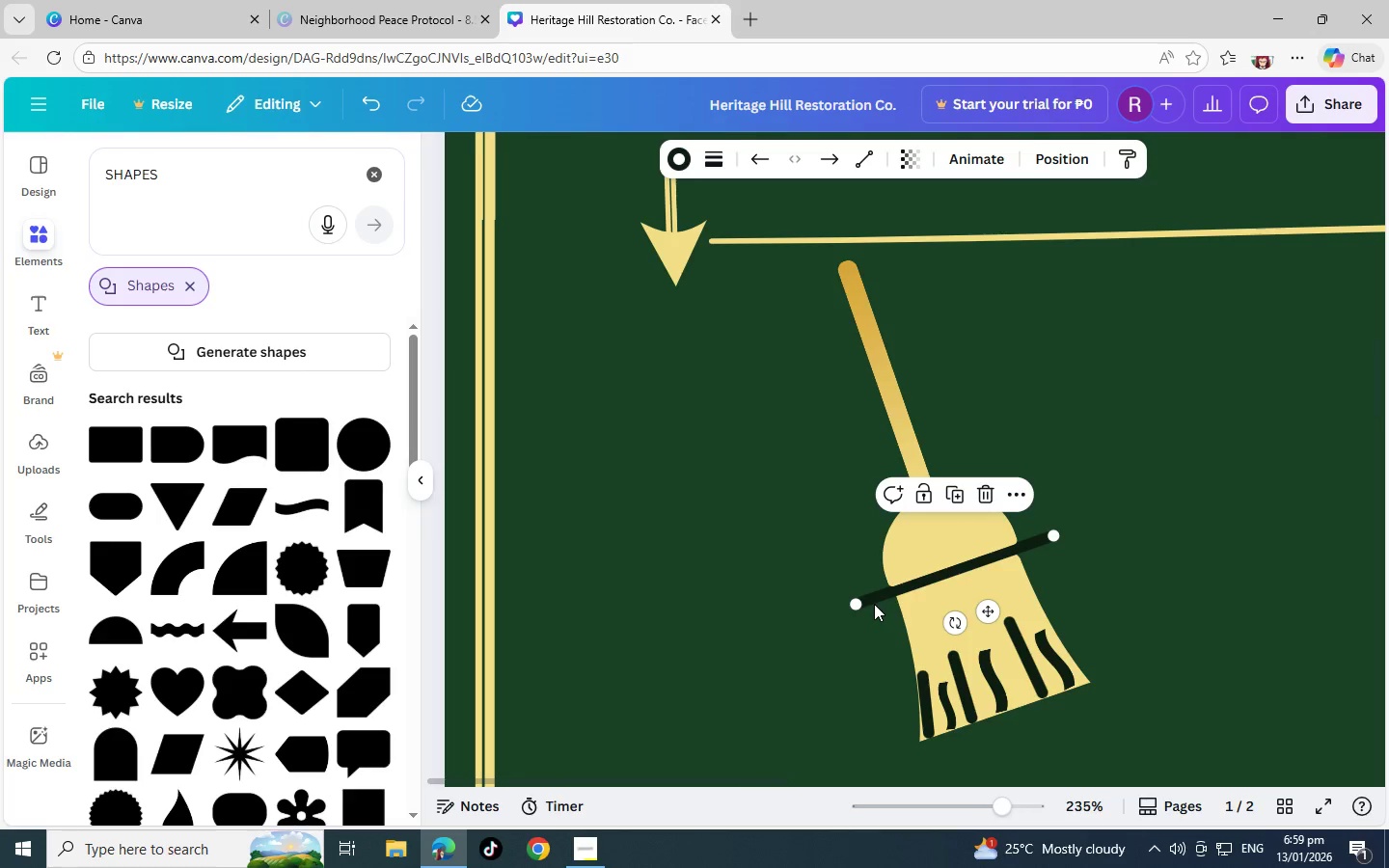 
left_click([862, 597])
 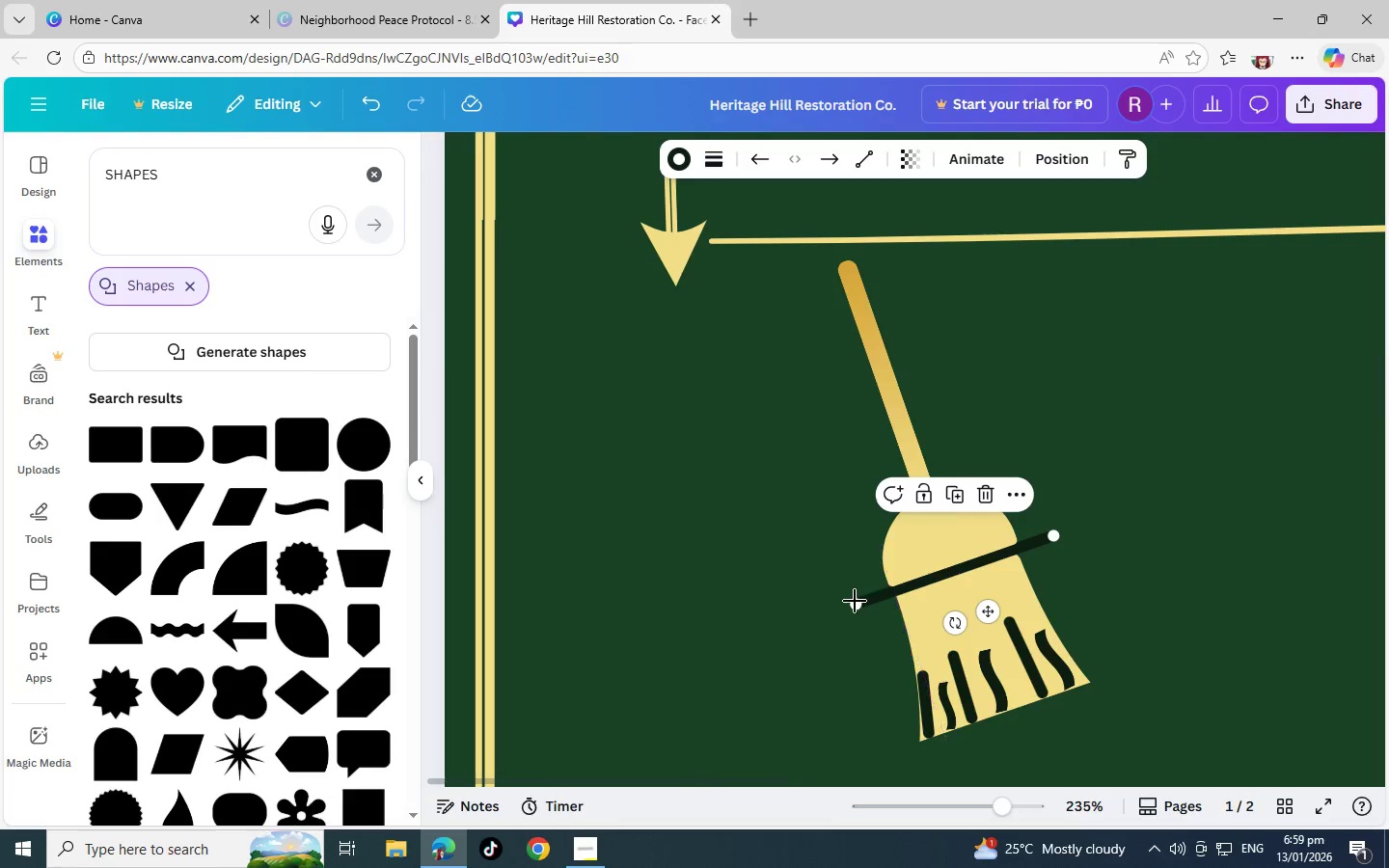 
left_click_drag(start_coordinate=[855, 604], to_coordinate=[894, 590])
 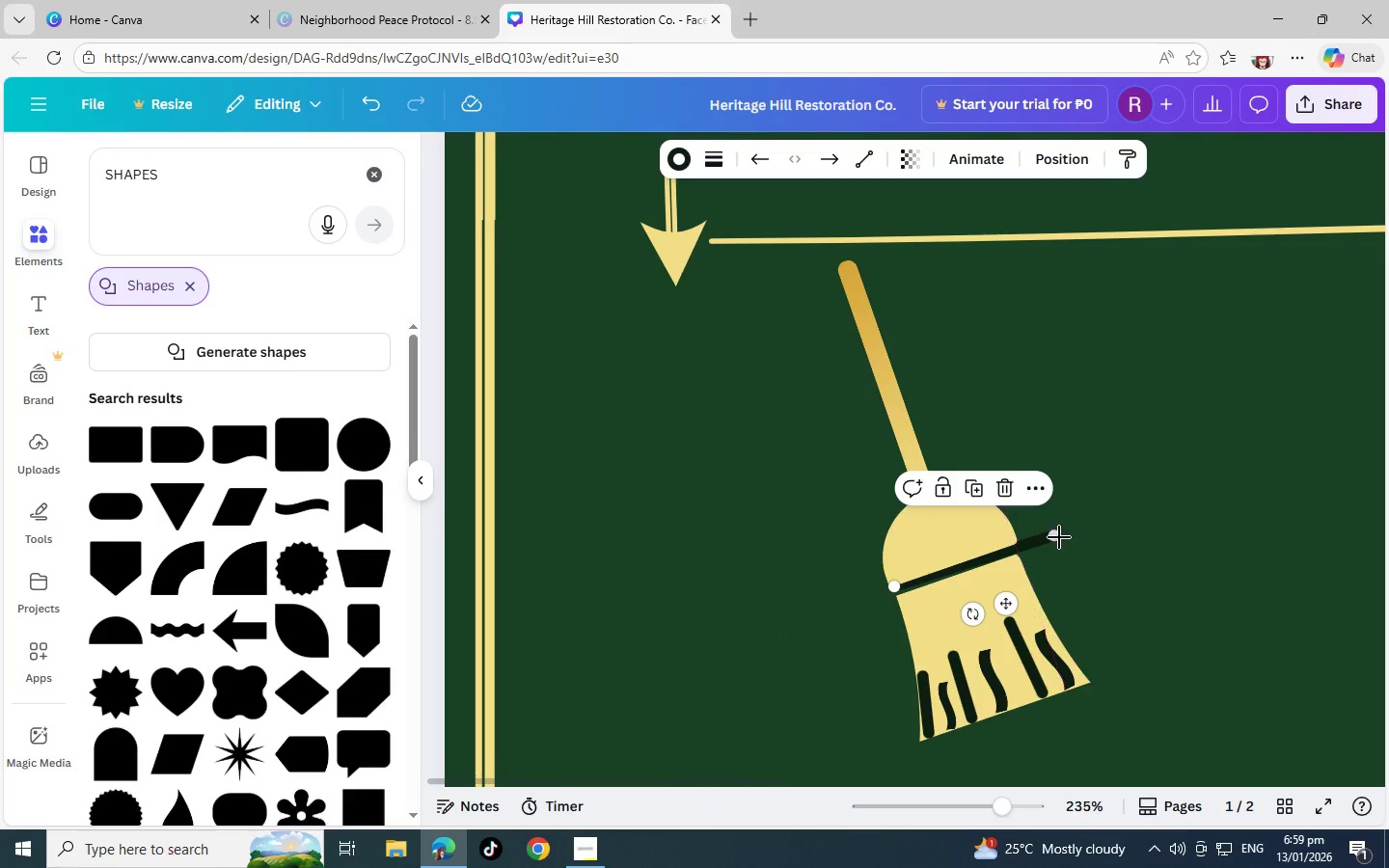 
left_click_drag(start_coordinate=[1057, 536], to_coordinate=[1017, 551])
 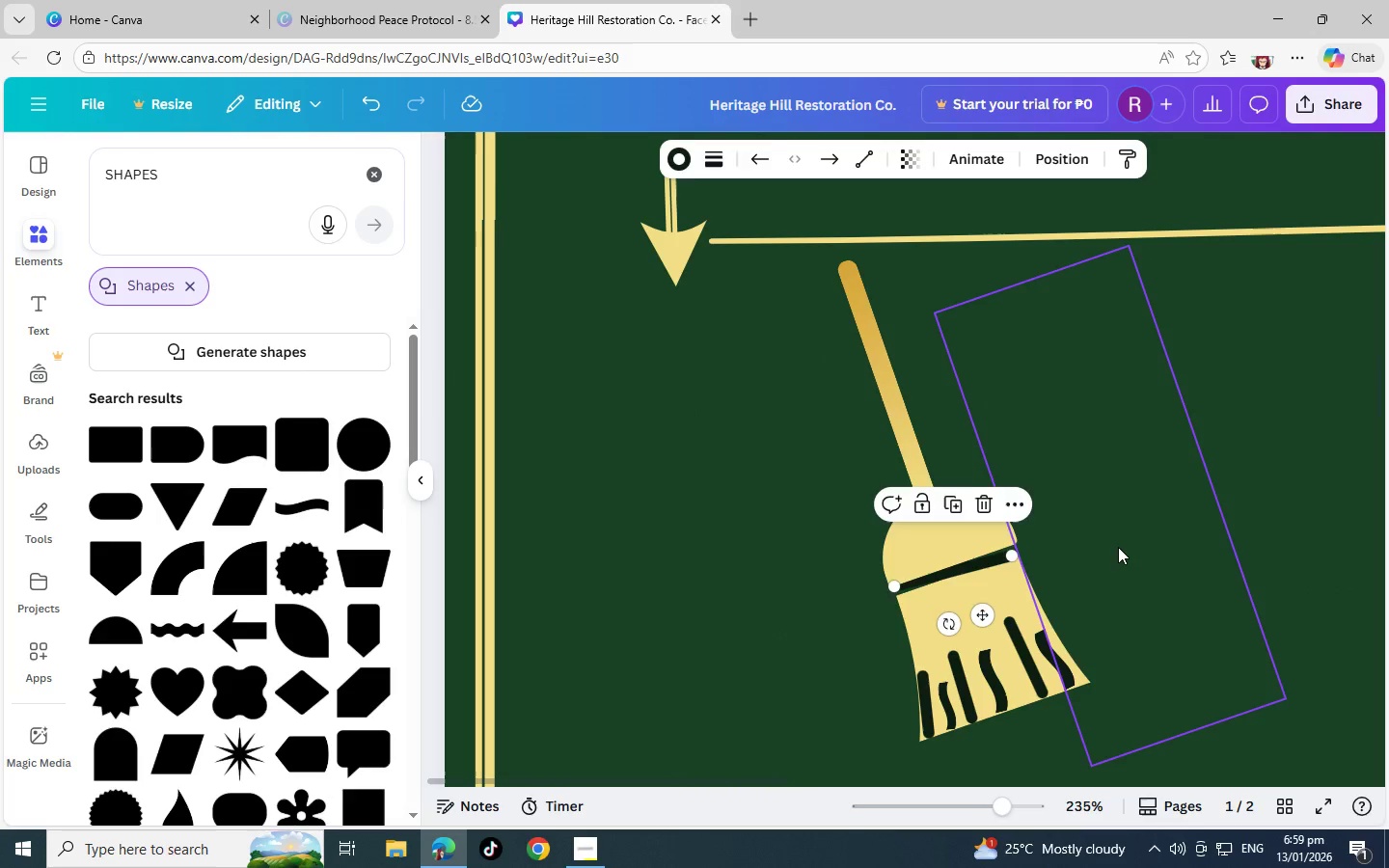 
left_click([1118, 547])
 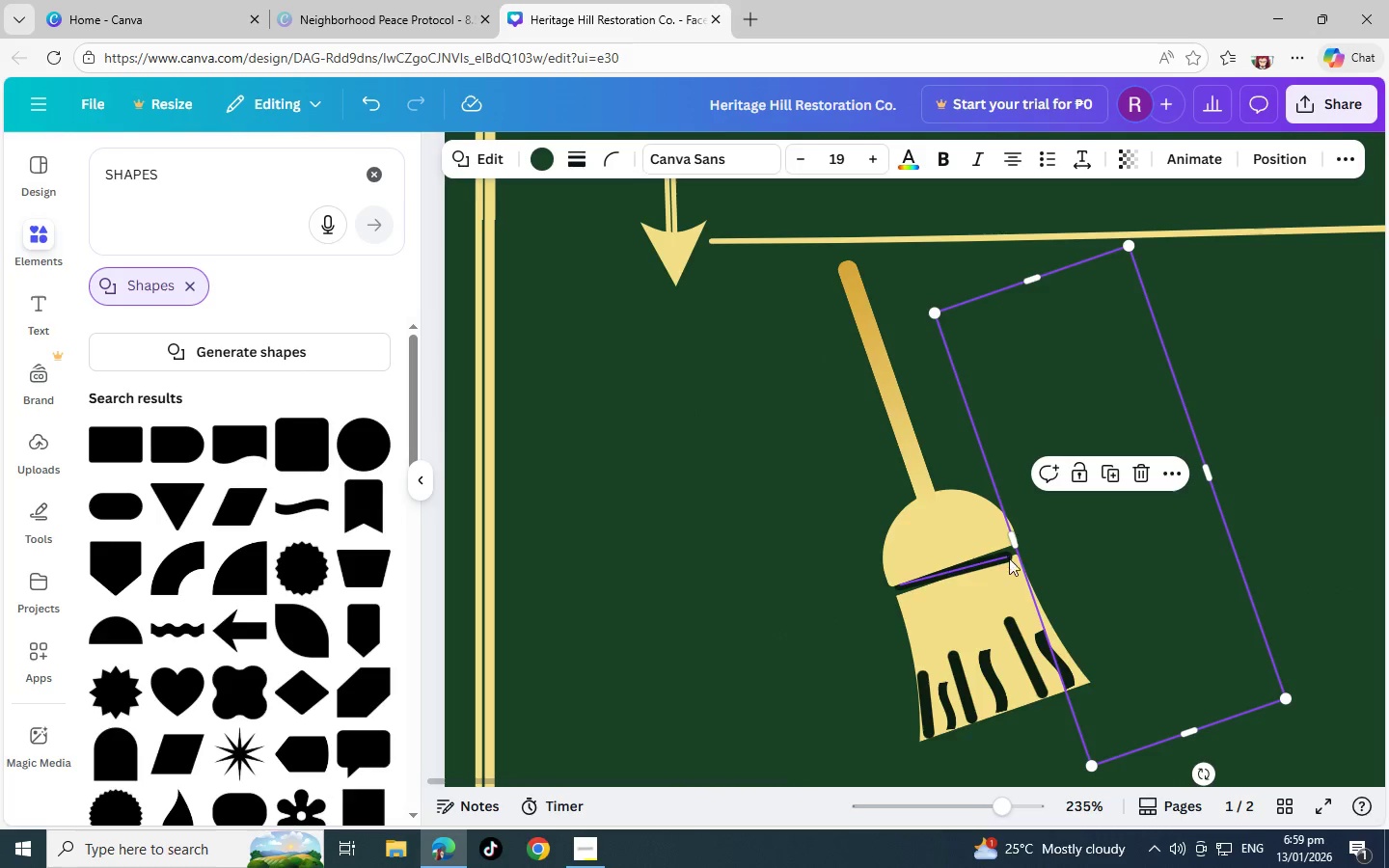 
key(Control+Z)
 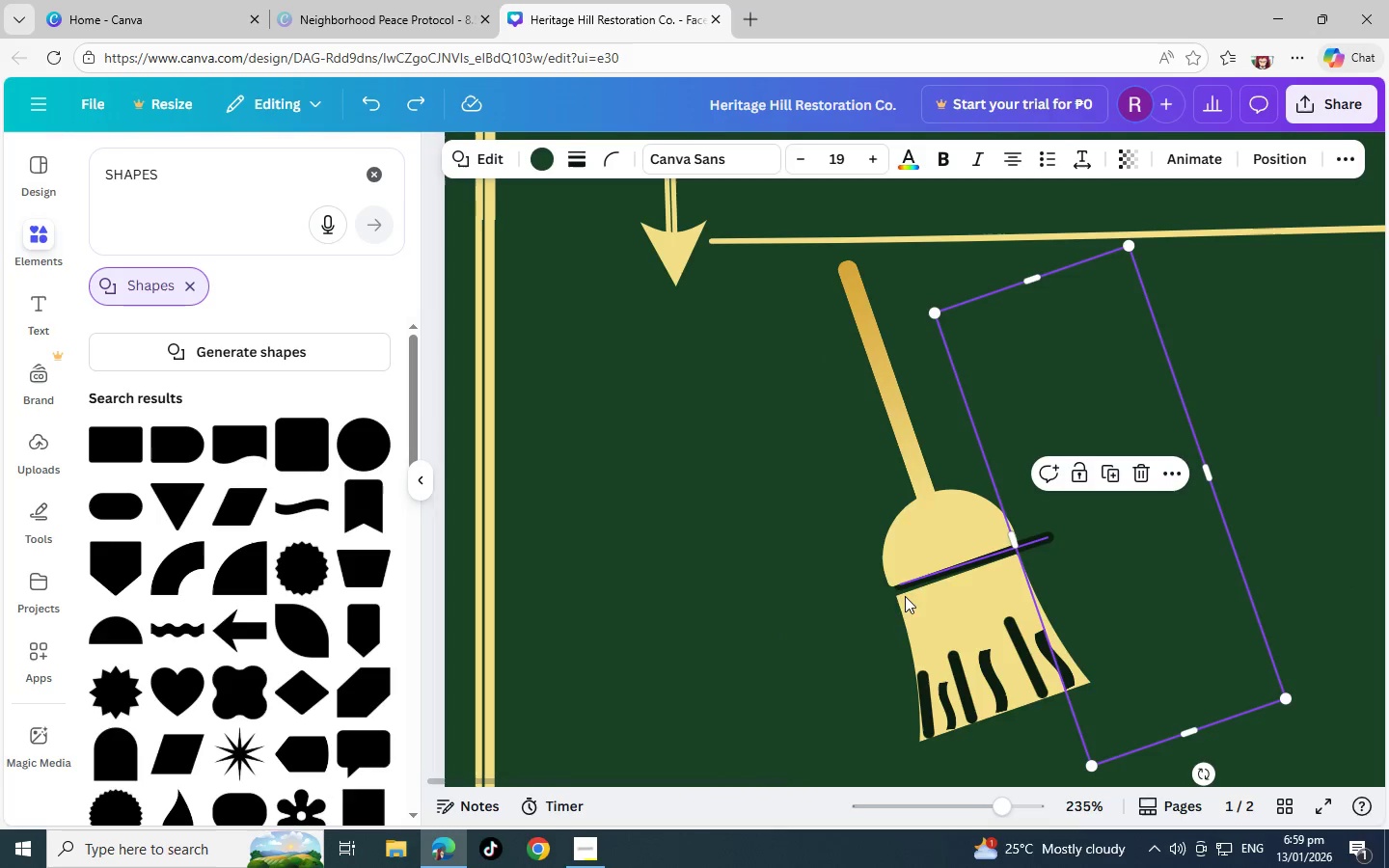 
key(Control+Z)
 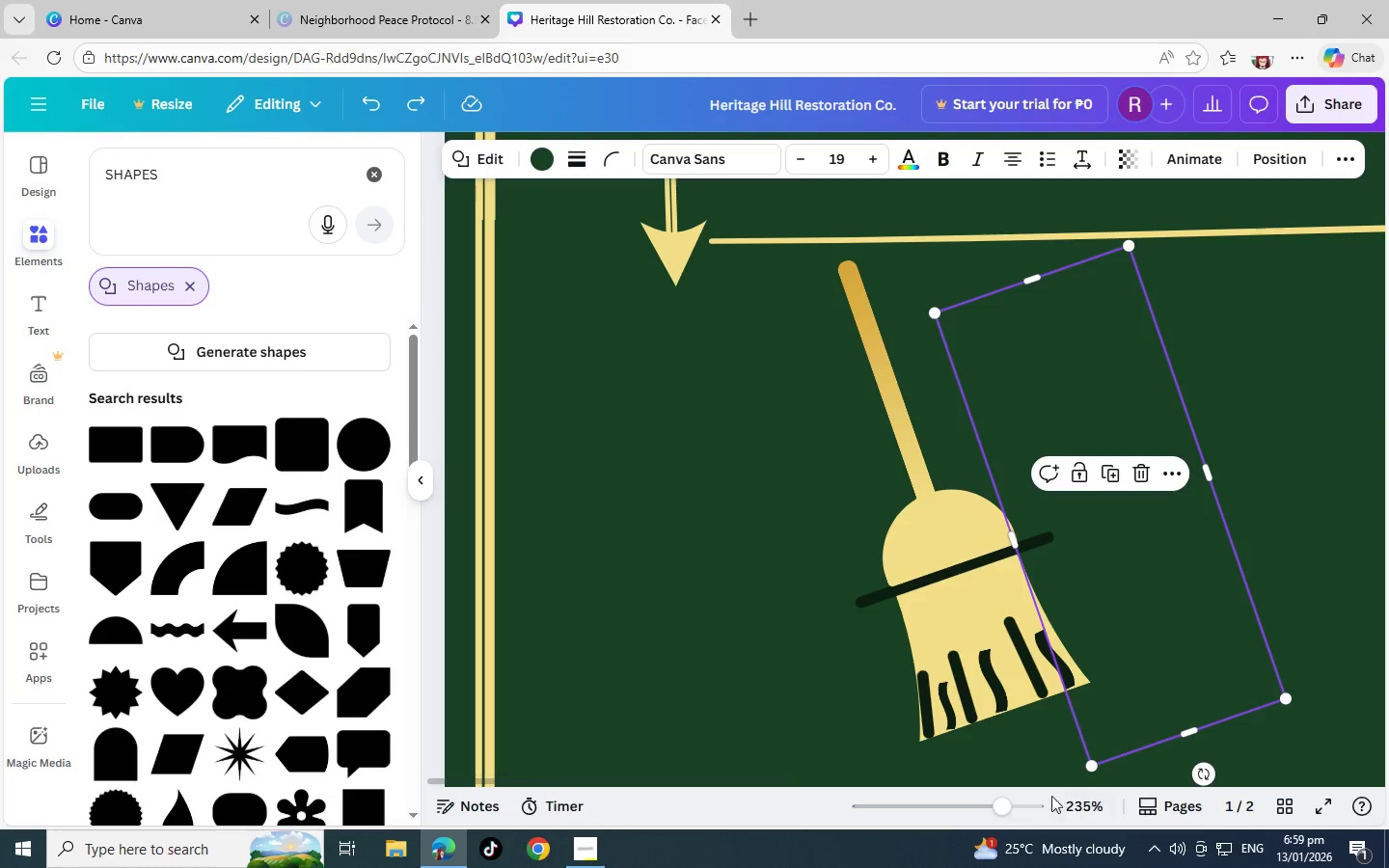 
left_click([1030, 807])
 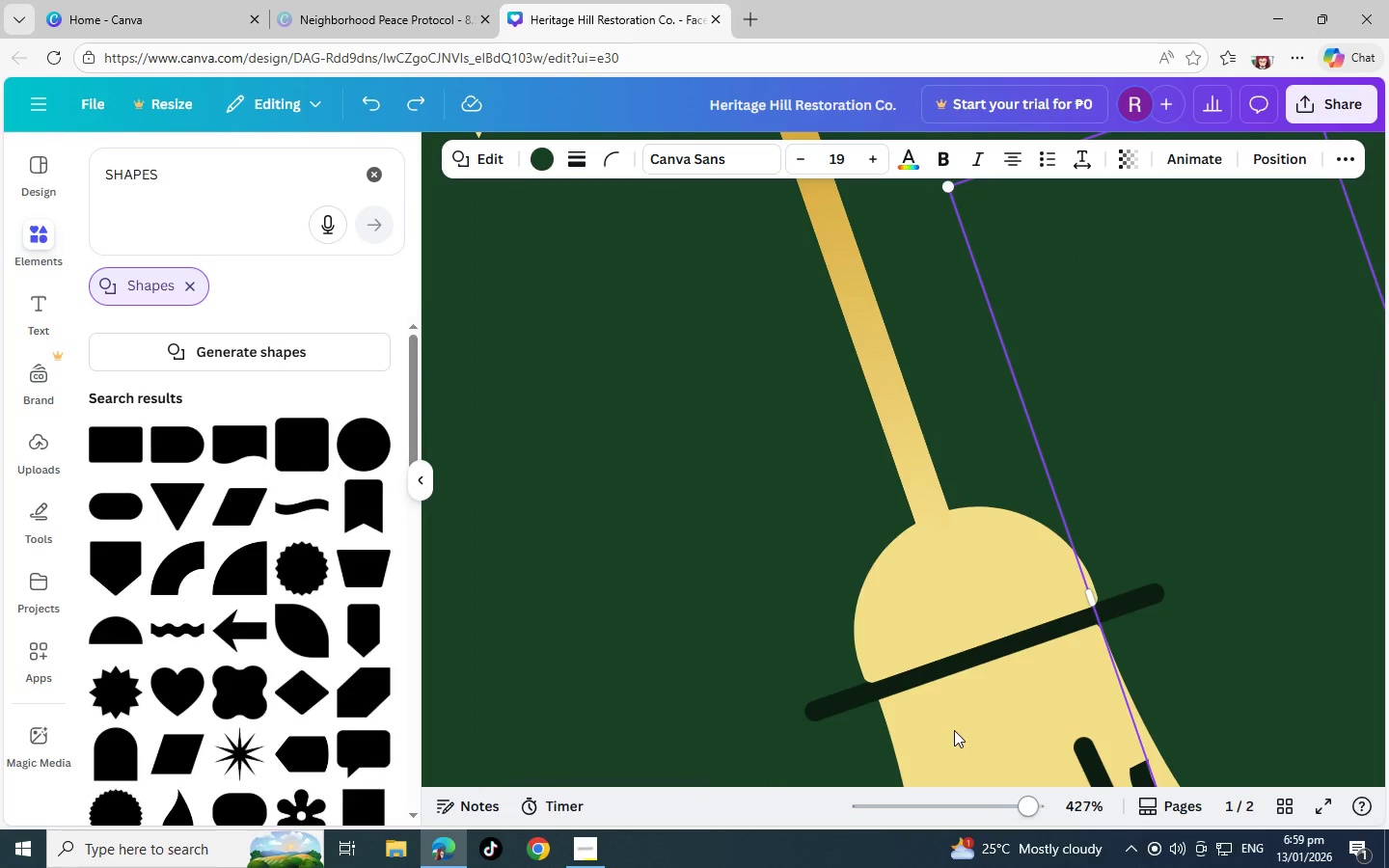 
scroll: coordinate [851, 671], scroll_direction: down, amount: 3.0
 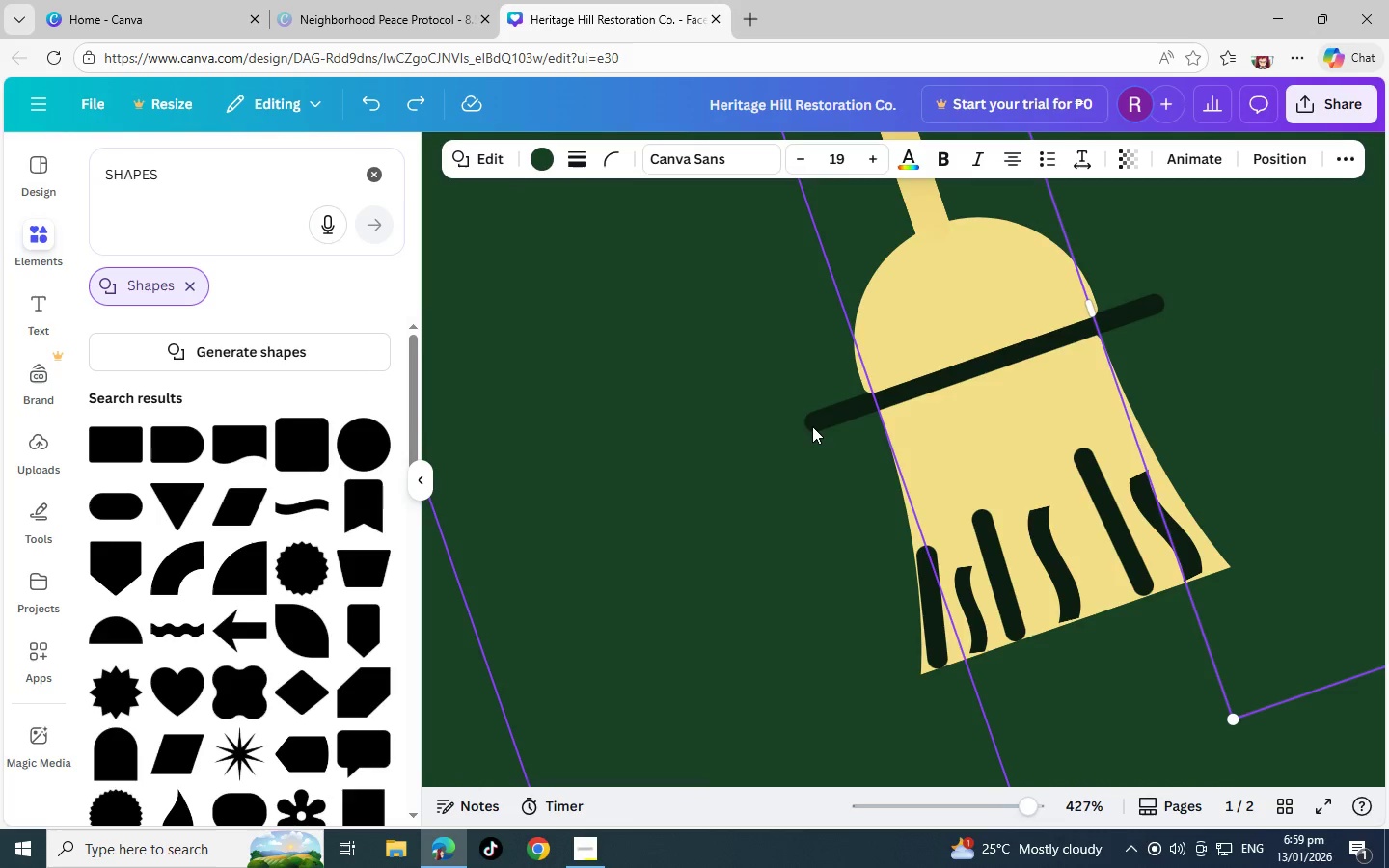 
left_click([815, 422])
 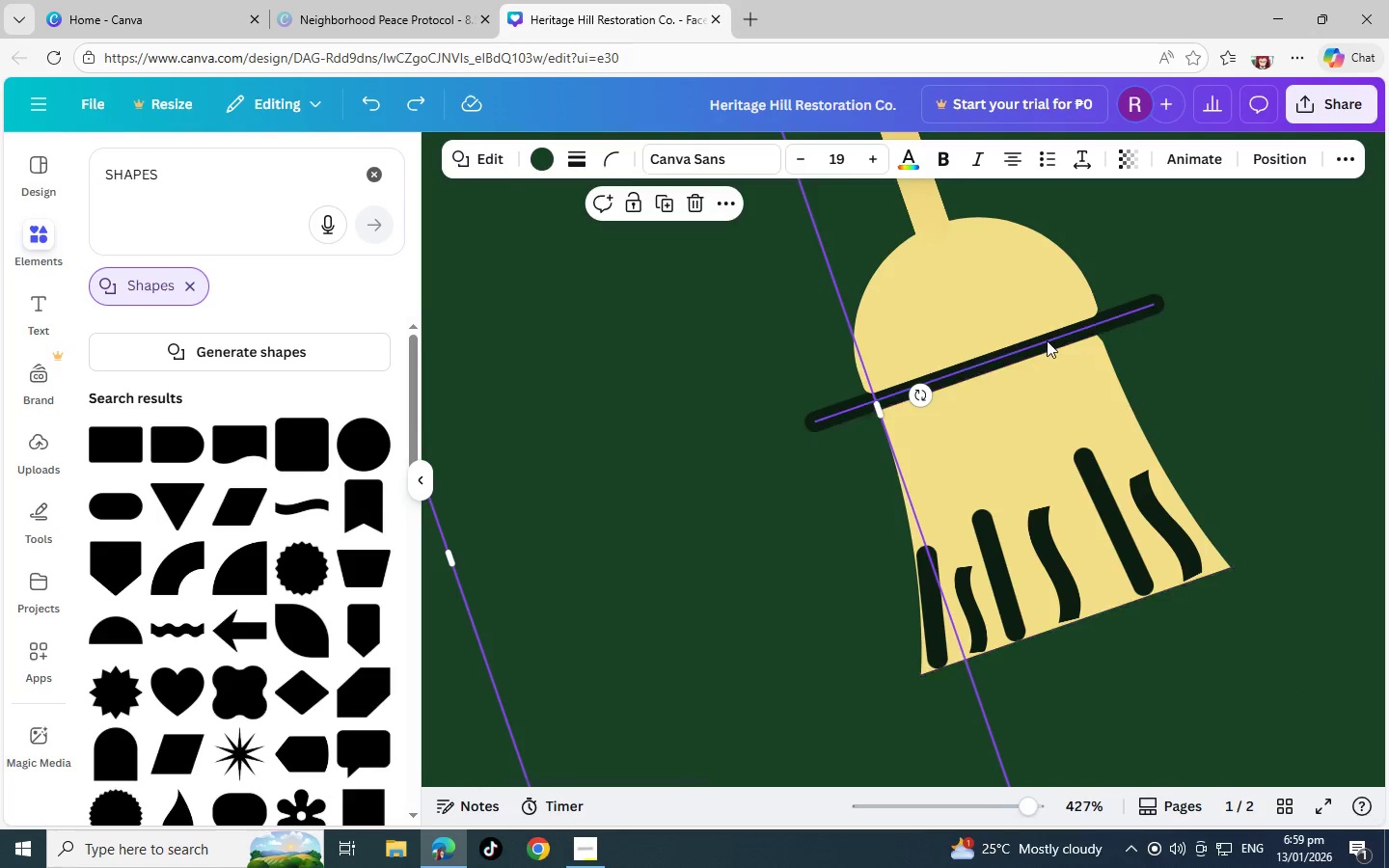 
left_click([1047, 340])
 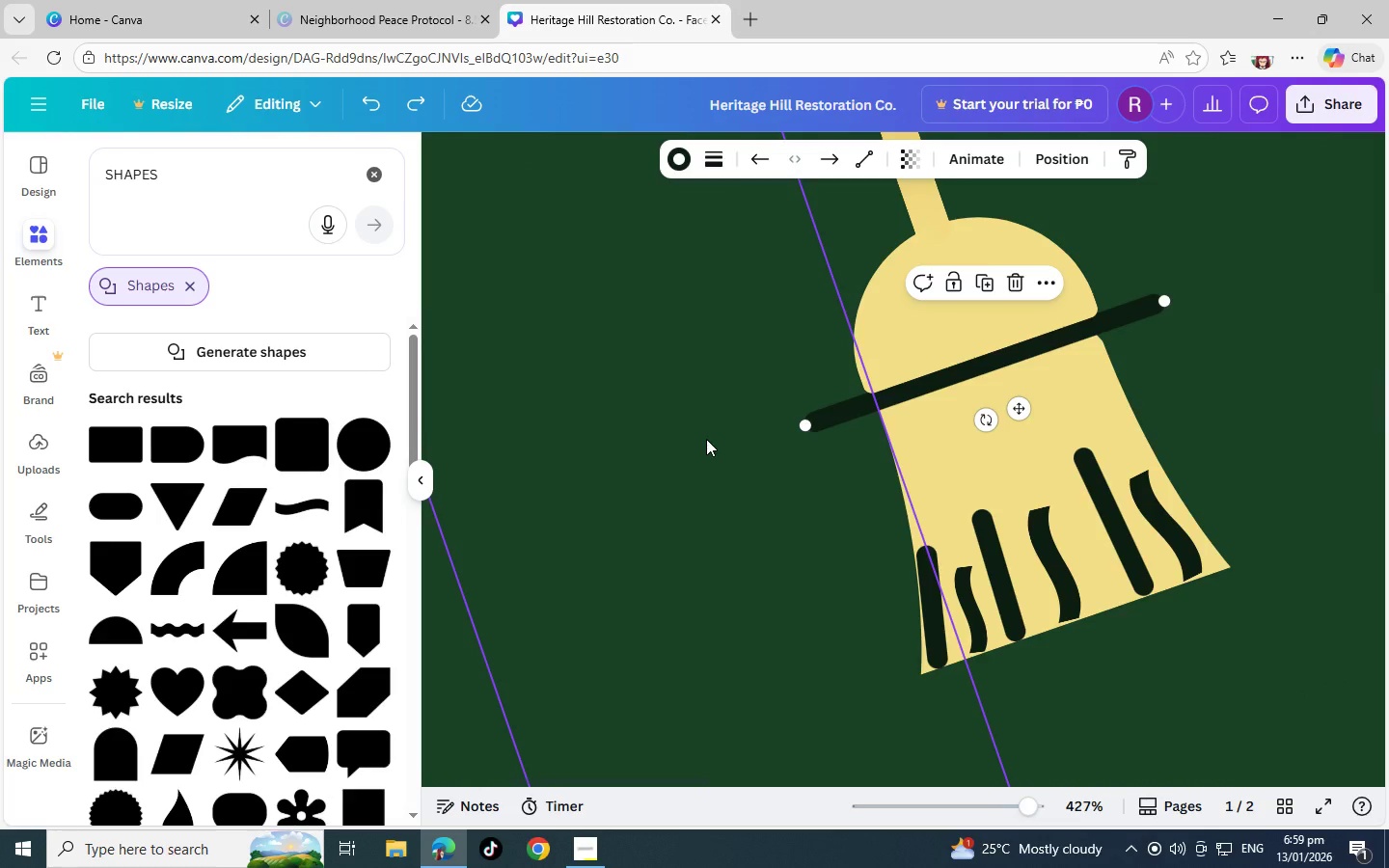 
left_click([706, 439])
 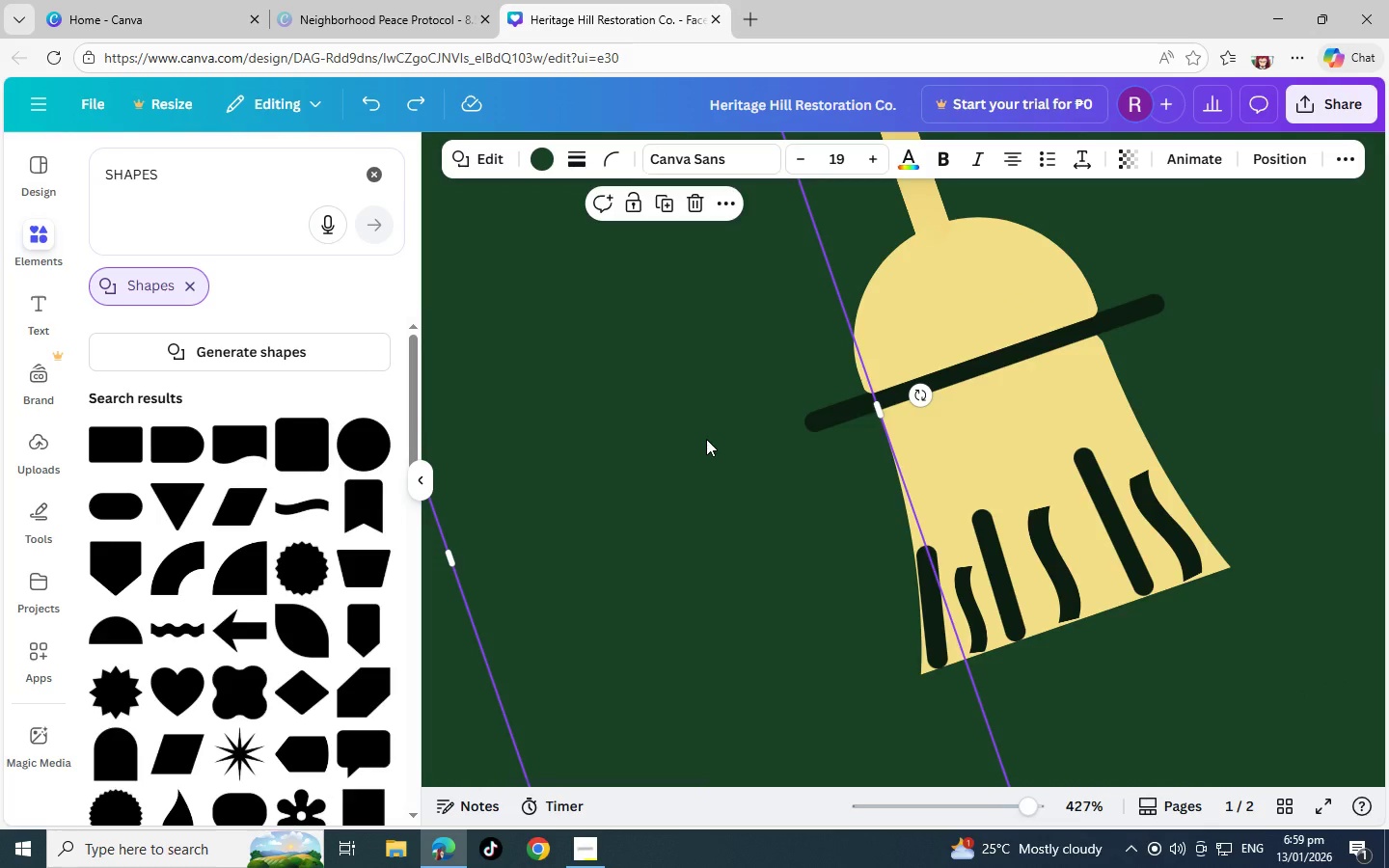 
key(Control+BracketRight)
 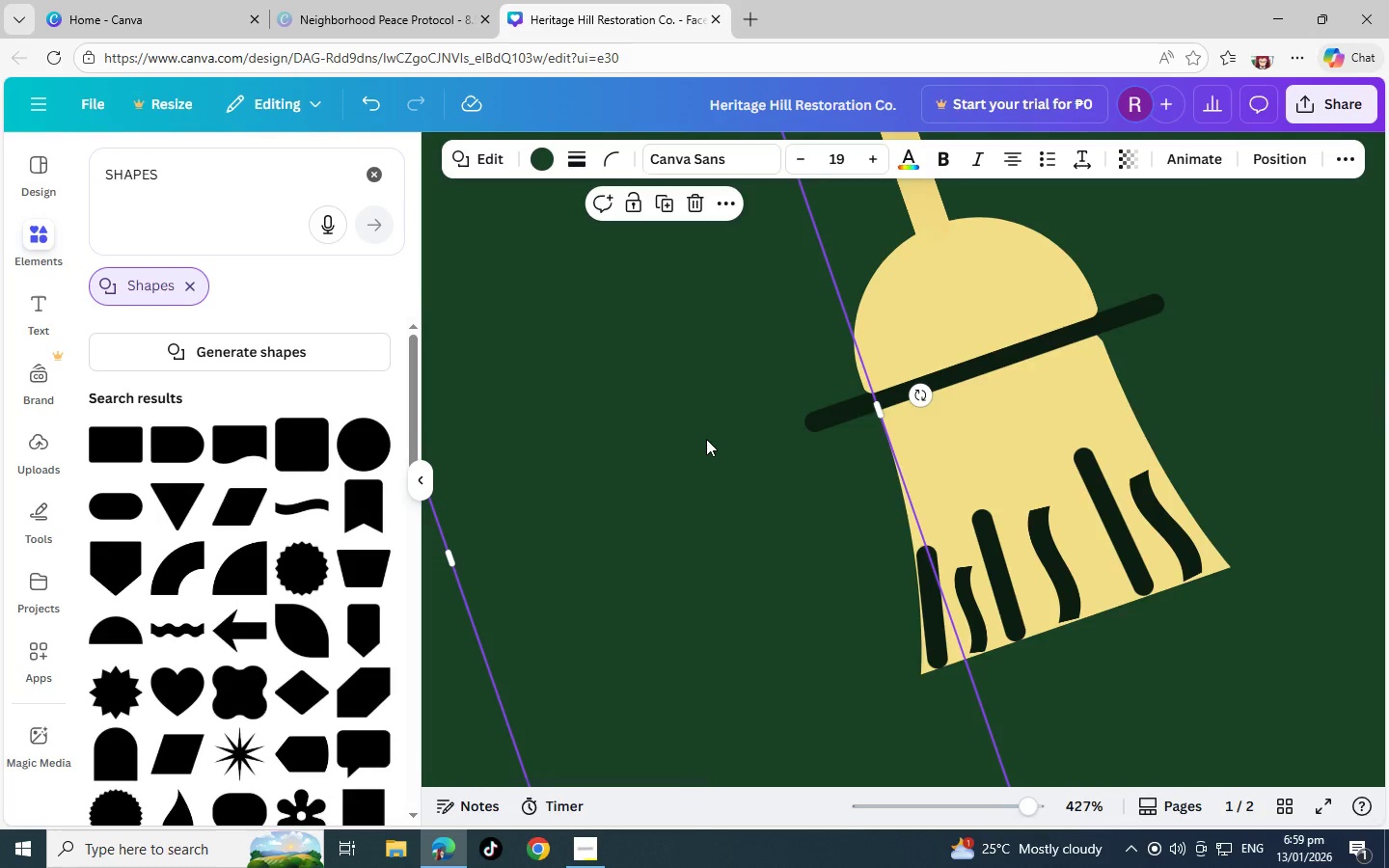 
key(Control+BracketRight)
 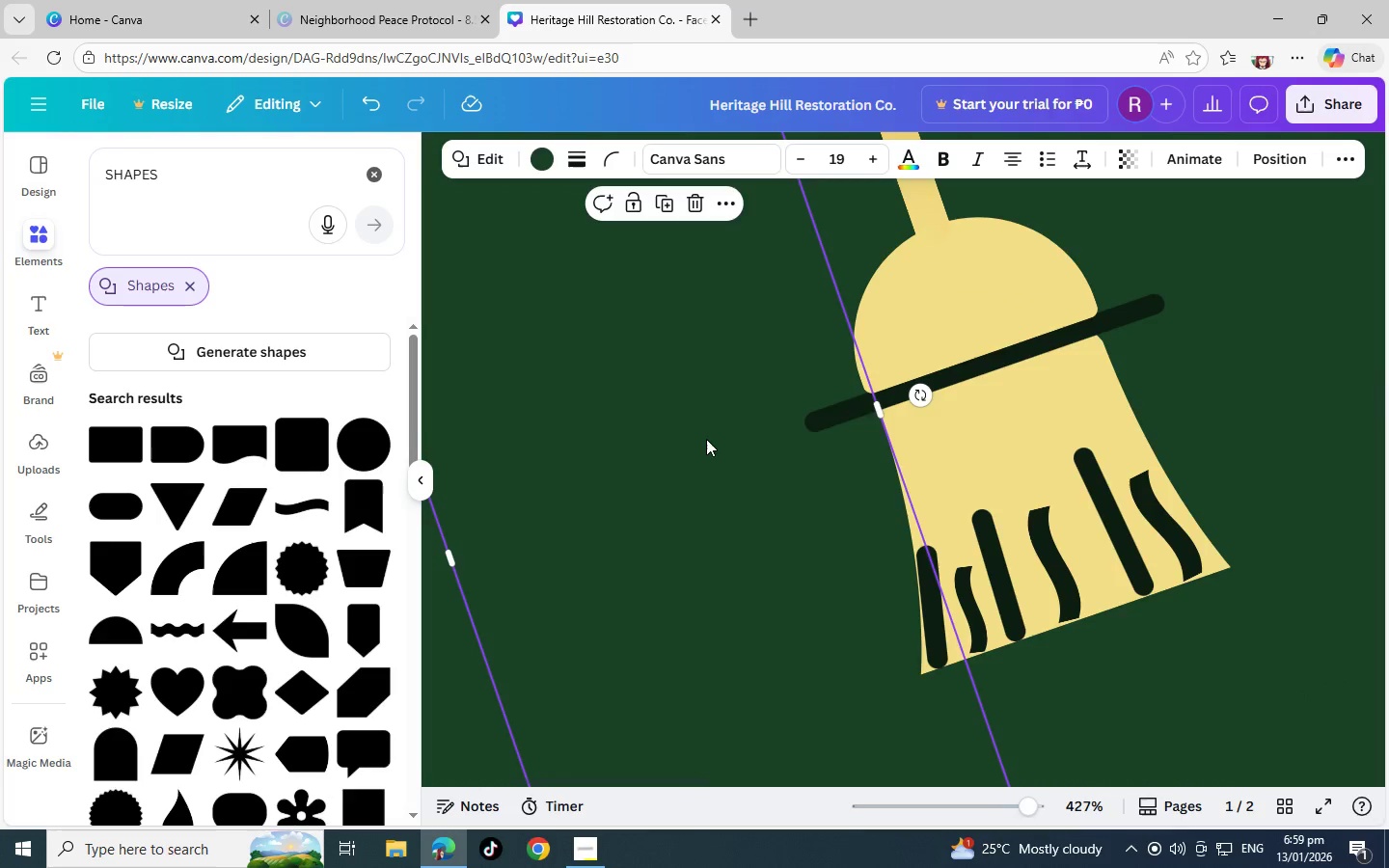 
key(Control+BracketRight)
 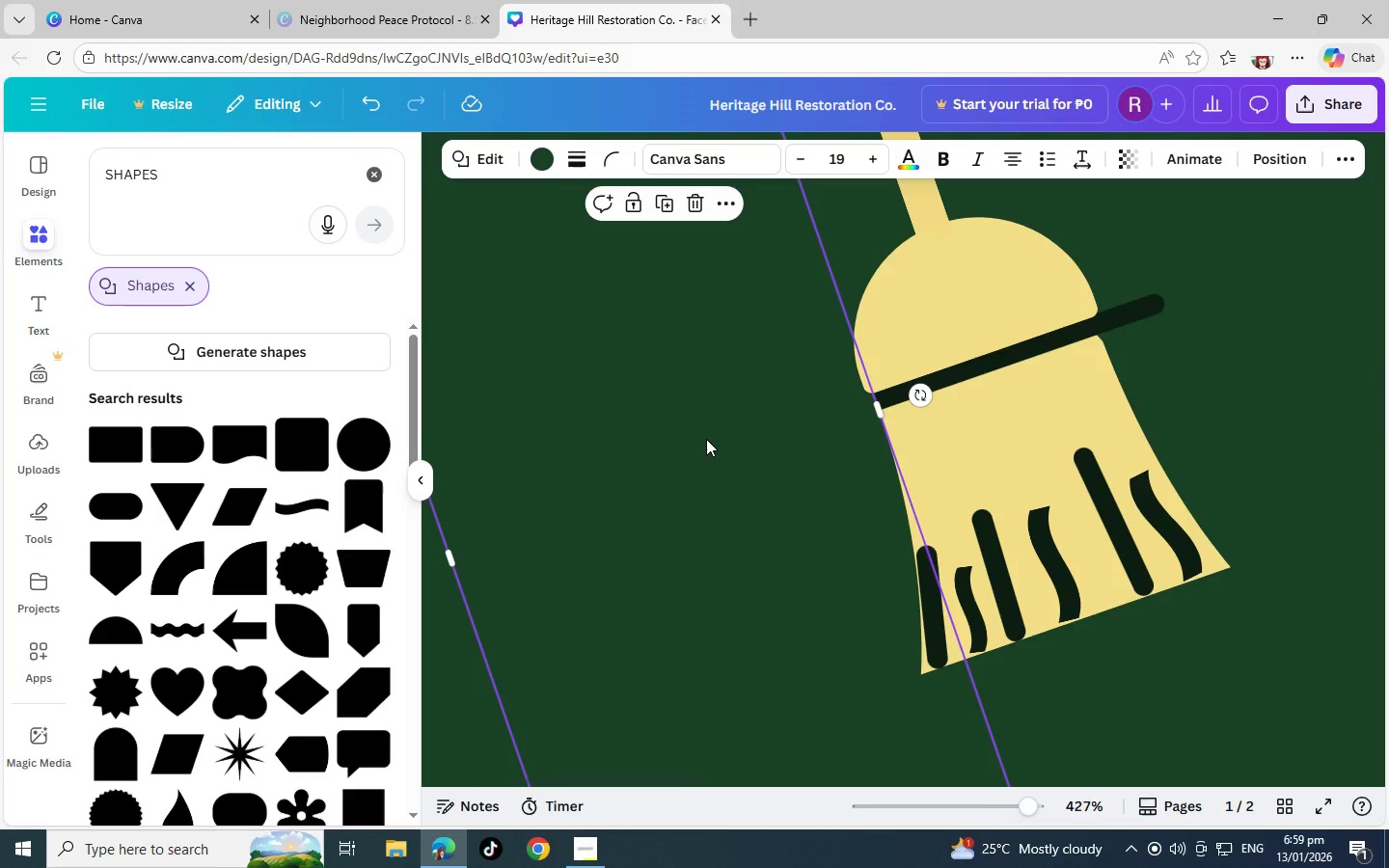 
key(Control+BracketRight)
 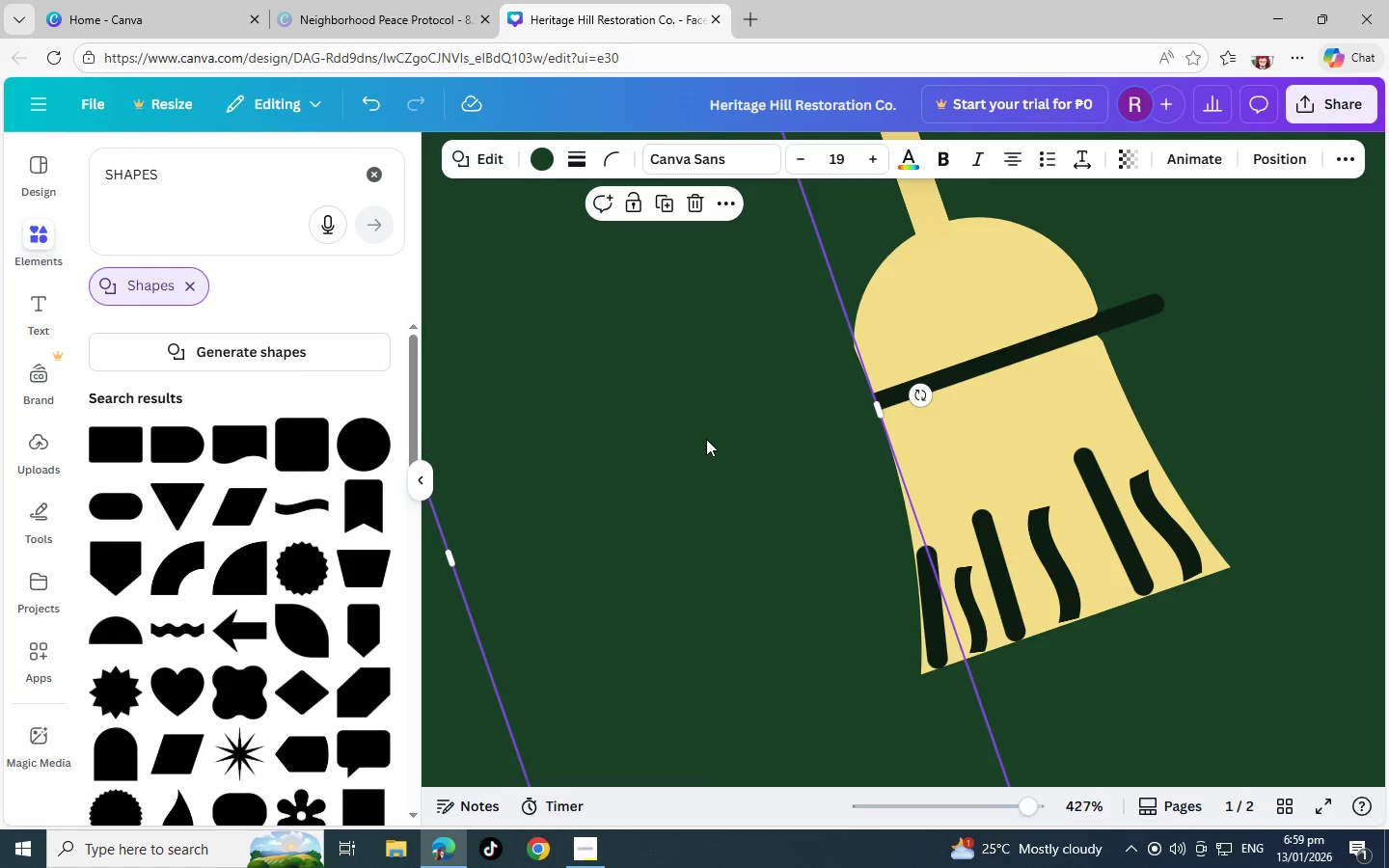 
key(Control+BracketLeft)
 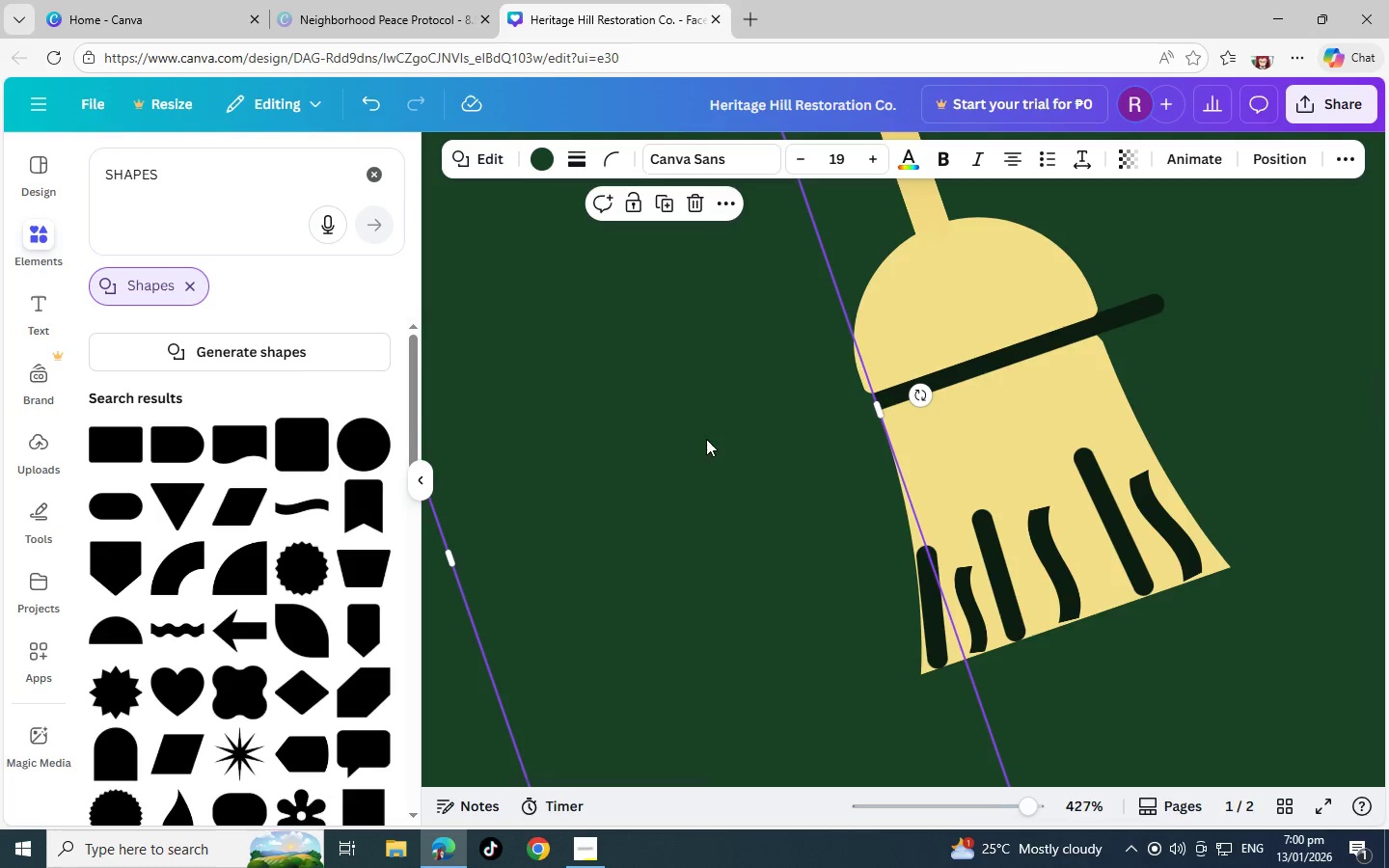 
left_click([1319, 354])
 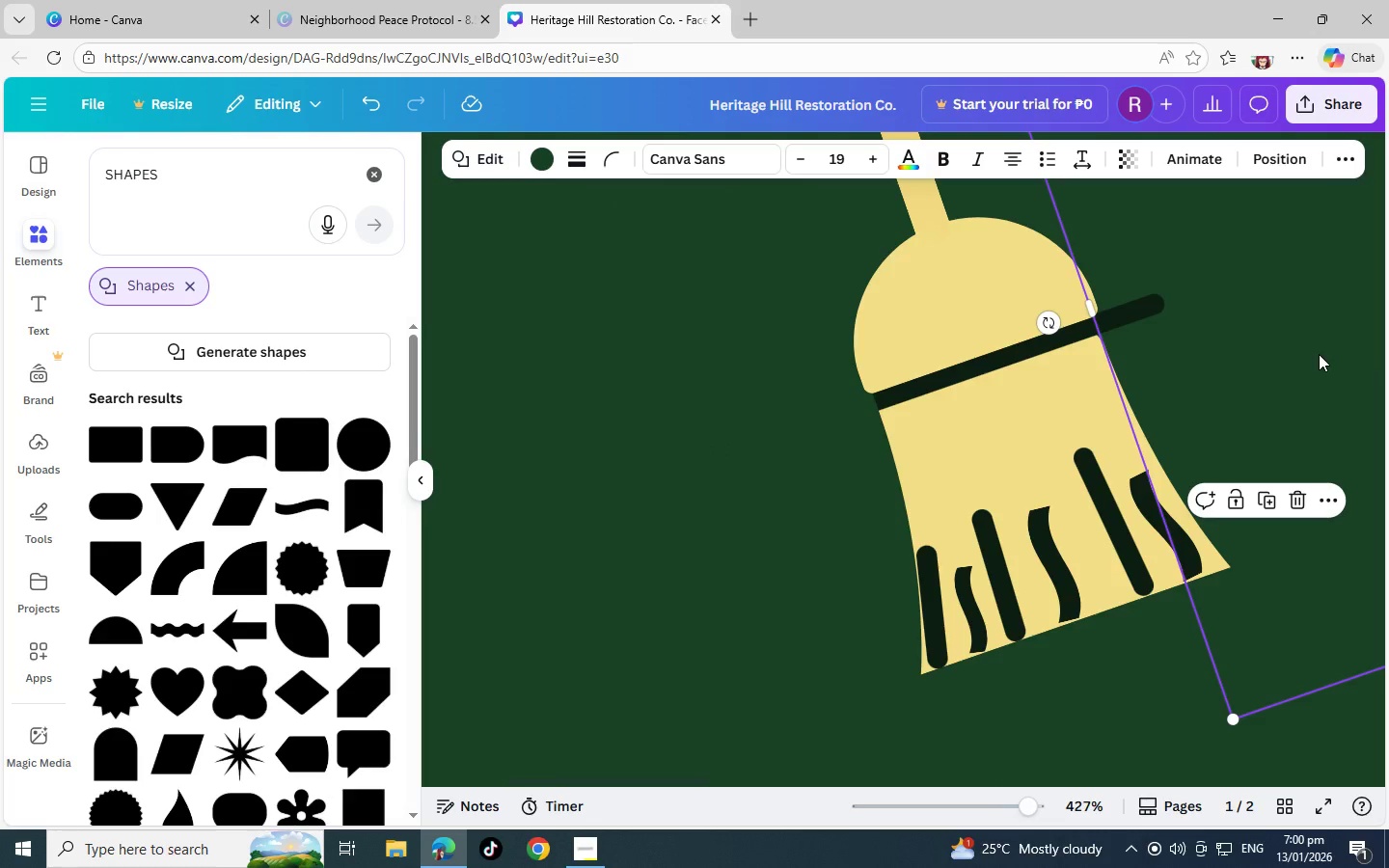 
key(Control+BracketRight)
 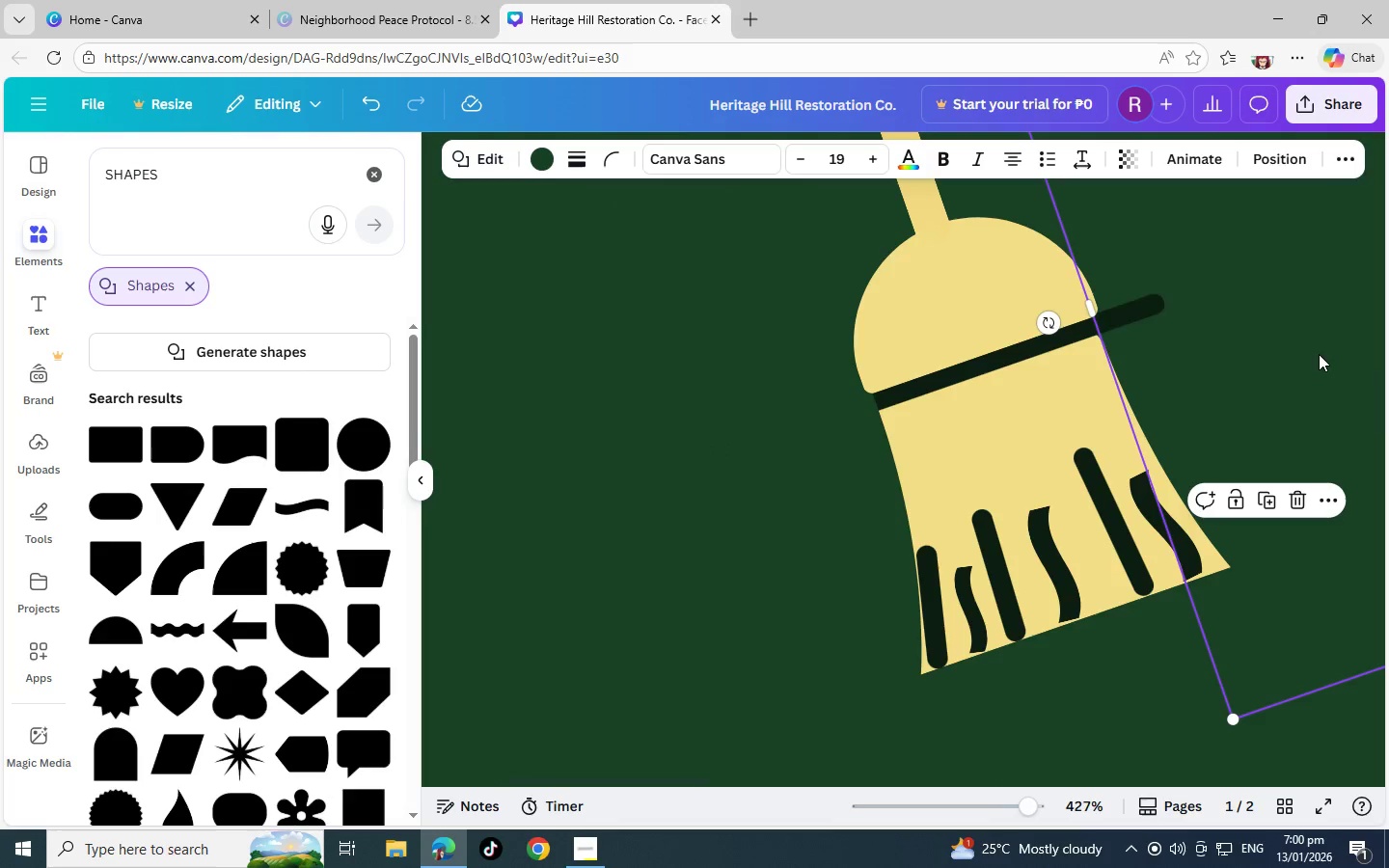 
key(Control+BracketRight)
 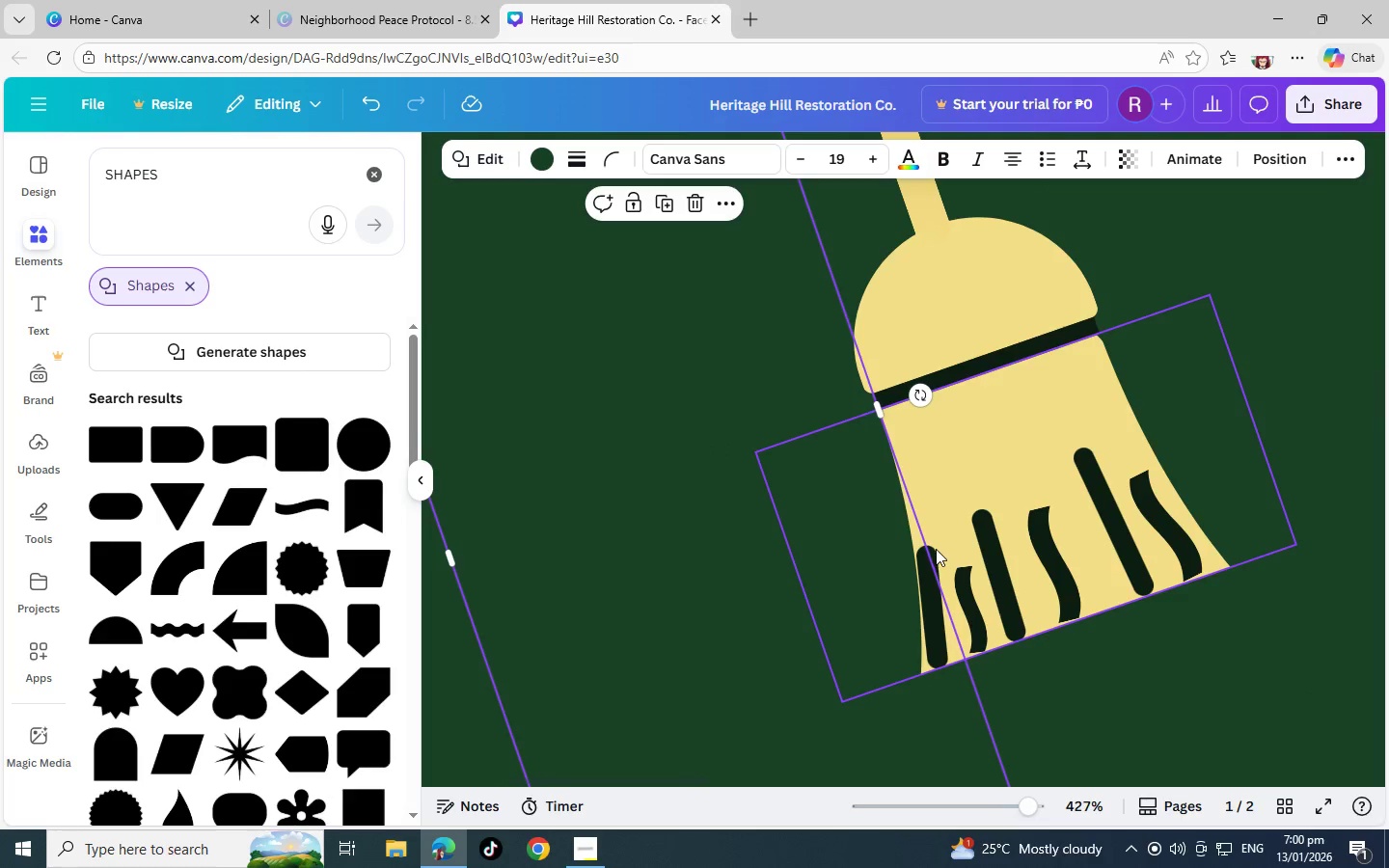 
wait(5.58)
 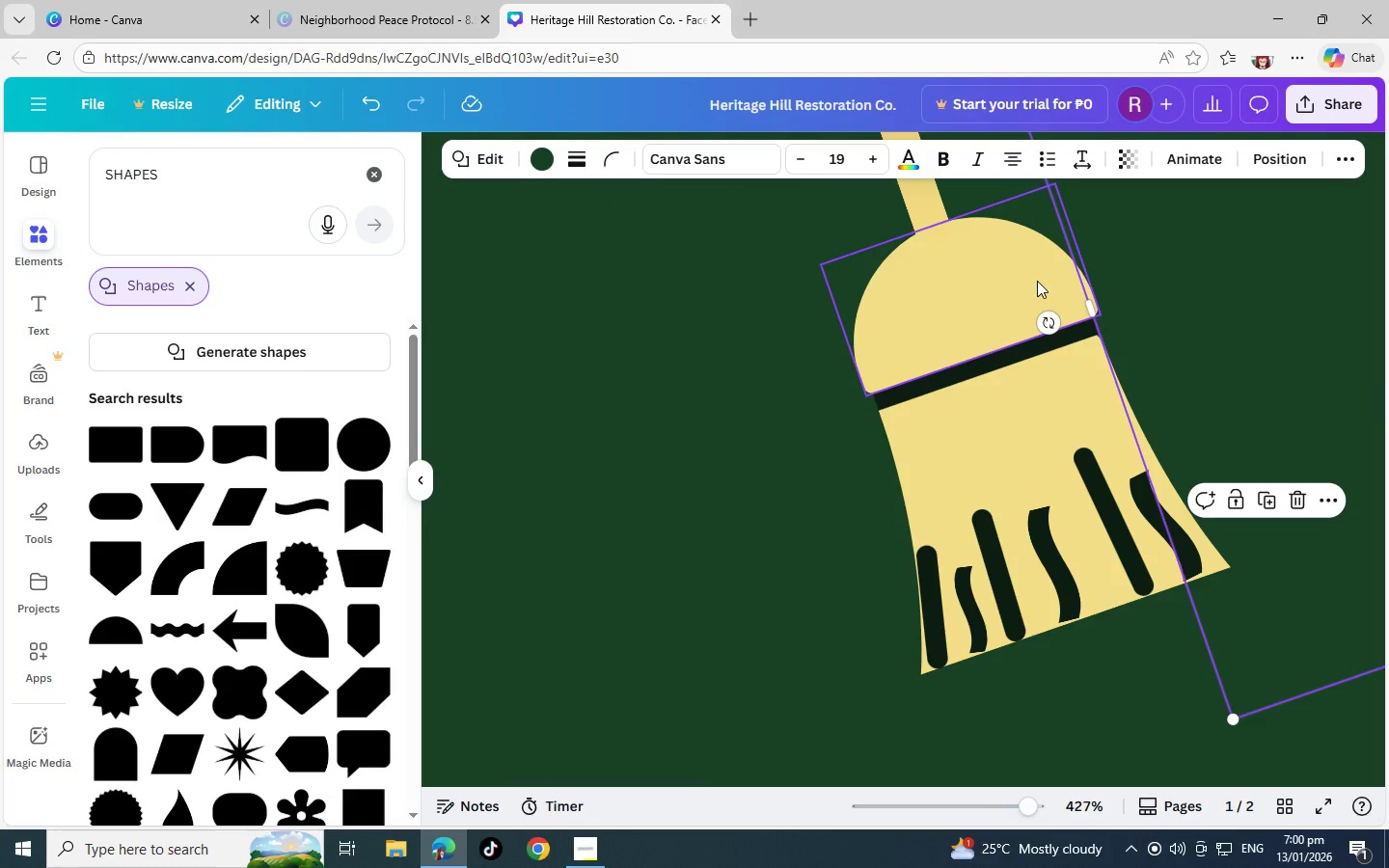 
left_click([990, 540])
 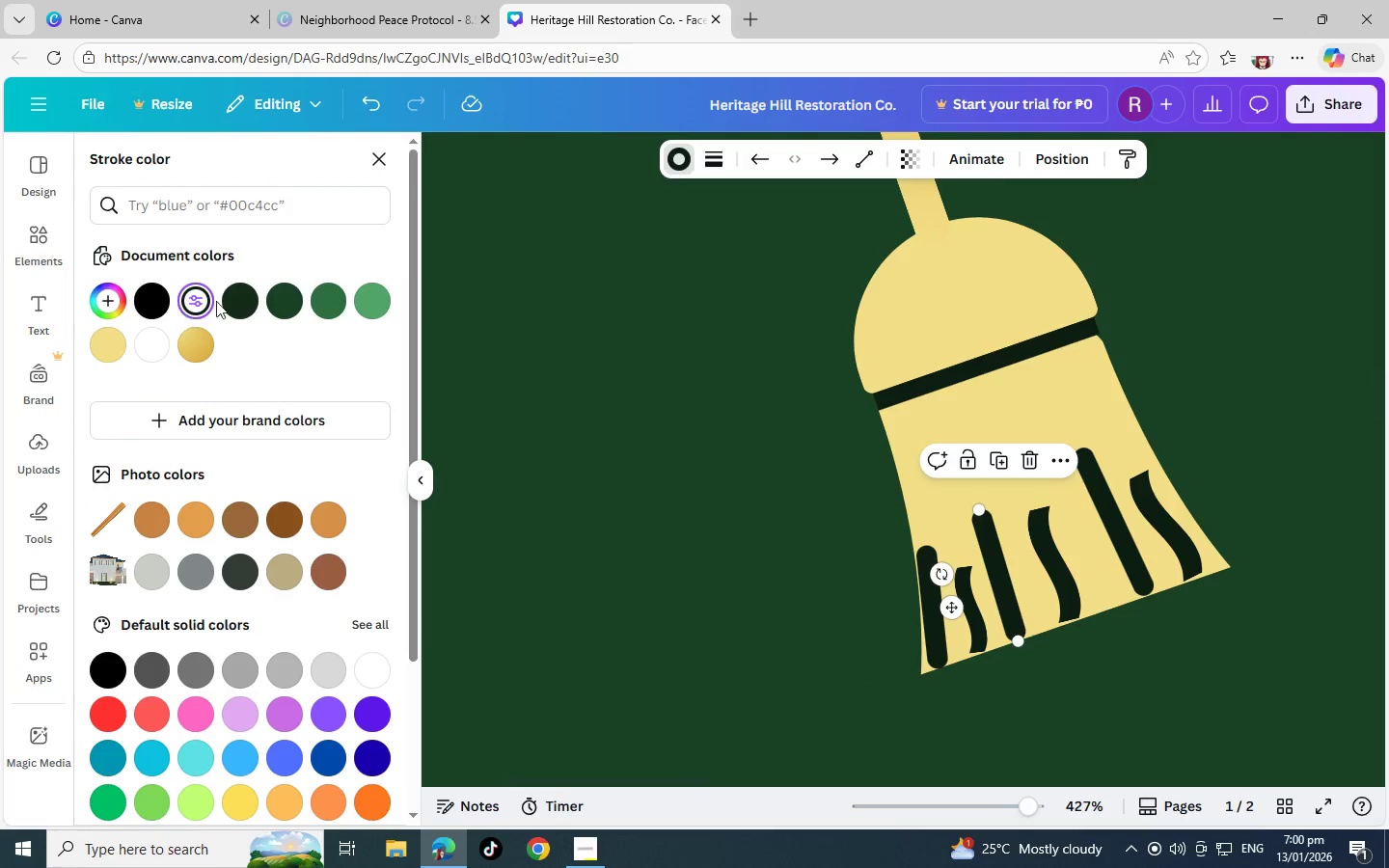 
left_click([283, 296])
 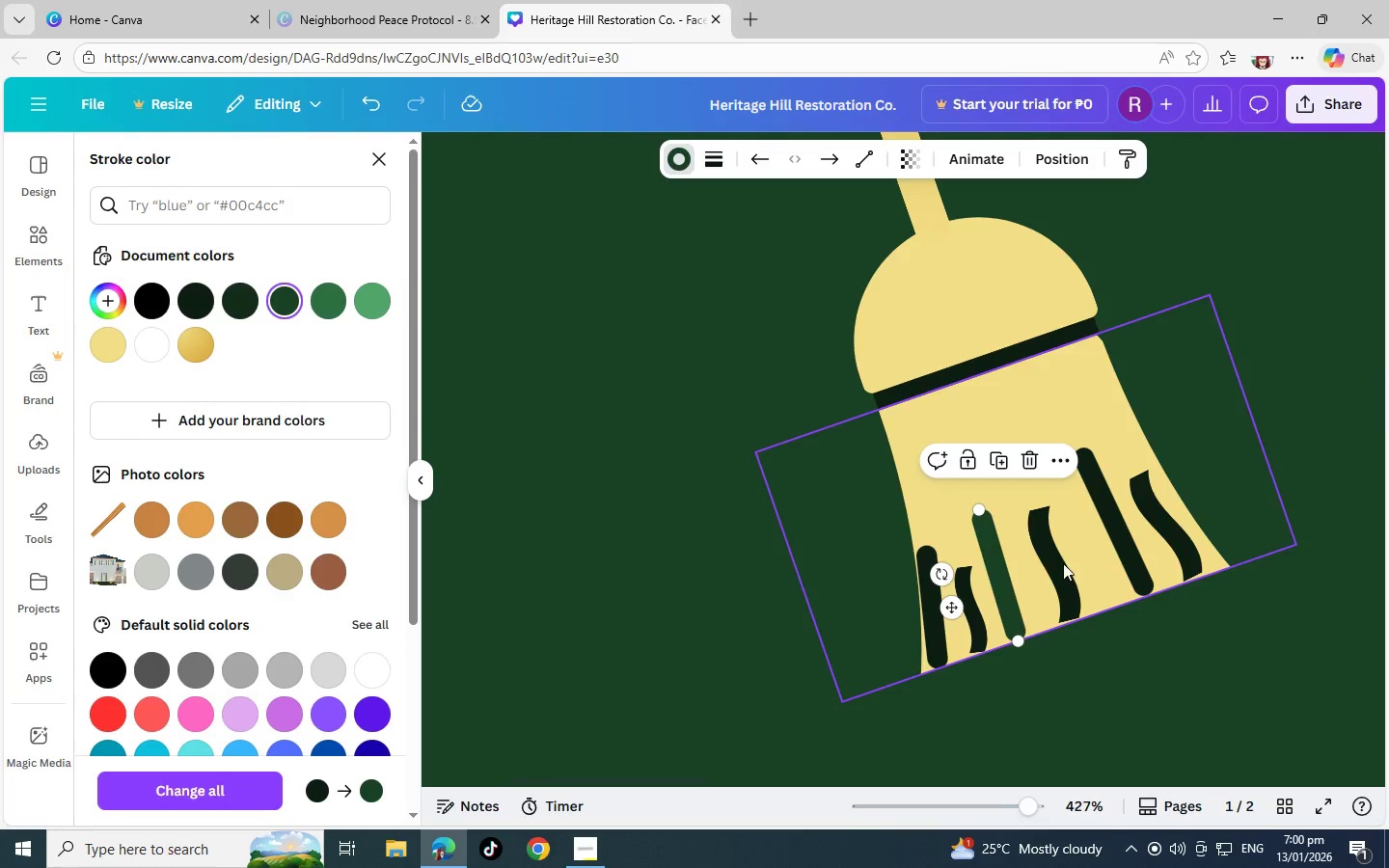 
left_click([1054, 563])
 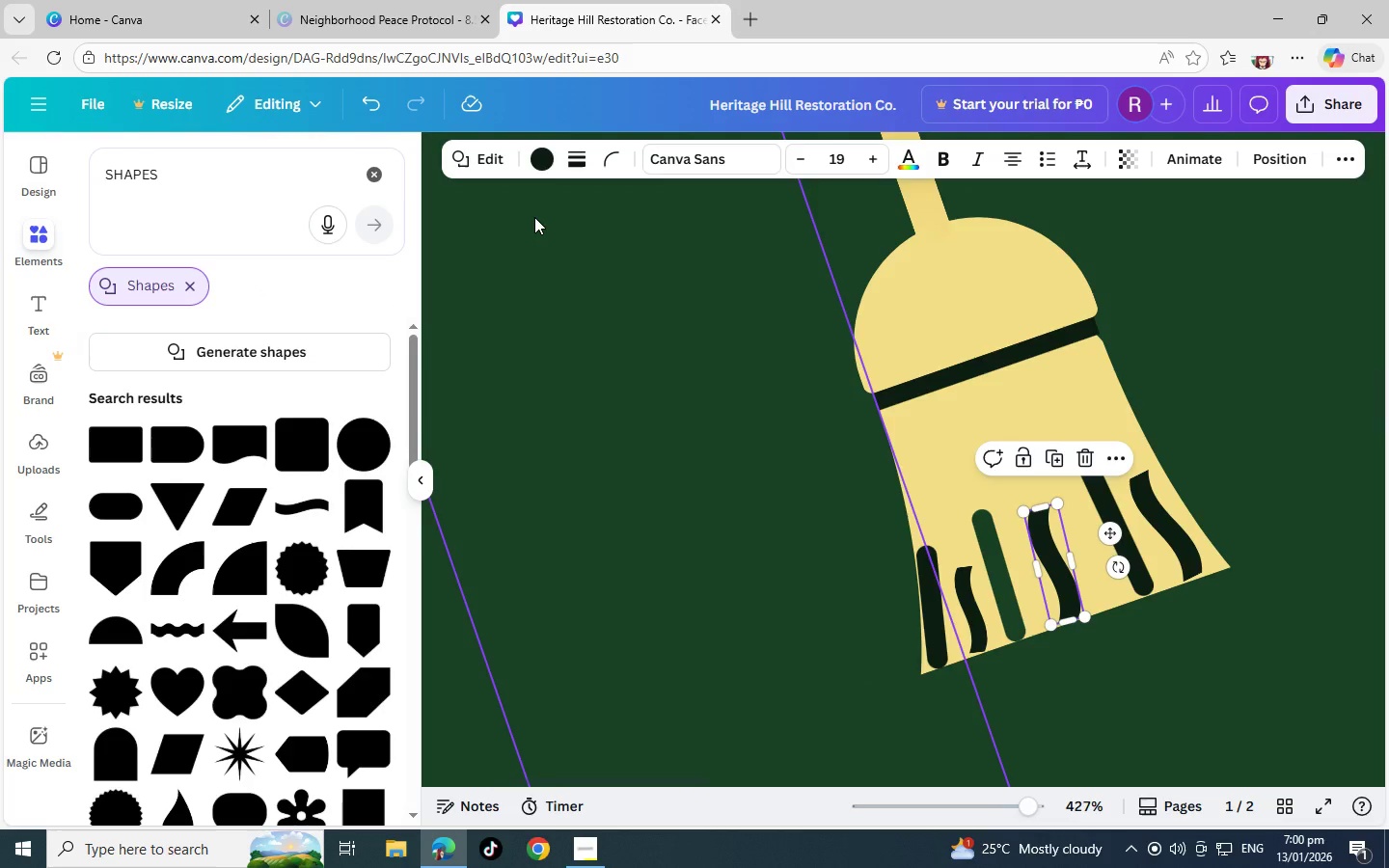 
left_click([544, 164])
 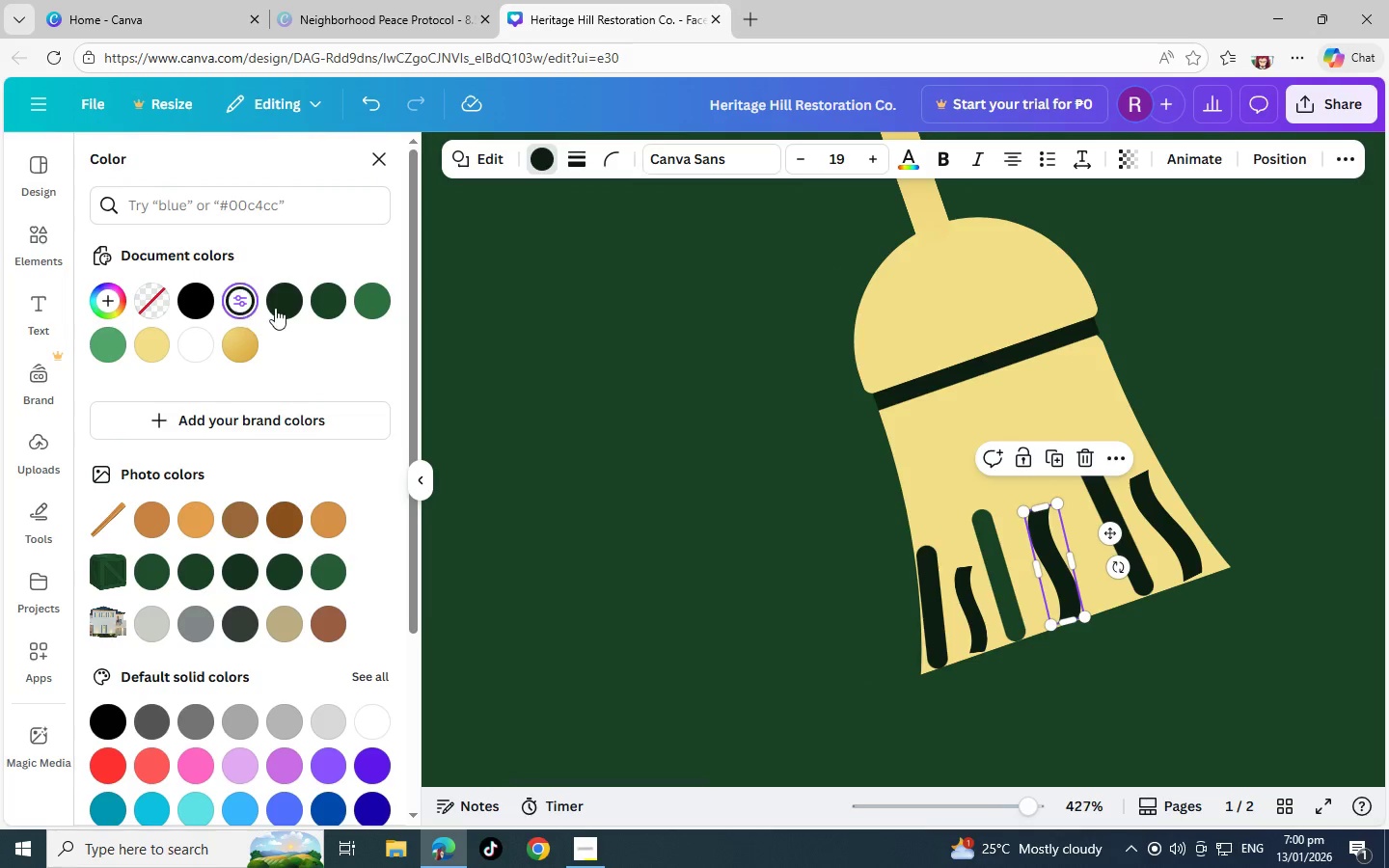 
left_click([281, 308])
 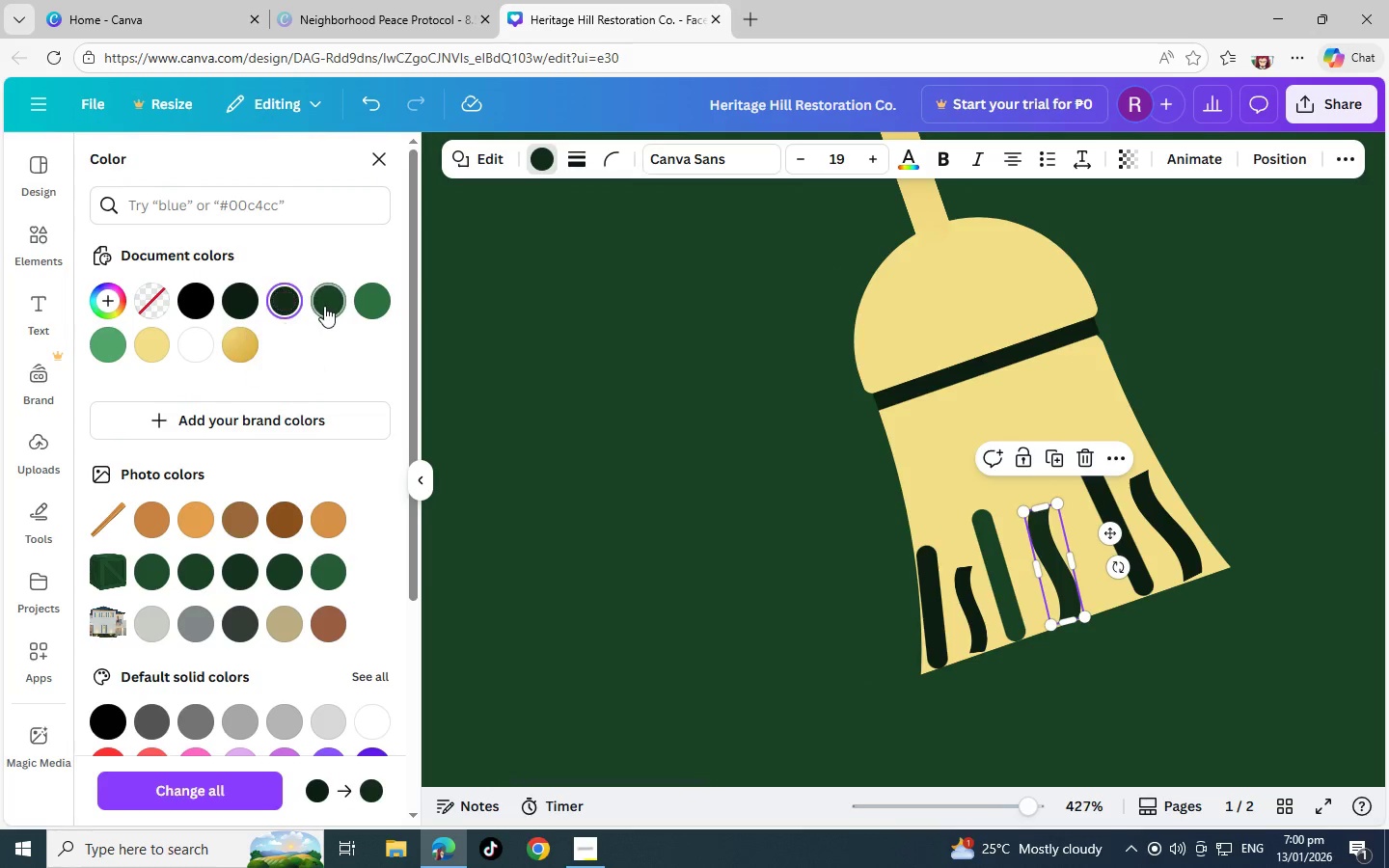 
left_click([325, 306])
 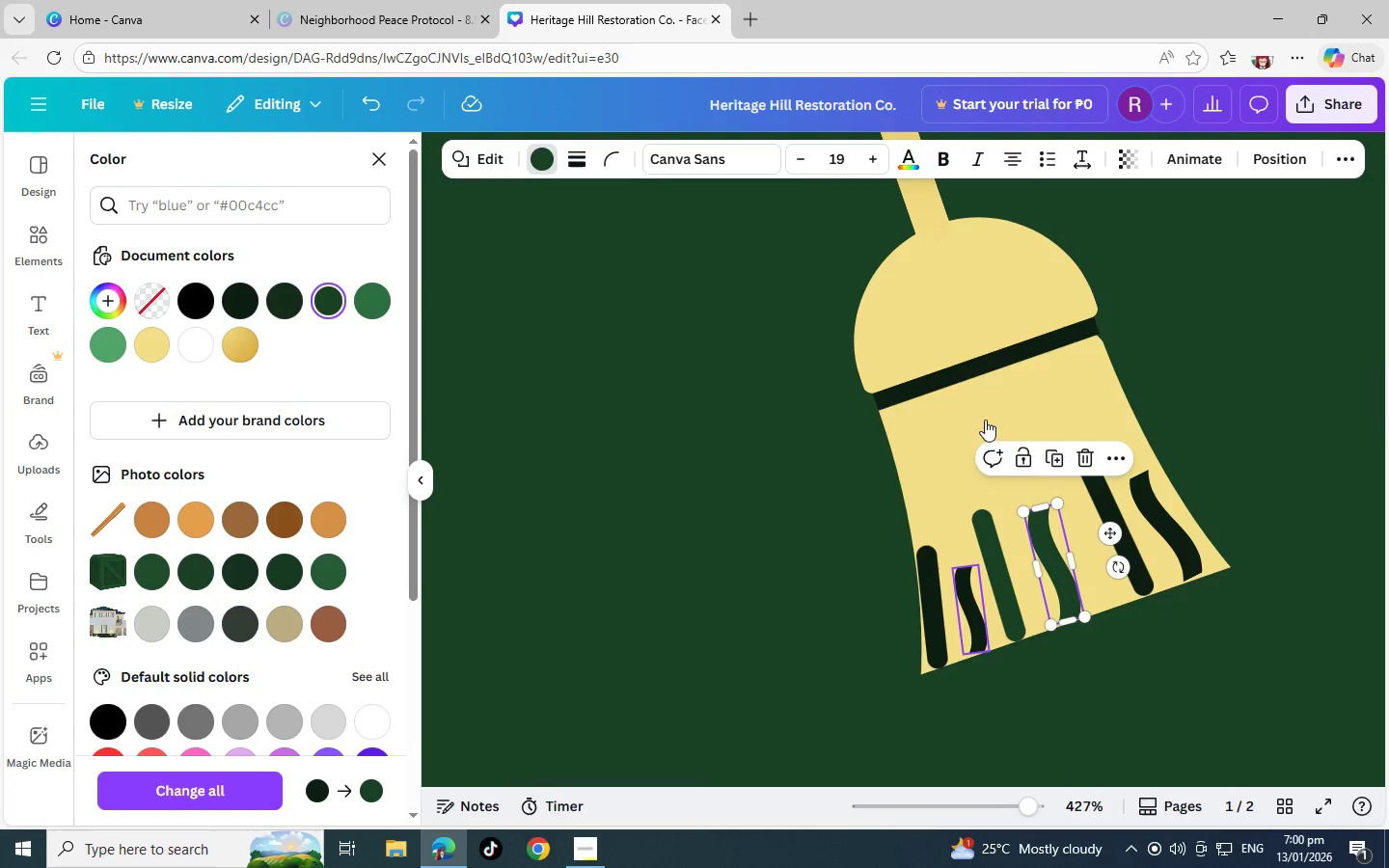 
left_click([1004, 362])
 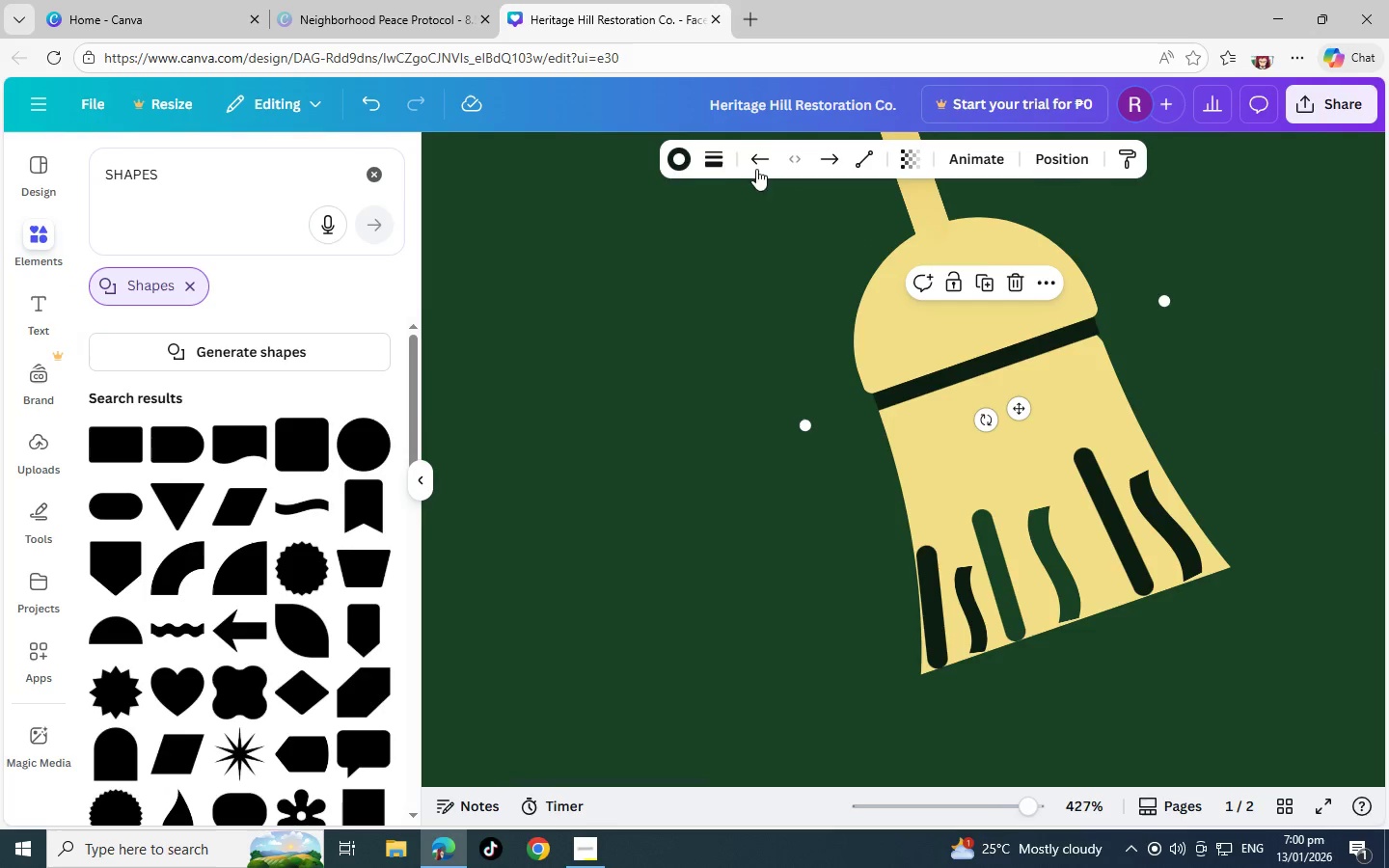 
left_click([679, 149])
 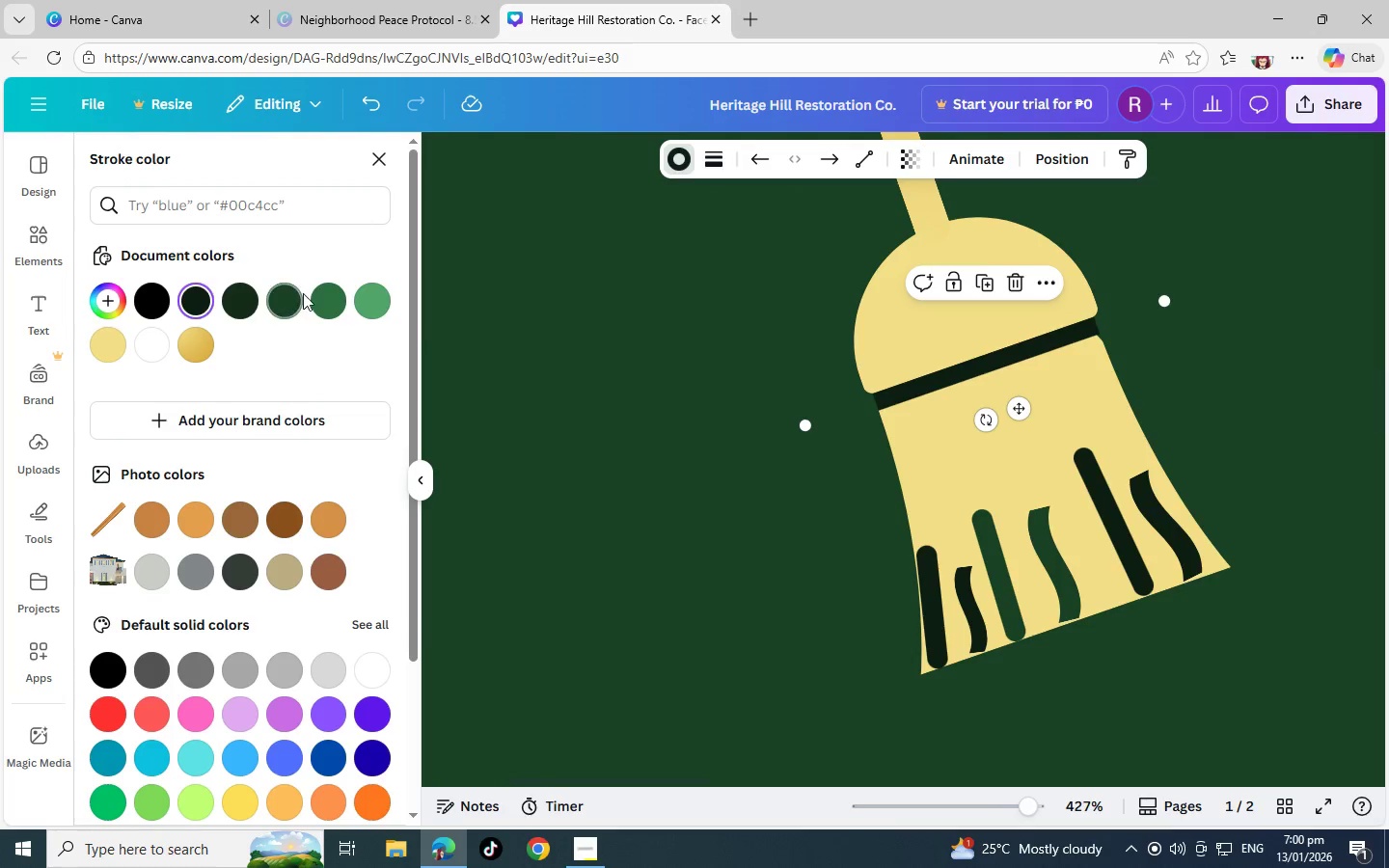 
left_click([285, 296])
 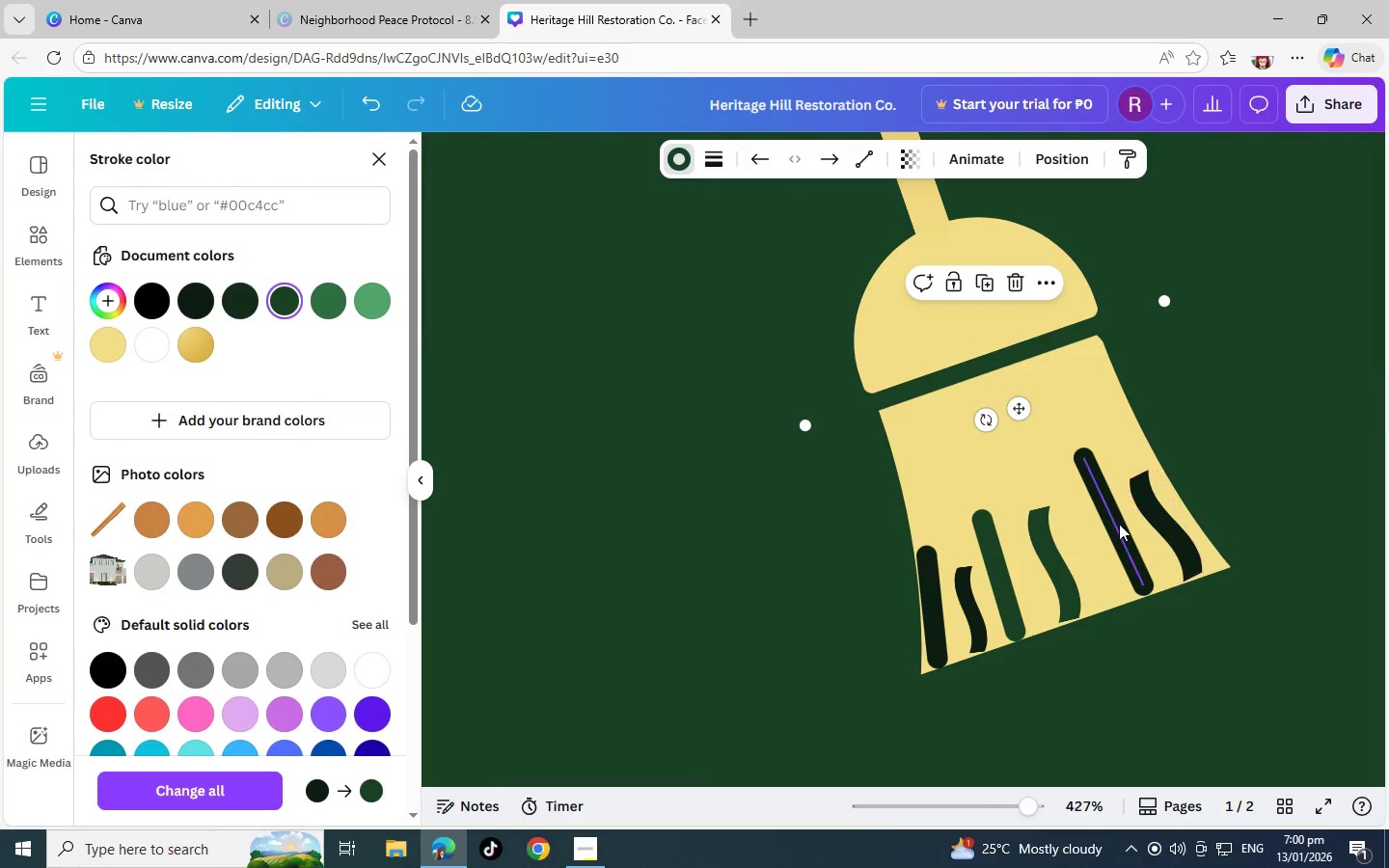 
left_click([1117, 523])
 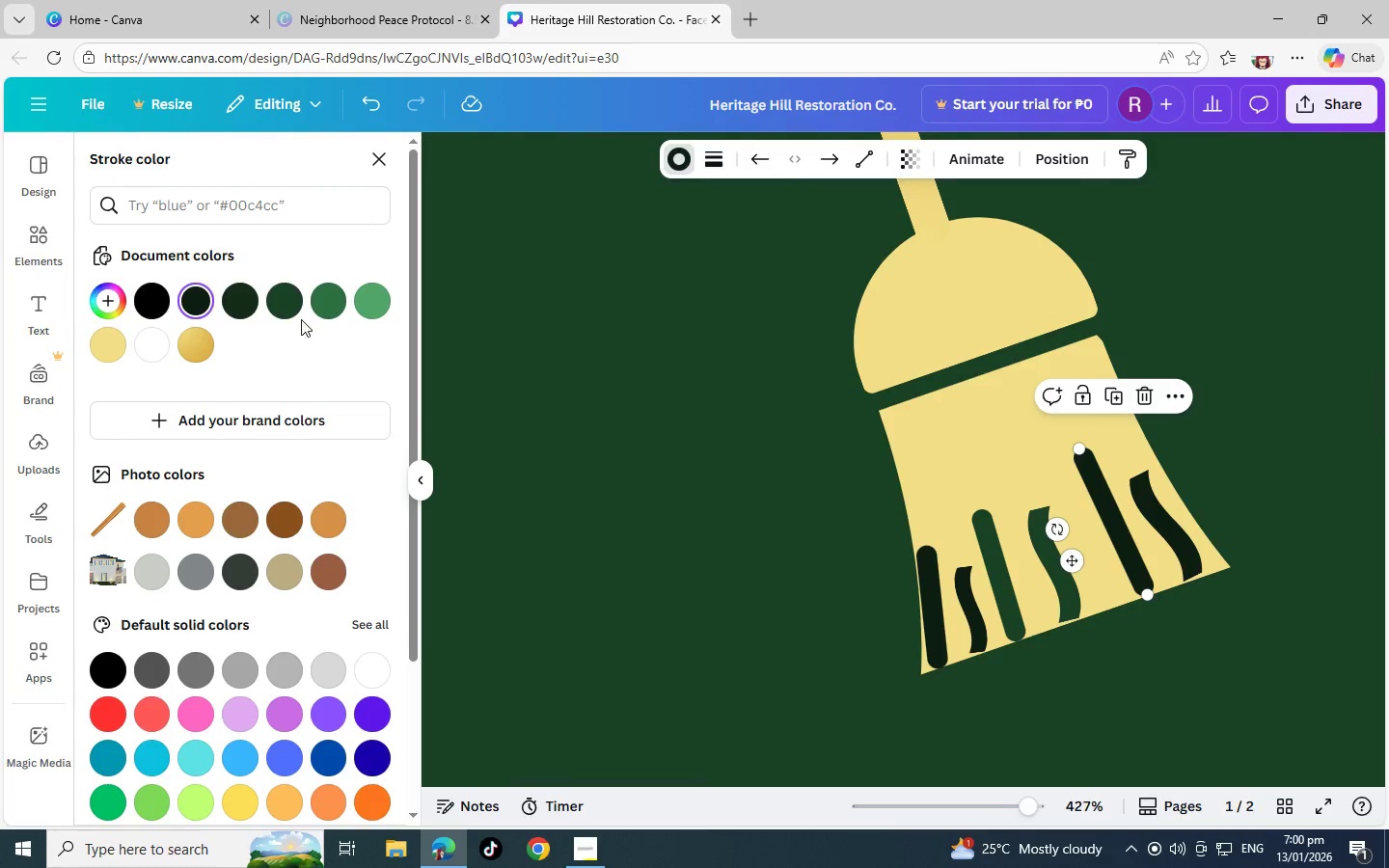 
left_click([284, 313])
 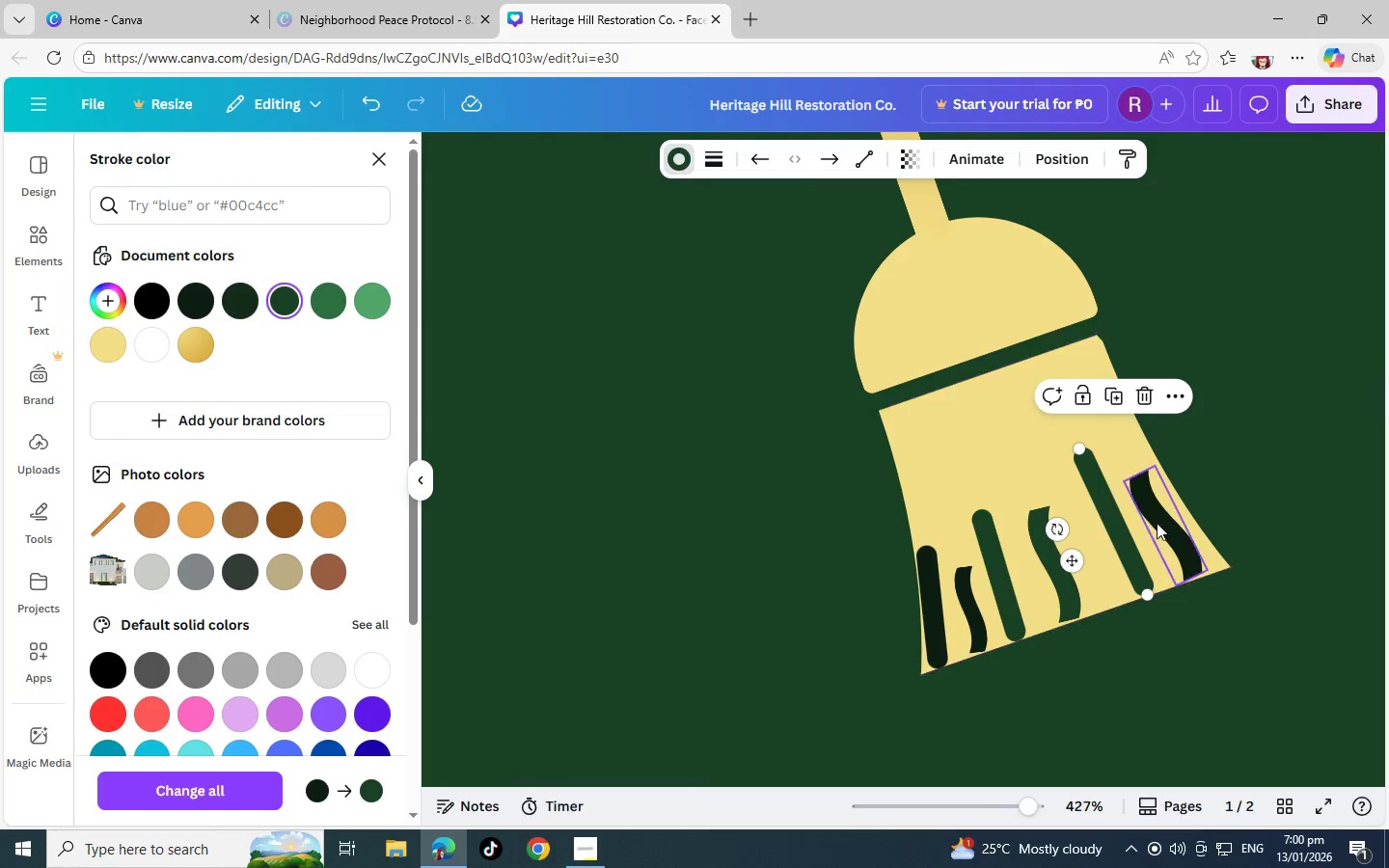 
left_click([1159, 523])
 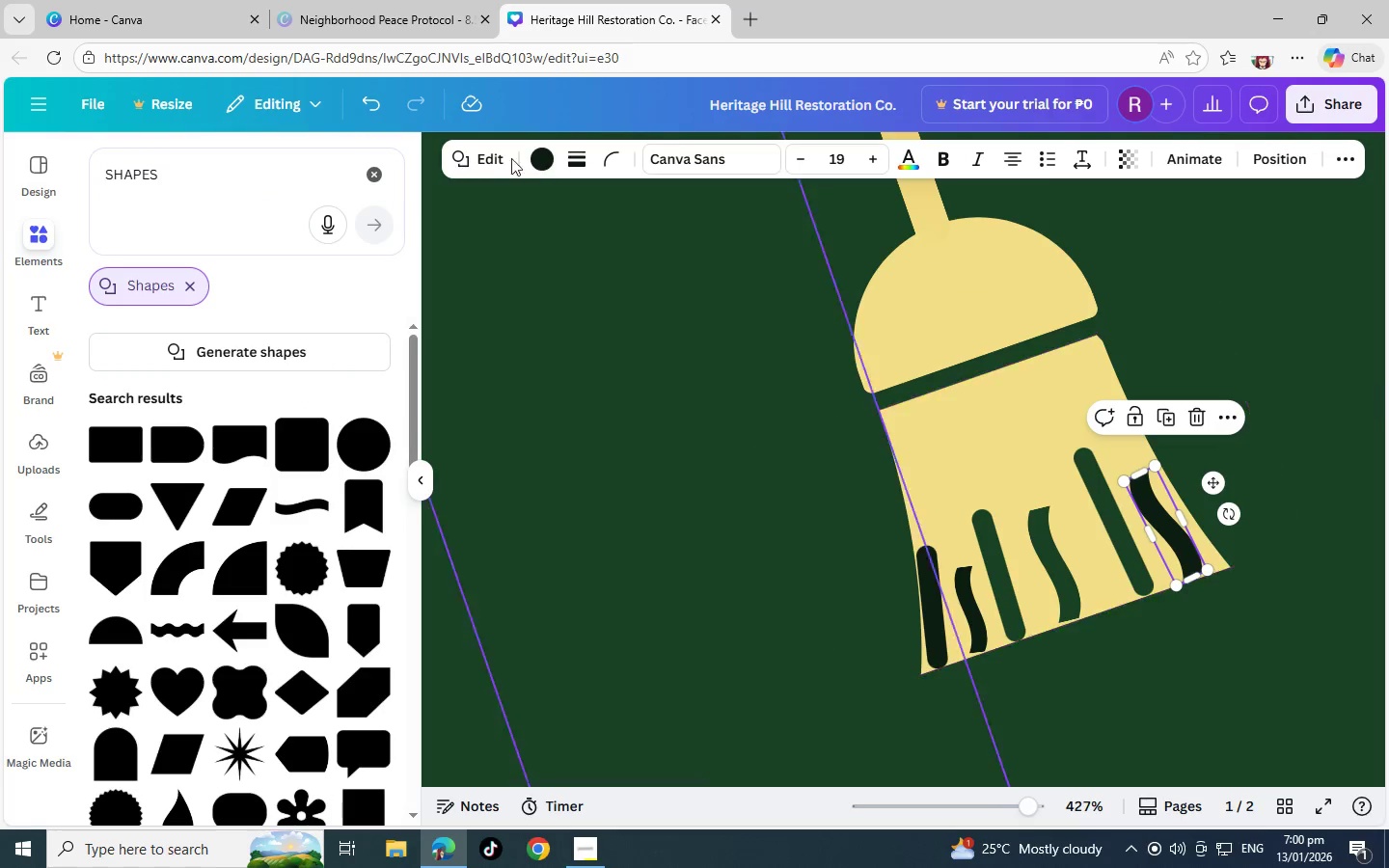 
left_click([537, 167])
 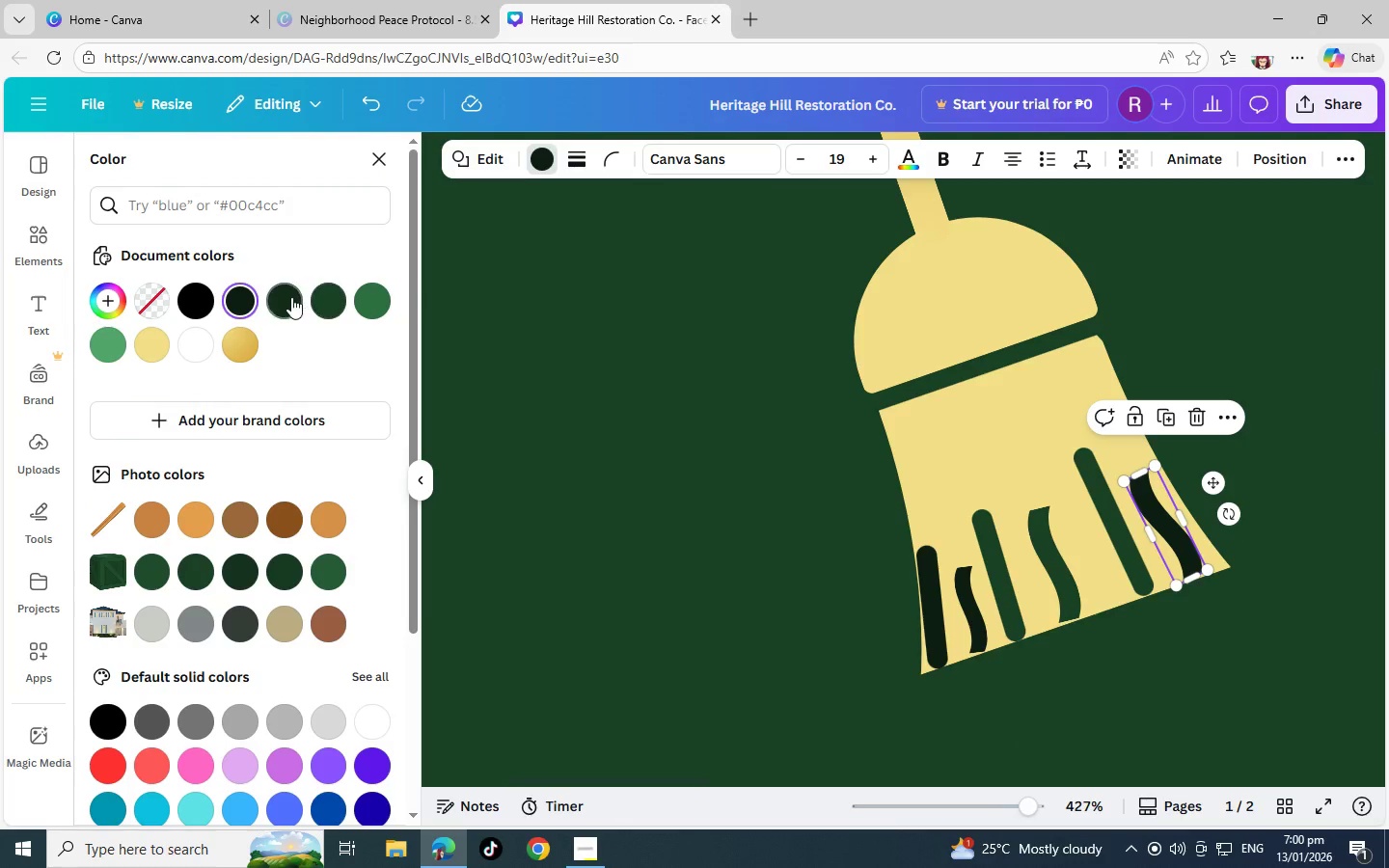 
left_click([284, 299])
 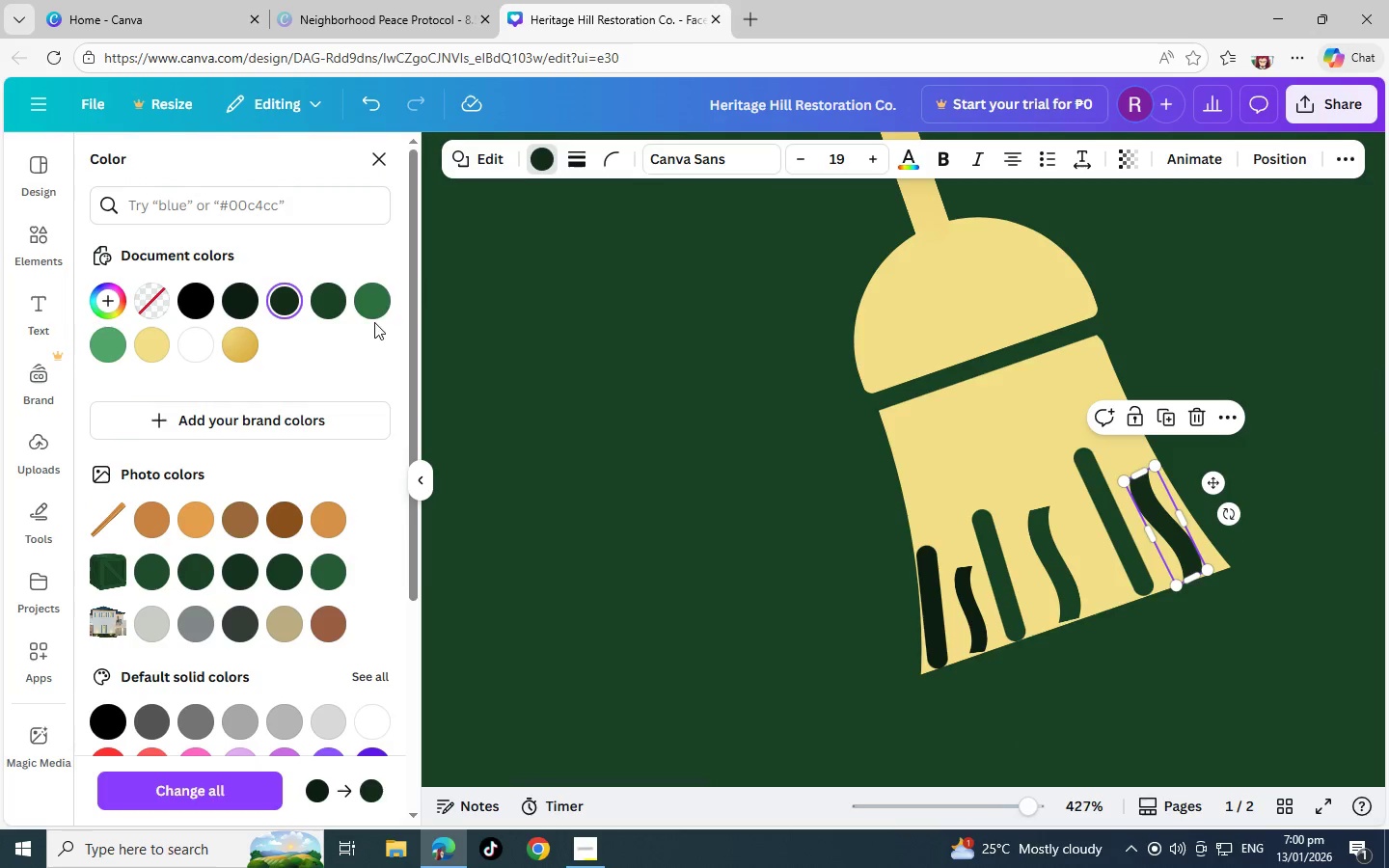 
left_click([328, 308])
 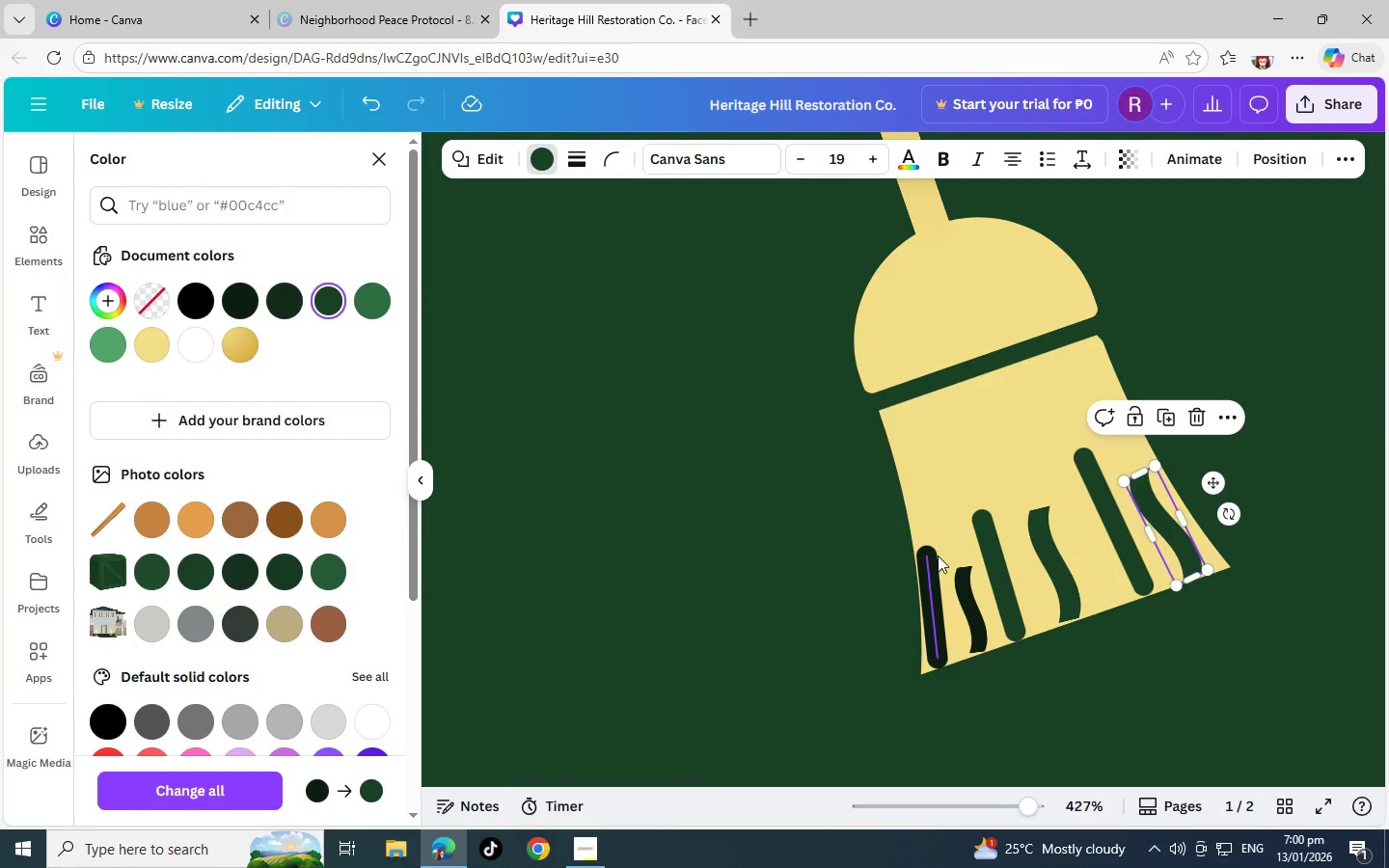 
left_click([938, 556])
 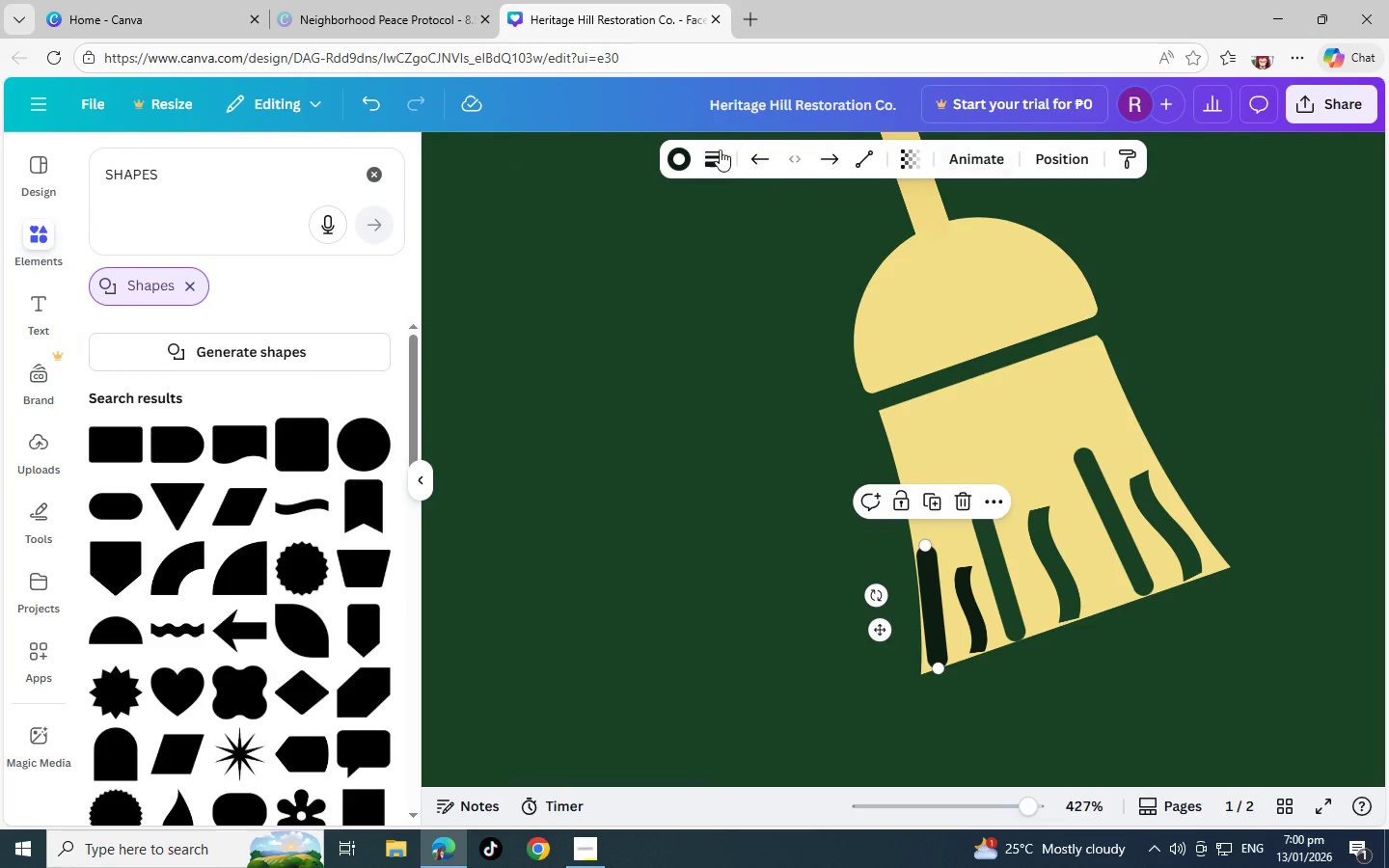 
left_click([688, 157])
 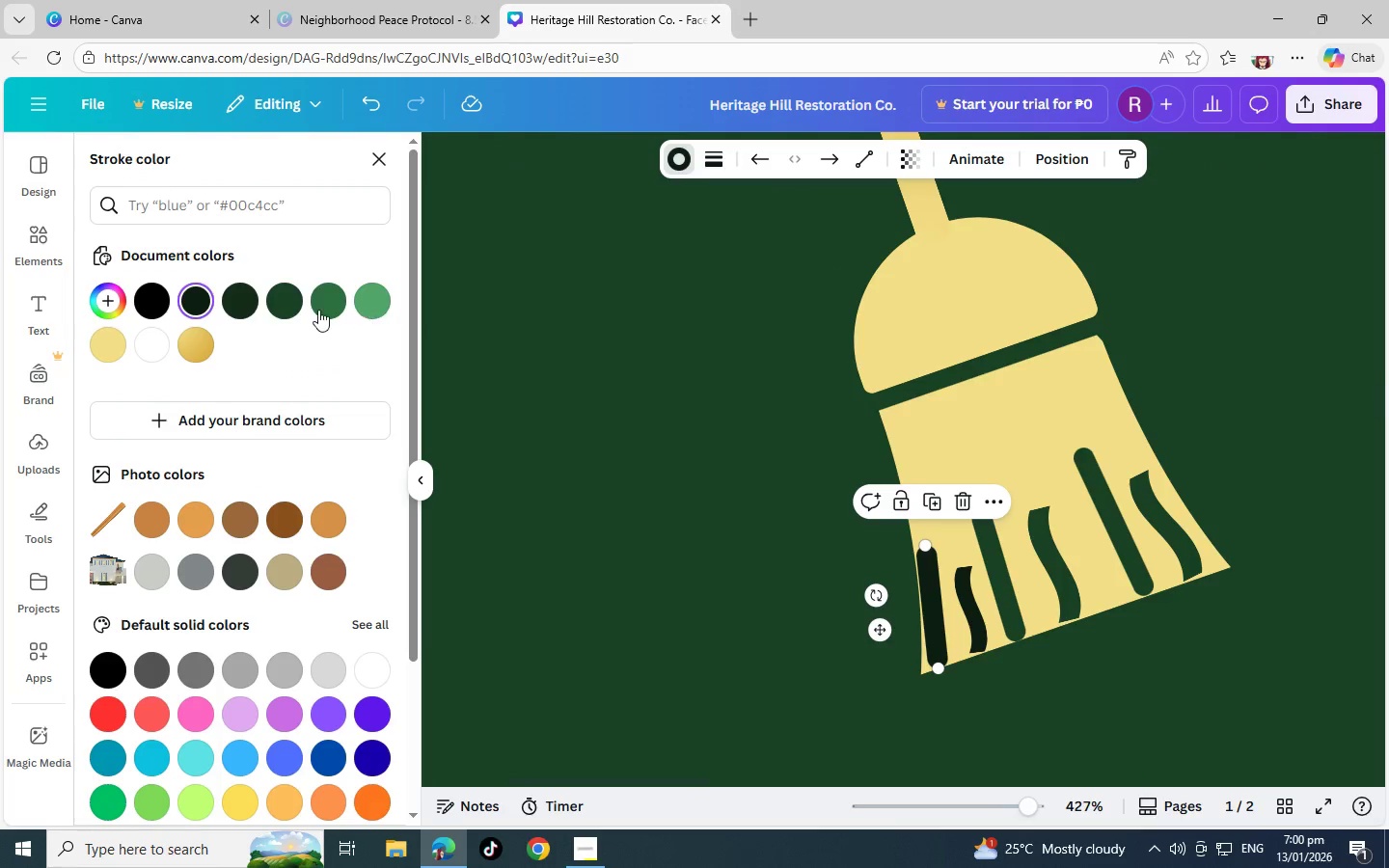 
left_click([321, 308])
 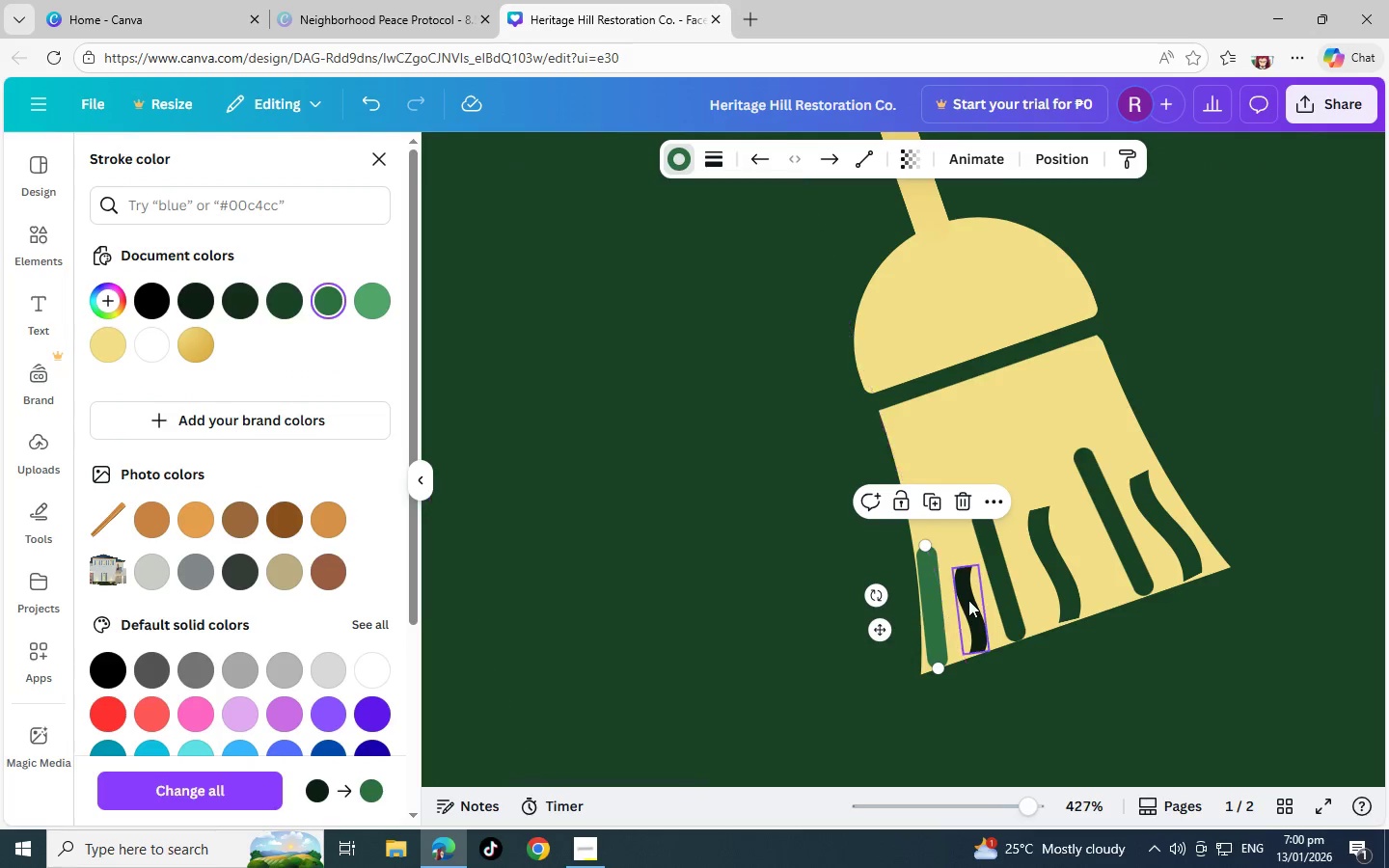 
left_click([968, 600])
 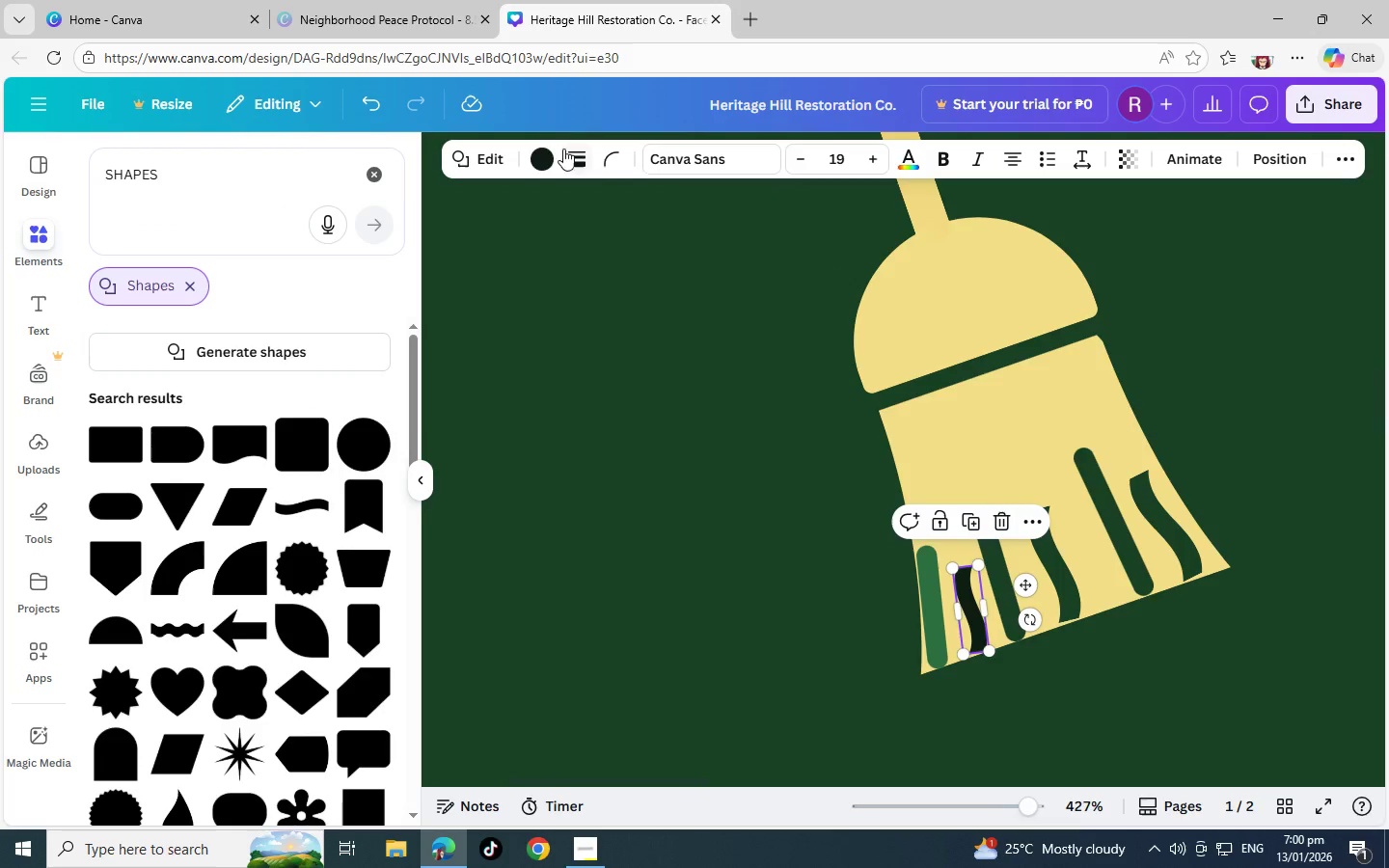 
left_click([550, 158])
 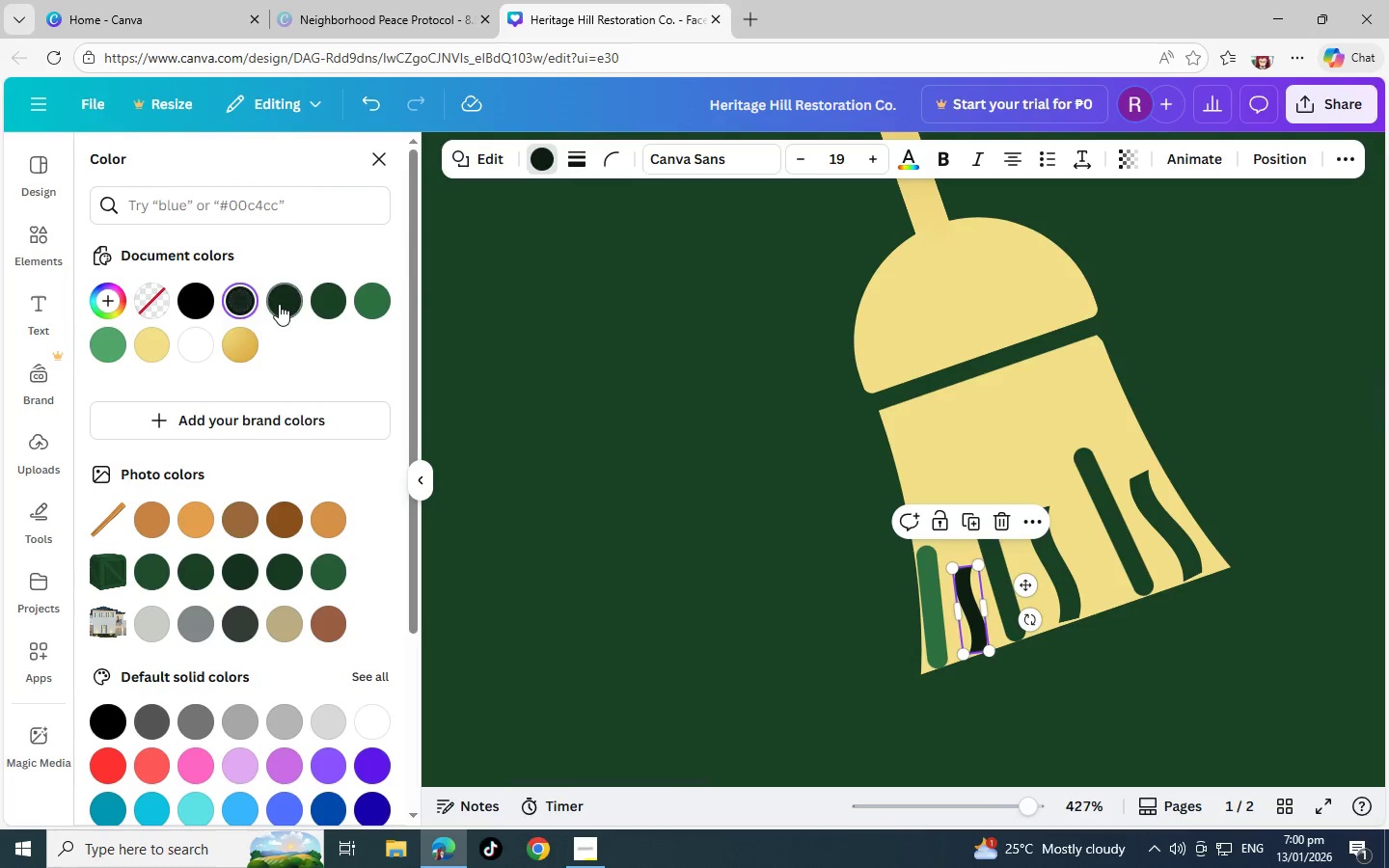 
double_click([329, 303])
 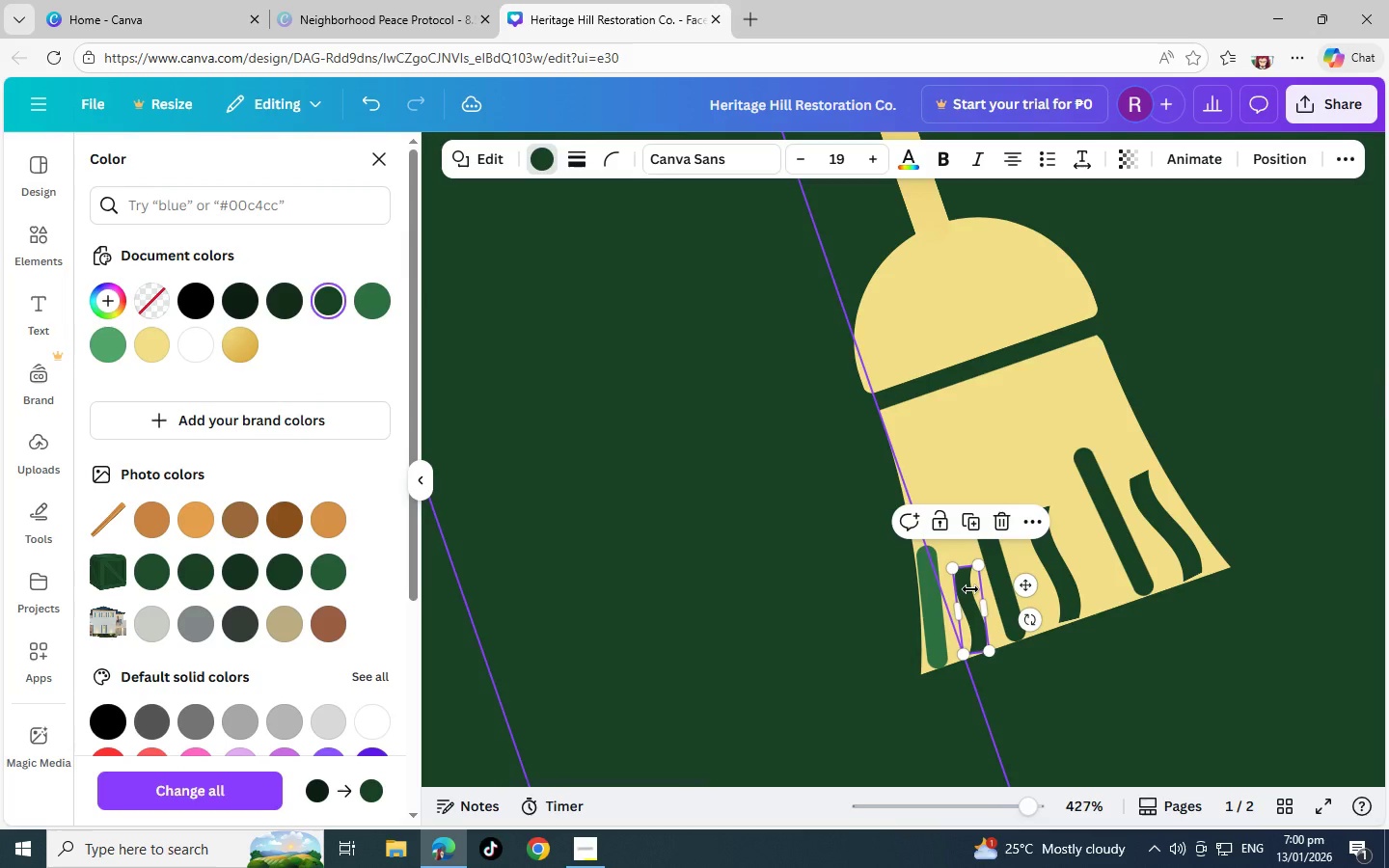 
left_click([1047, 599])
 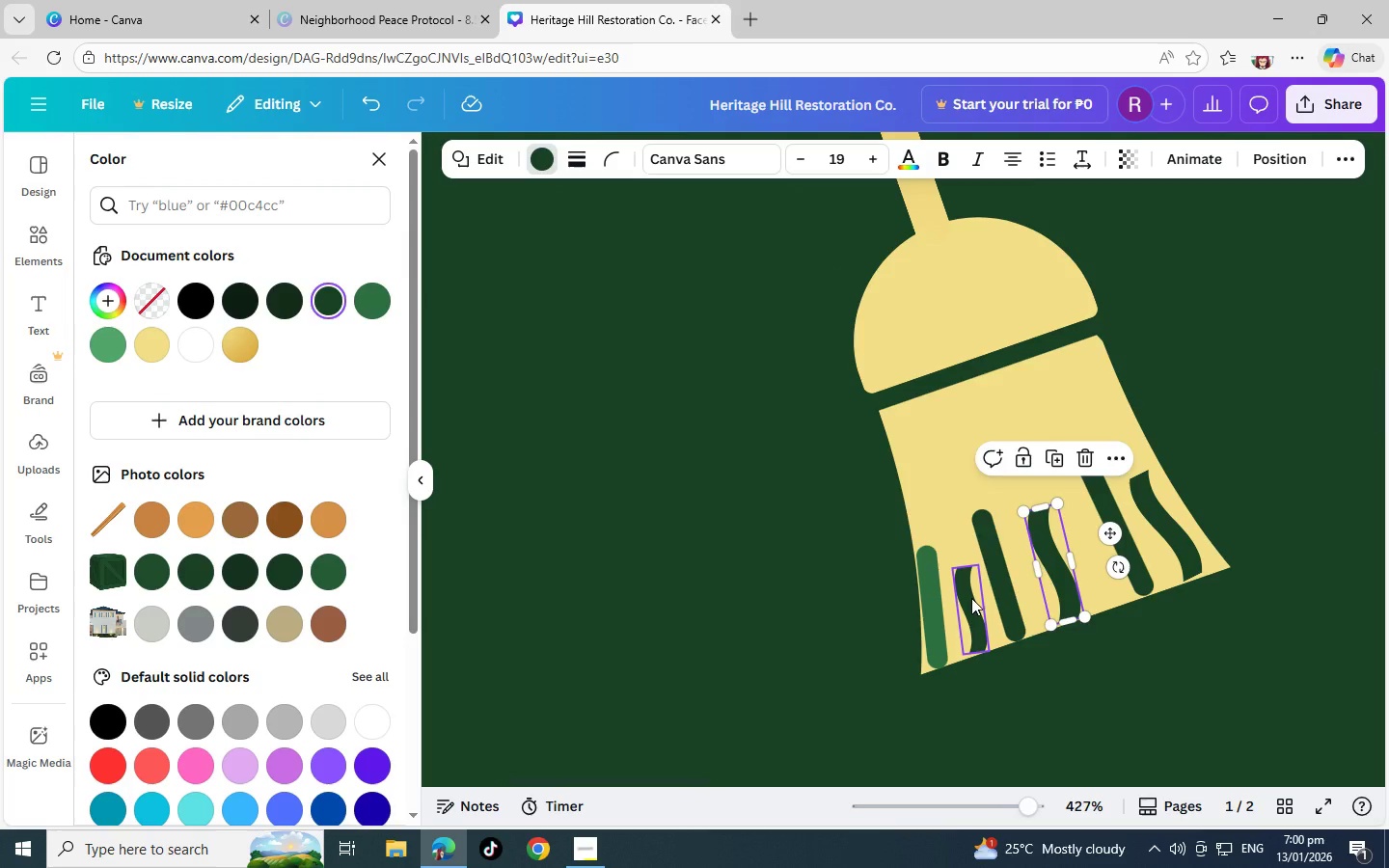 
left_click_drag(start_coordinate=[971, 598], to_coordinate=[973, 608])
 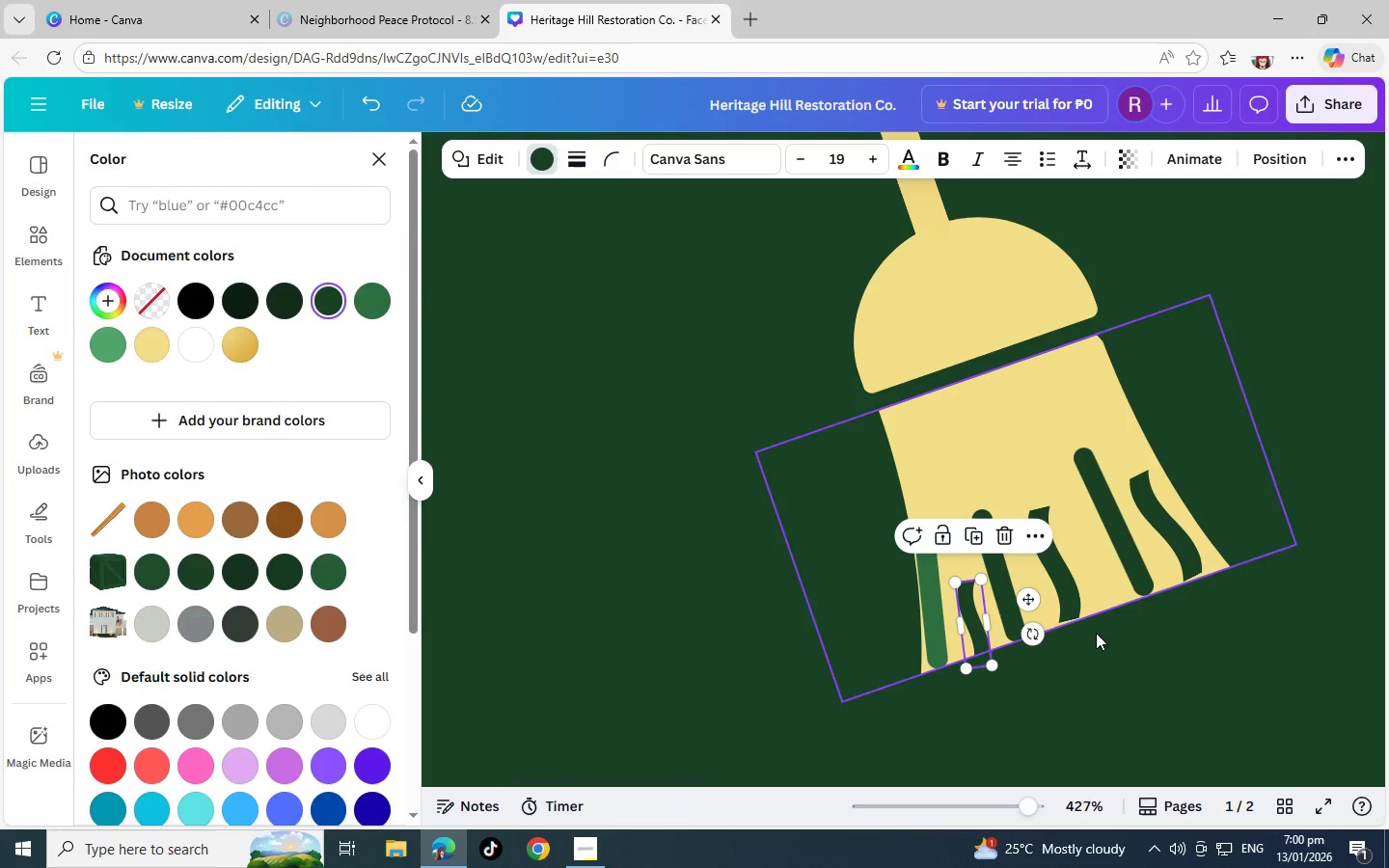 
left_click([1193, 653])
 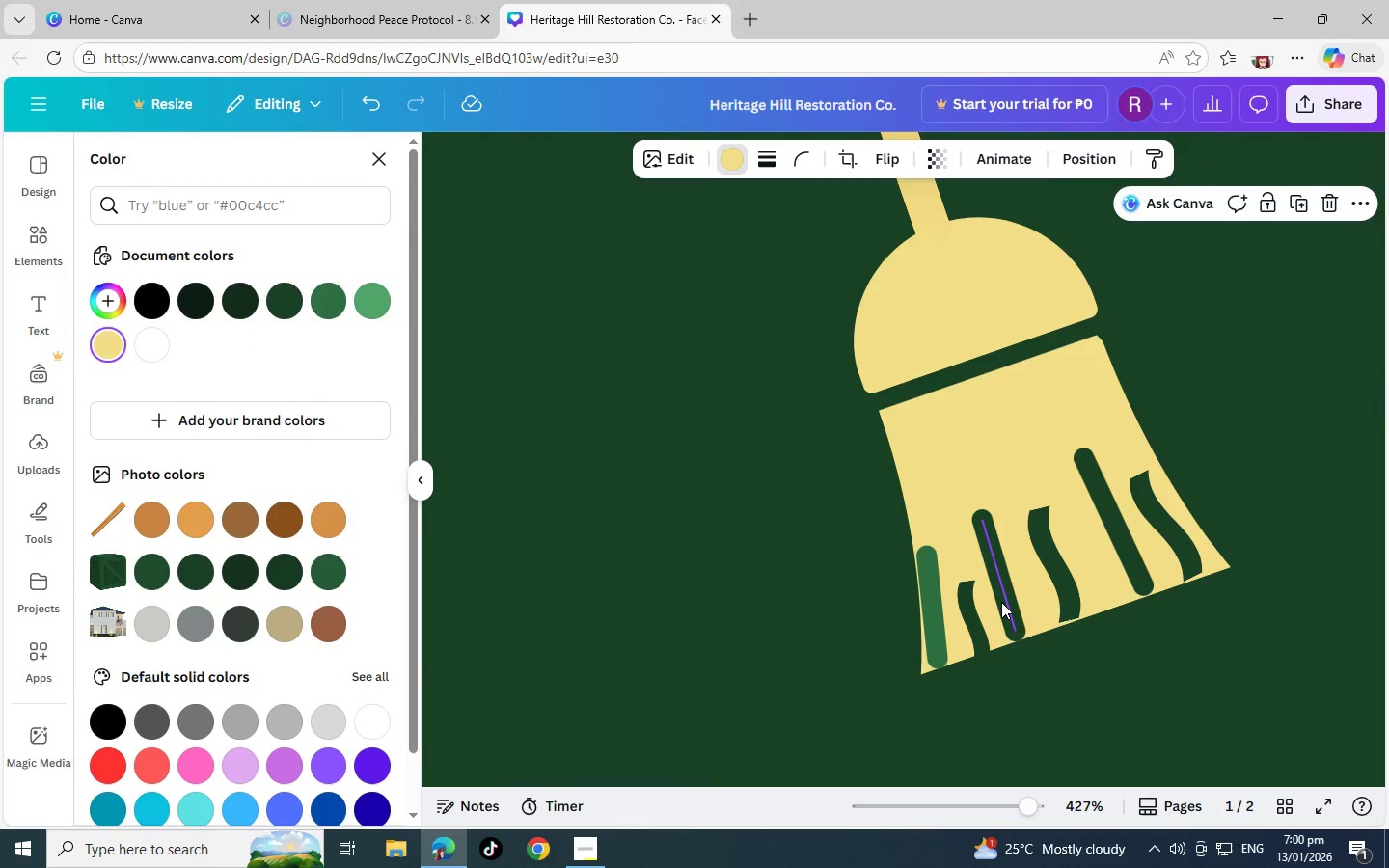 
left_click_drag(start_coordinate=[1002, 600], to_coordinate=[1009, 610])
 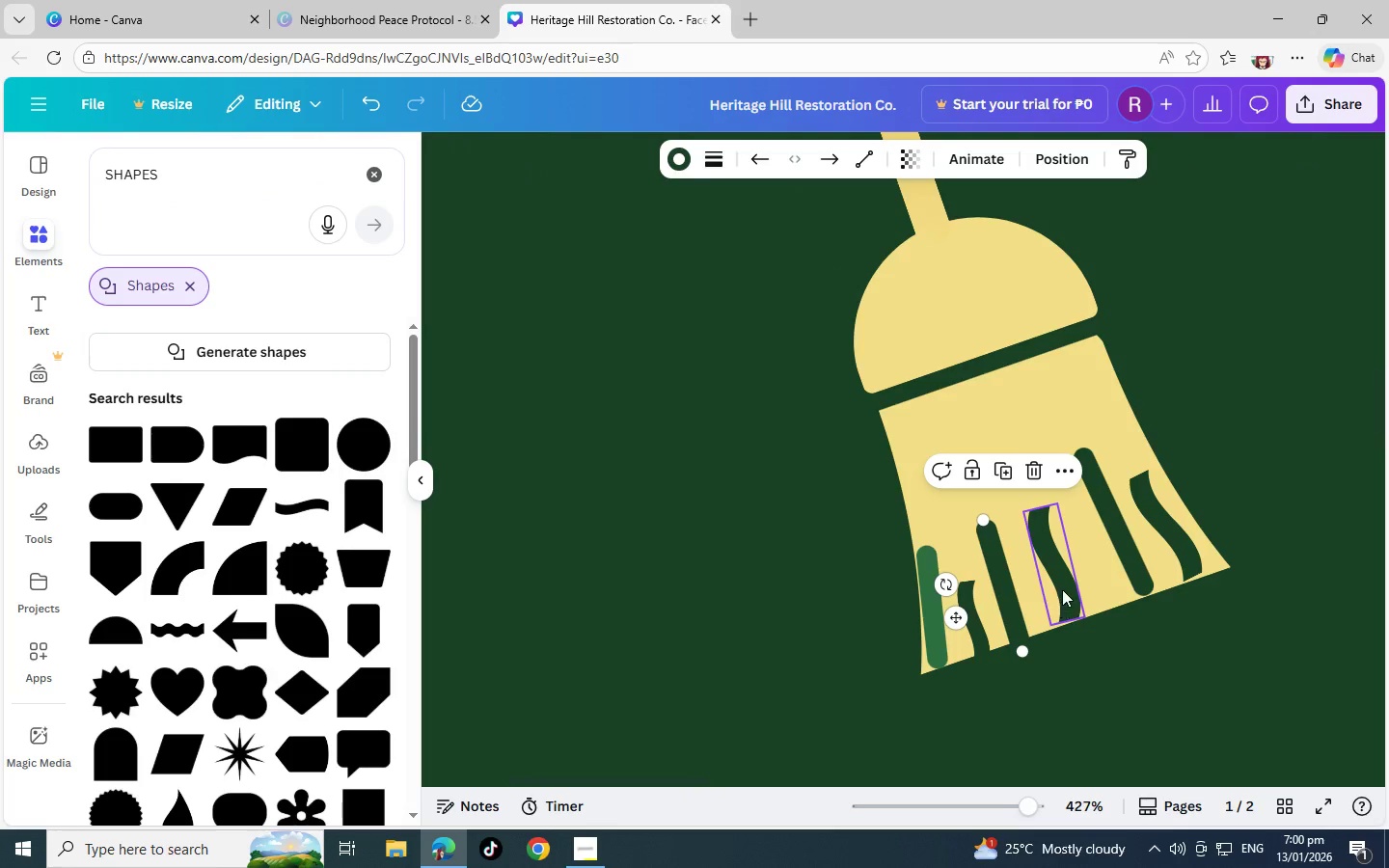 
left_click_drag(start_coordinate=[1062, 589], to_coordinate=[1066, 599])
 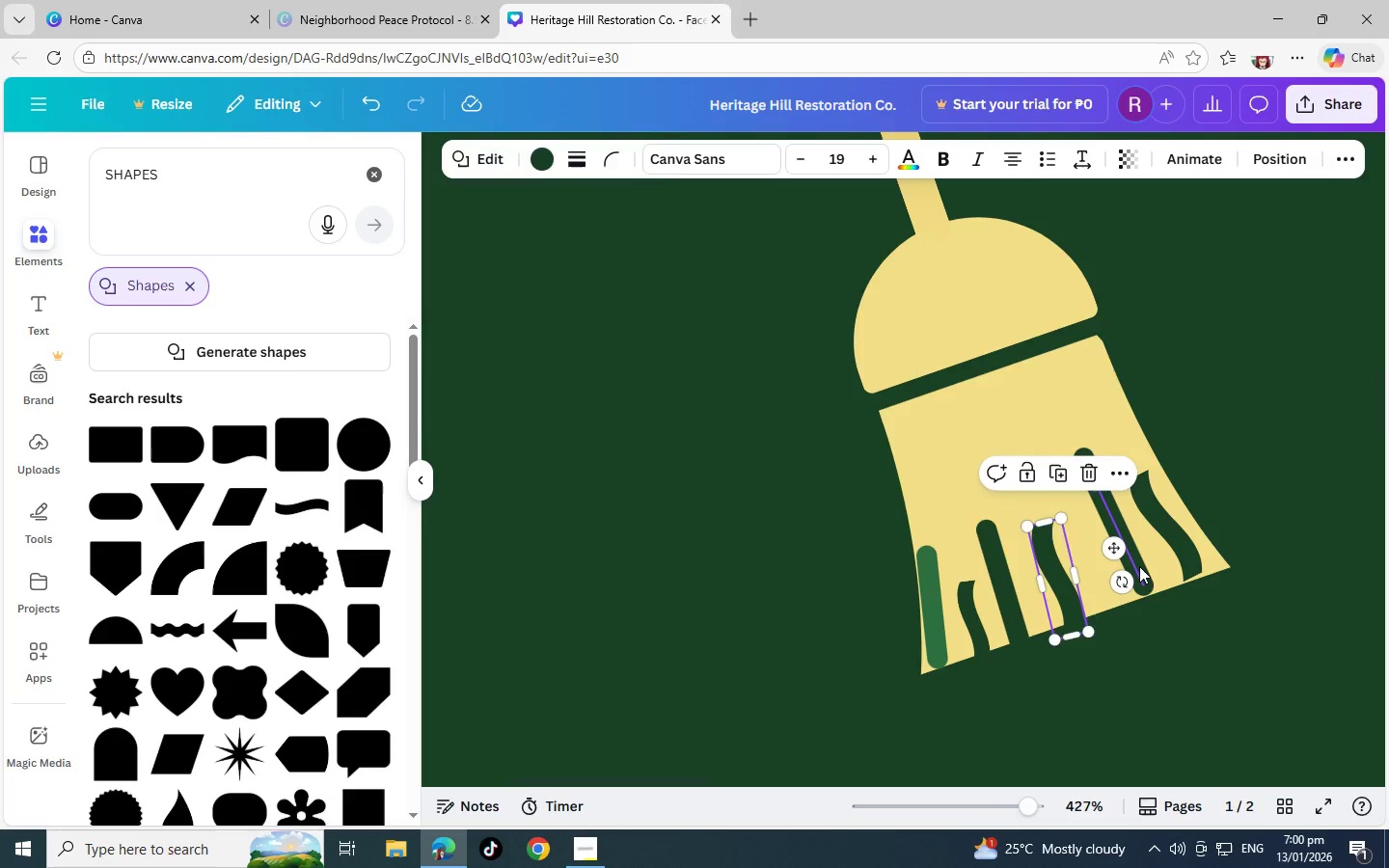 
left_click_drag(start_coordinate=[1139, 566], to_coordinate=[1147, 601])
 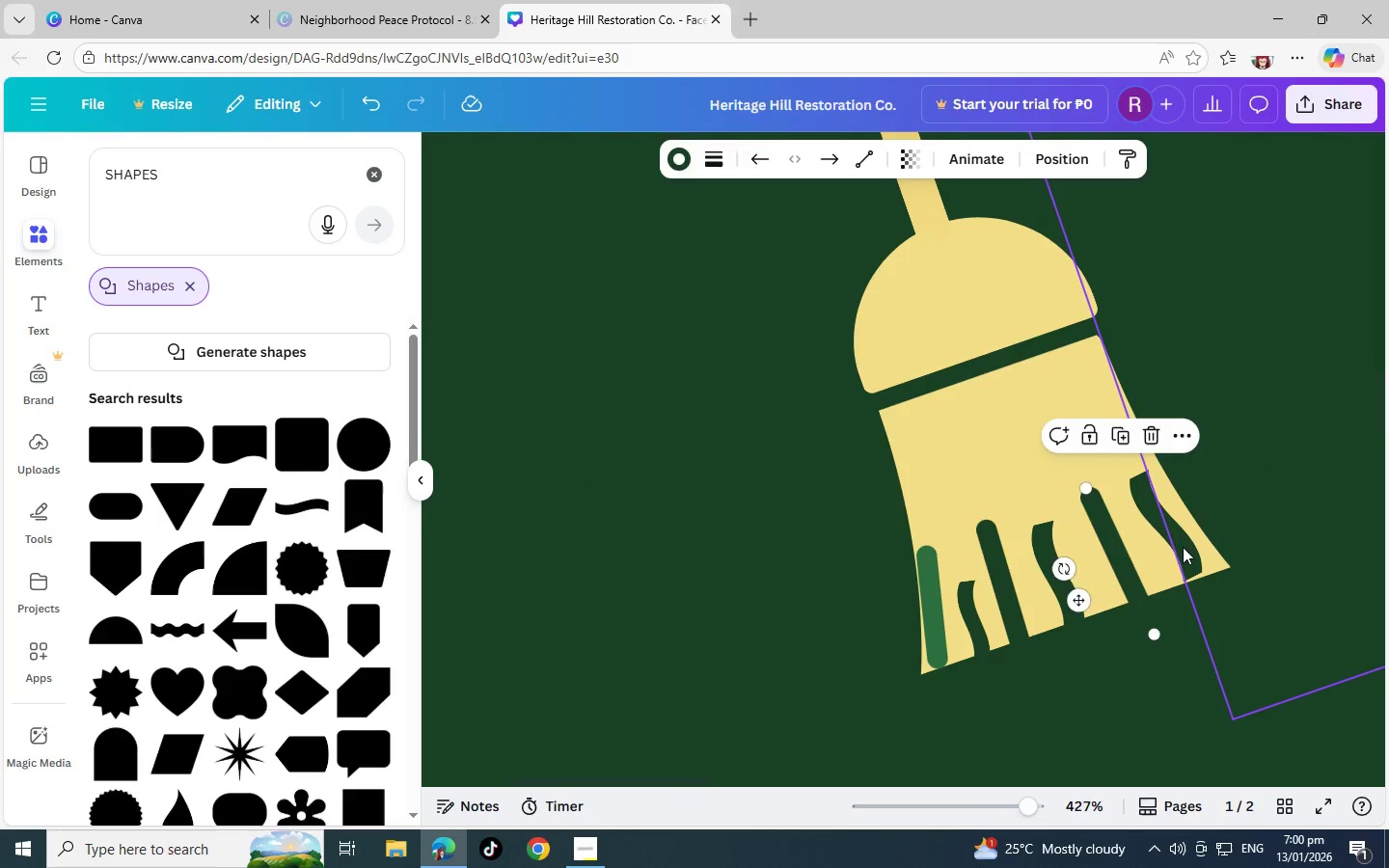 
left_click_drag(start_coordinate=[1183, 547], to_coordinate=[1188, 558])
 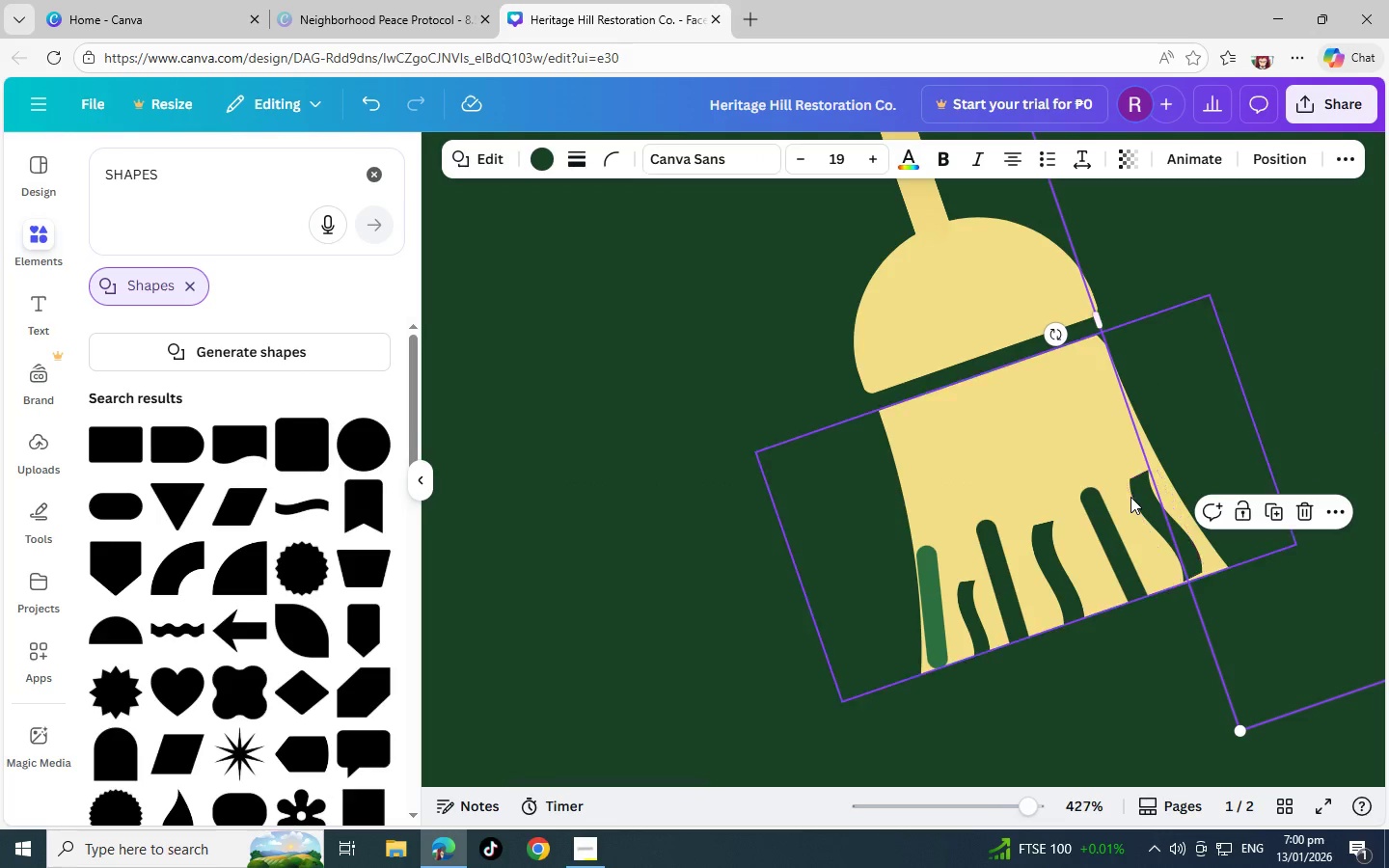 
left_click([1130, 497])
 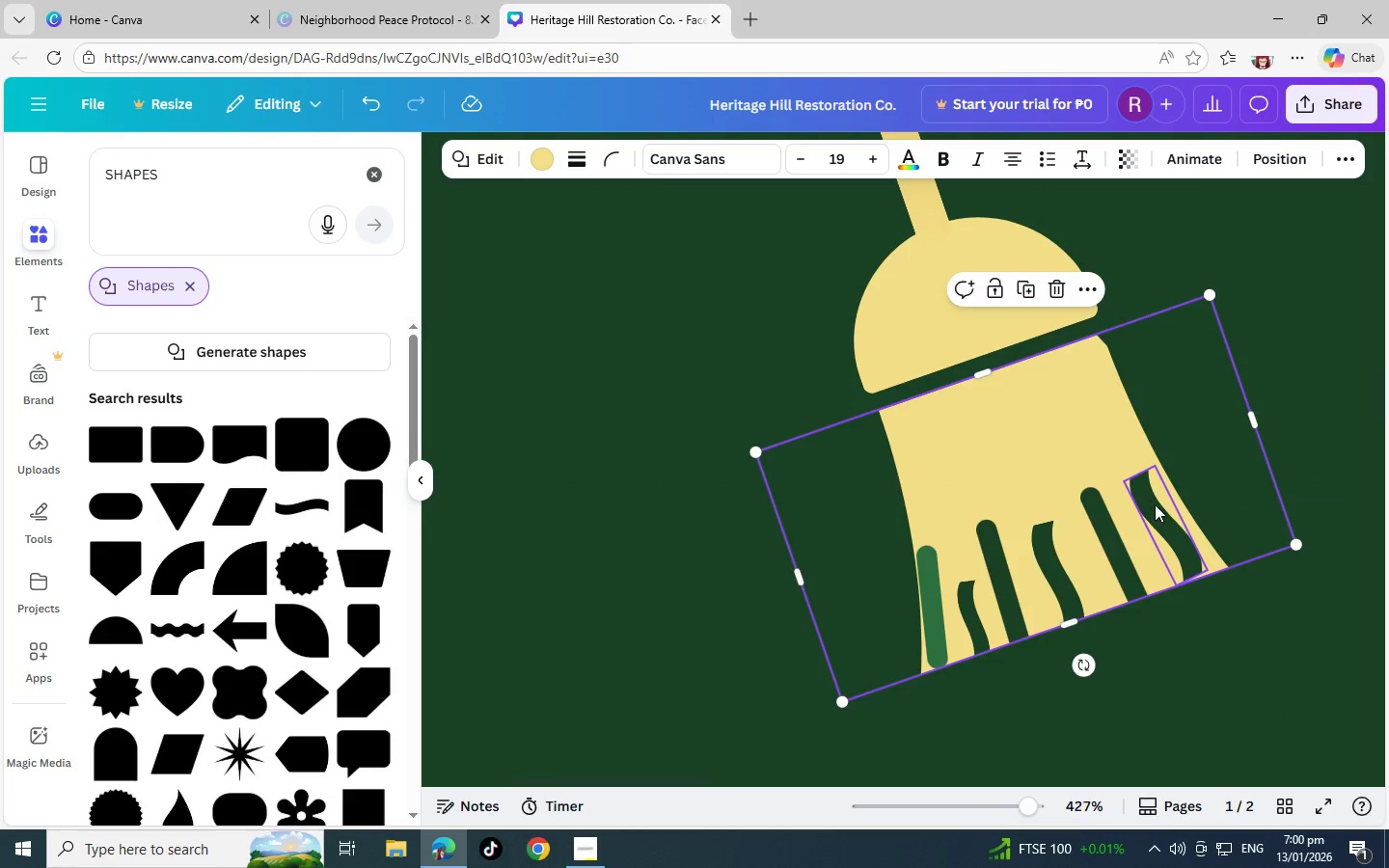 
left_click_drag(start_coordinate=[1155, 504], to_coordinate=[1165, 525])
 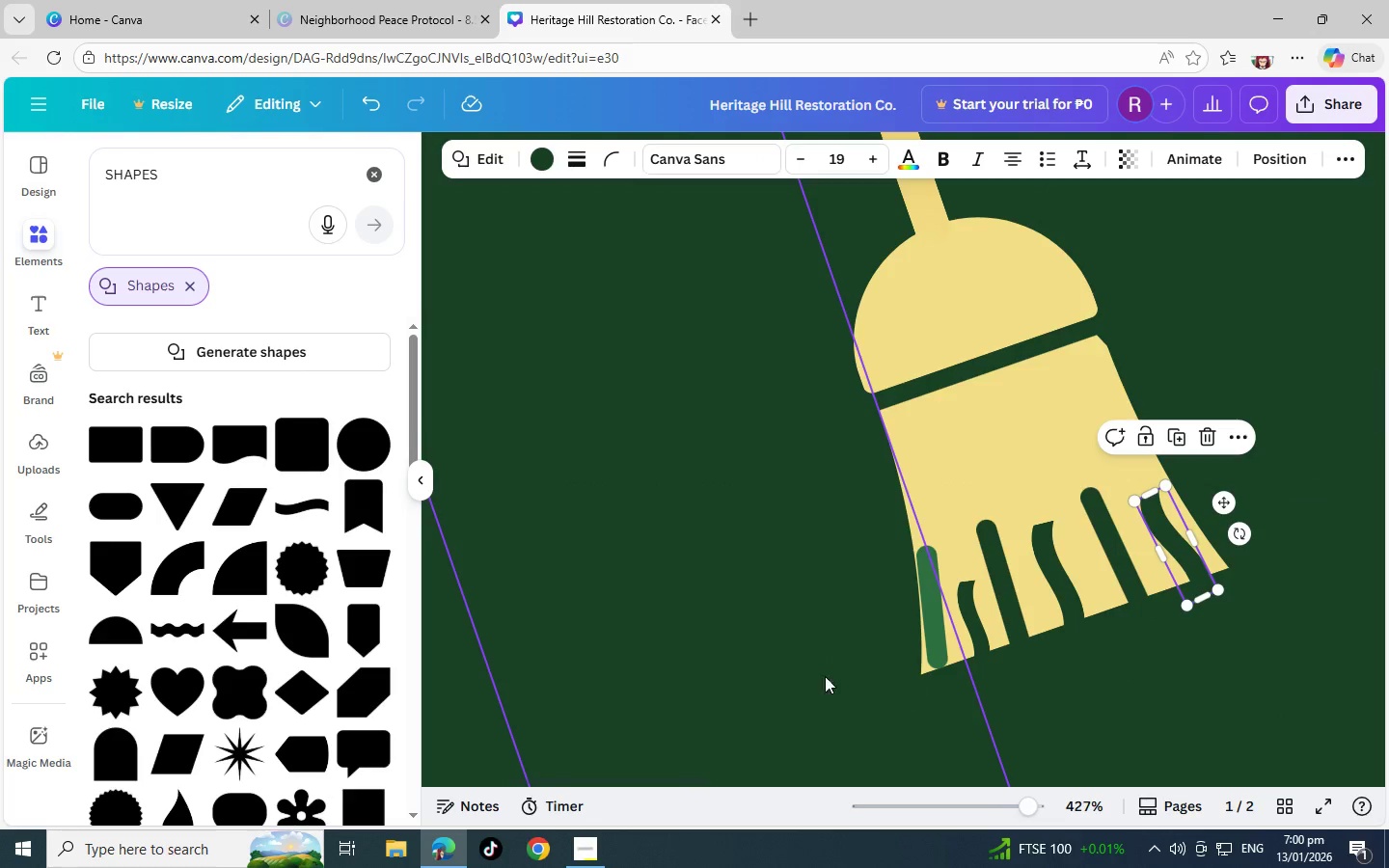 
left_click([786, 668])
 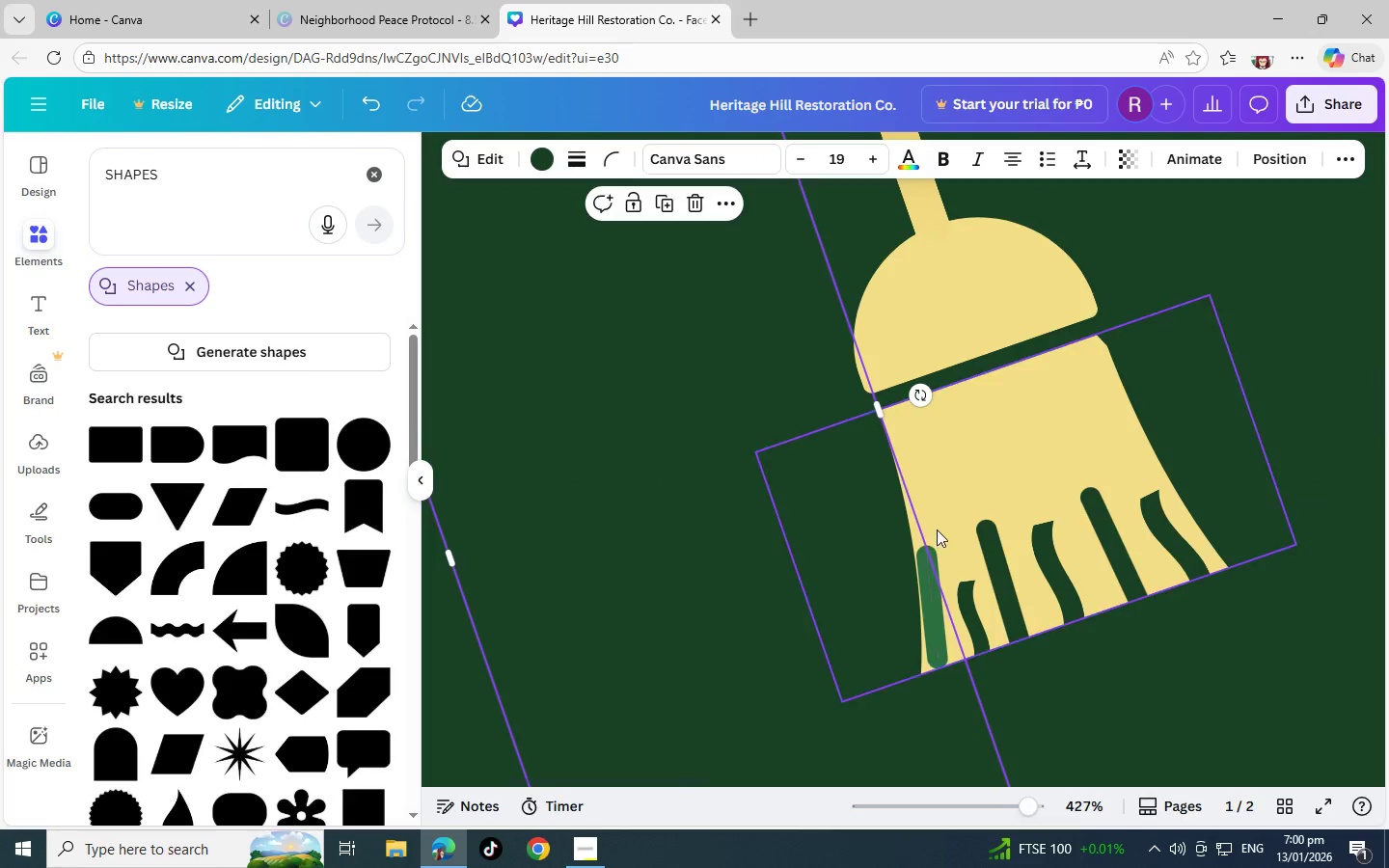 
left_click([955, 535])
 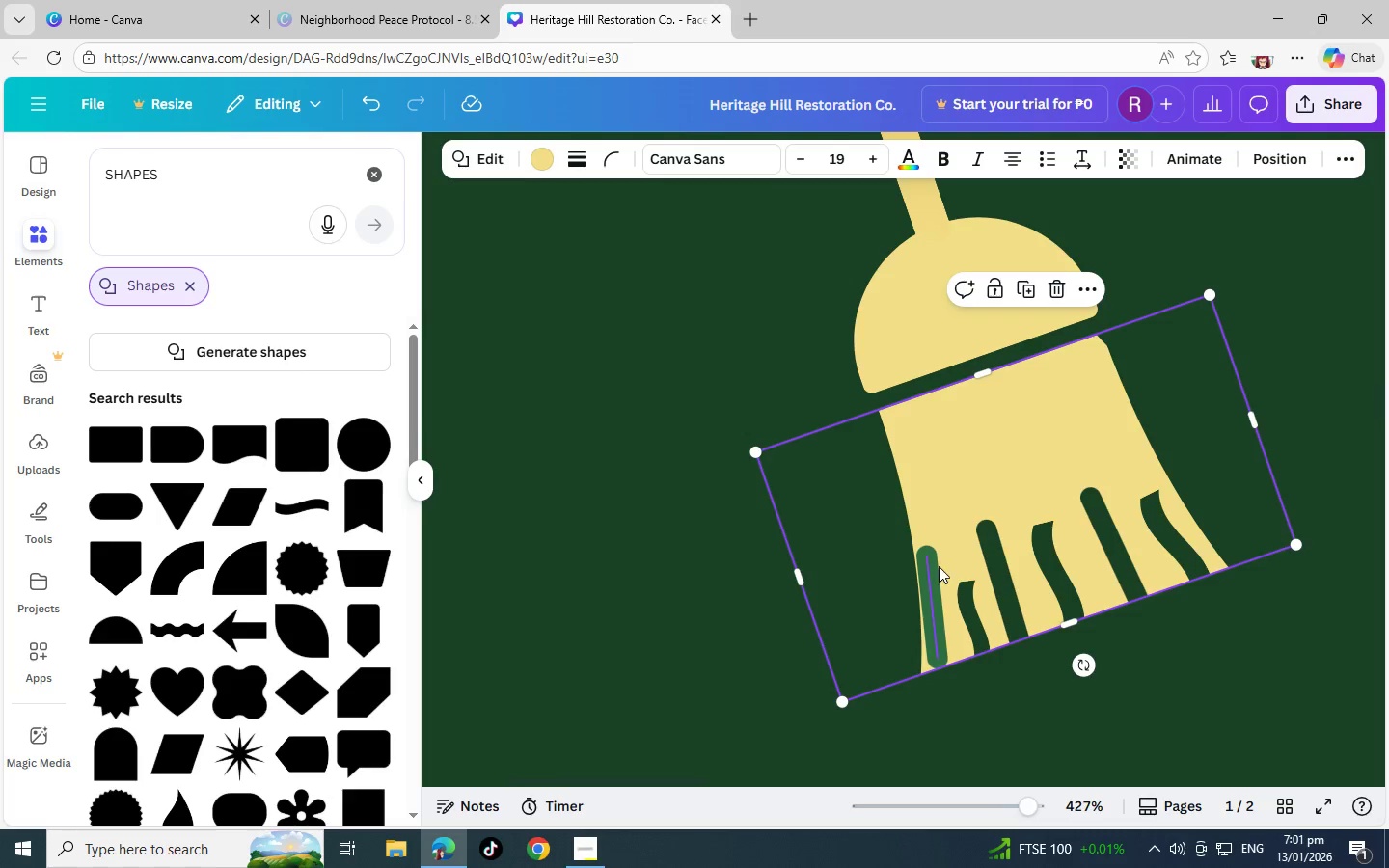 
left_click([966, 570])
 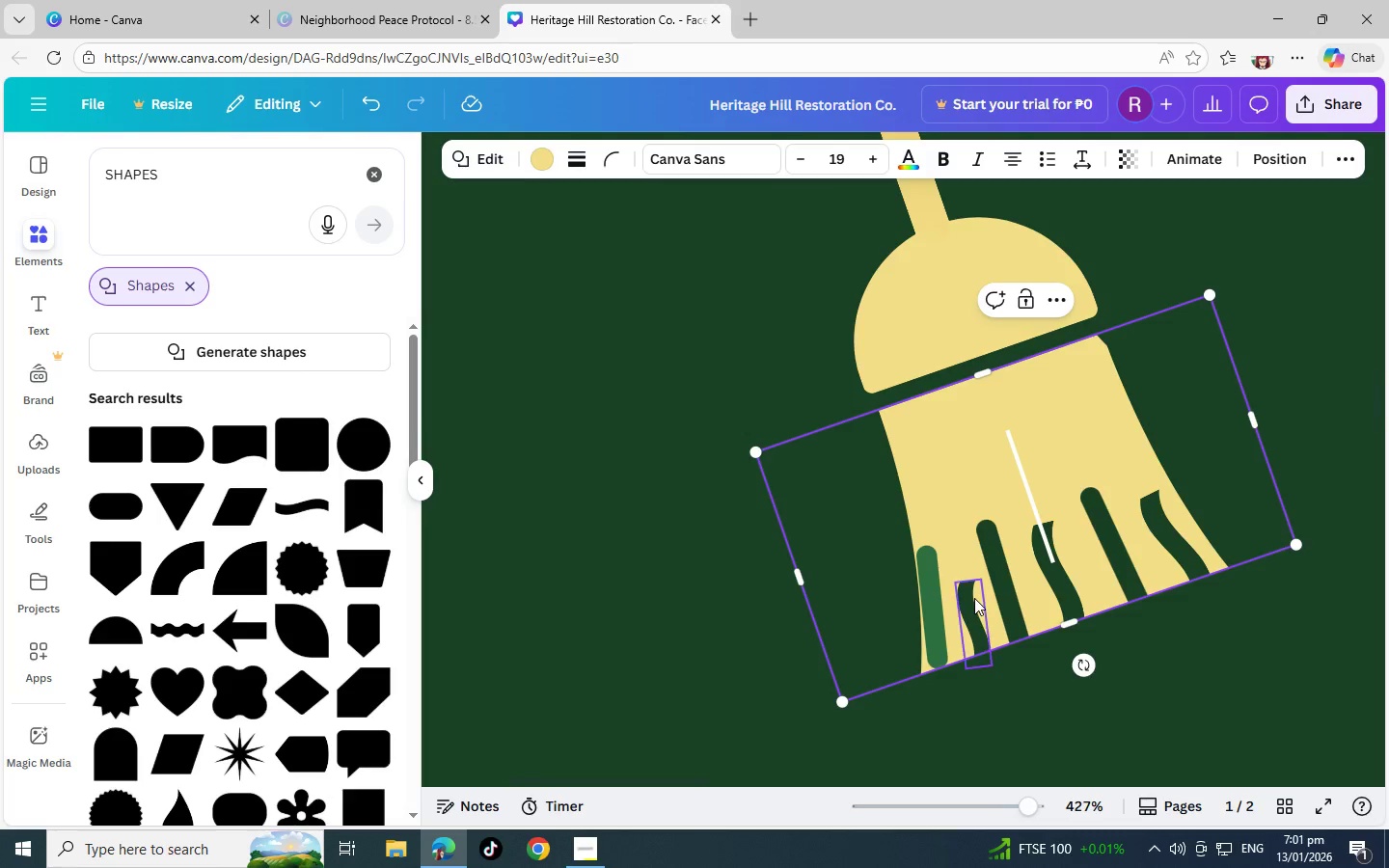 
double_click([974, 598])
 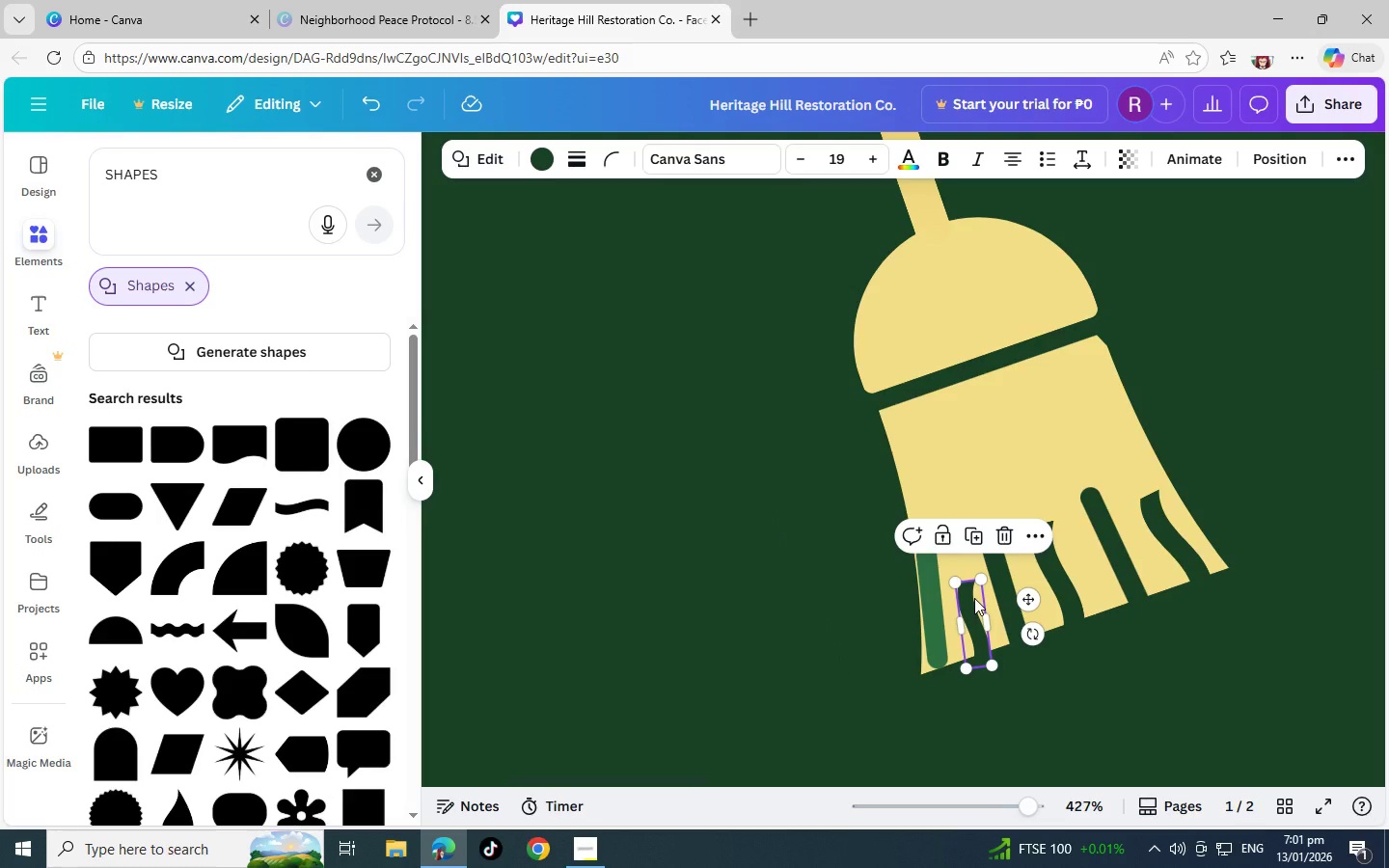 
key(ArrowLeft)
 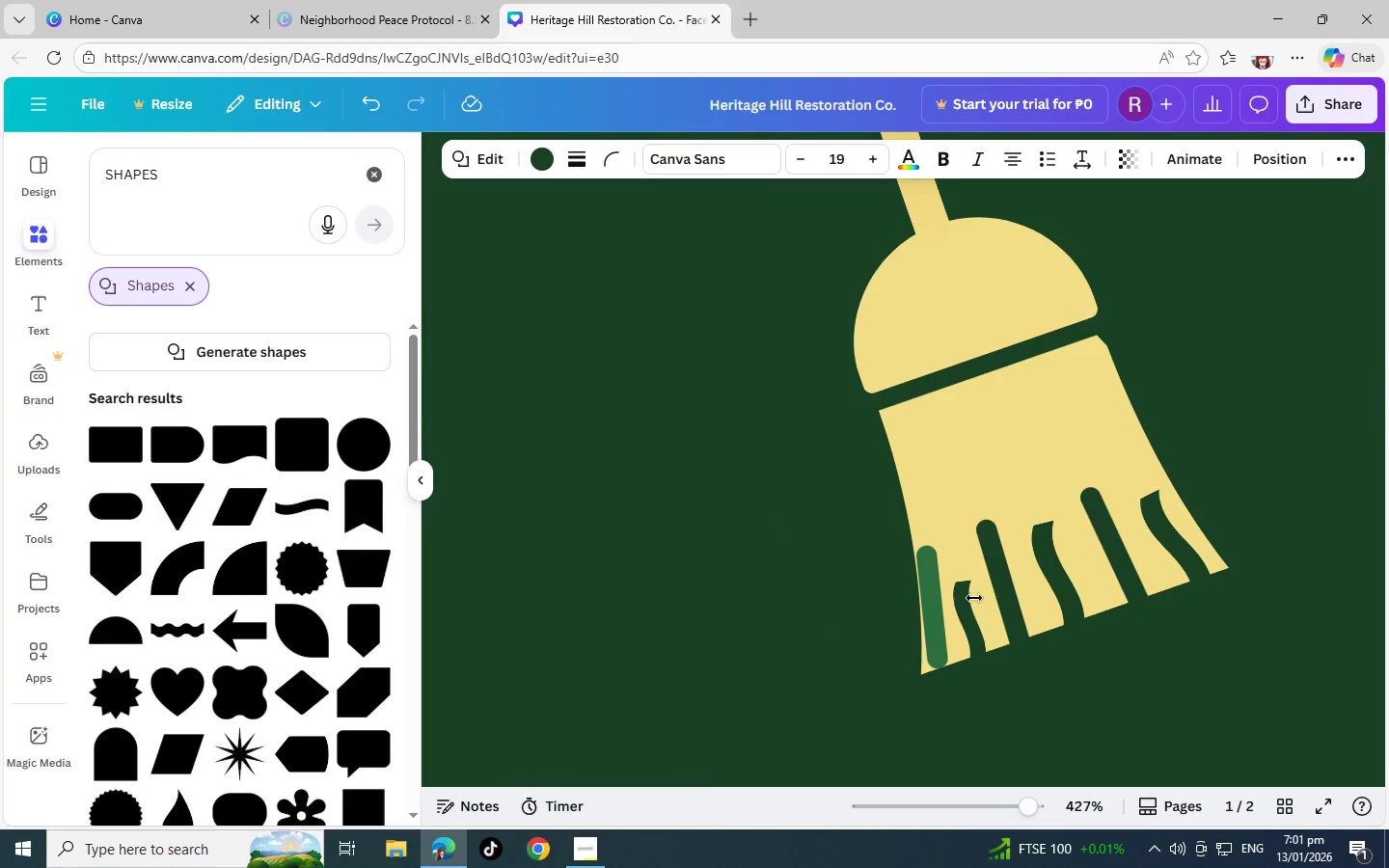 
key(ArrowRight)
 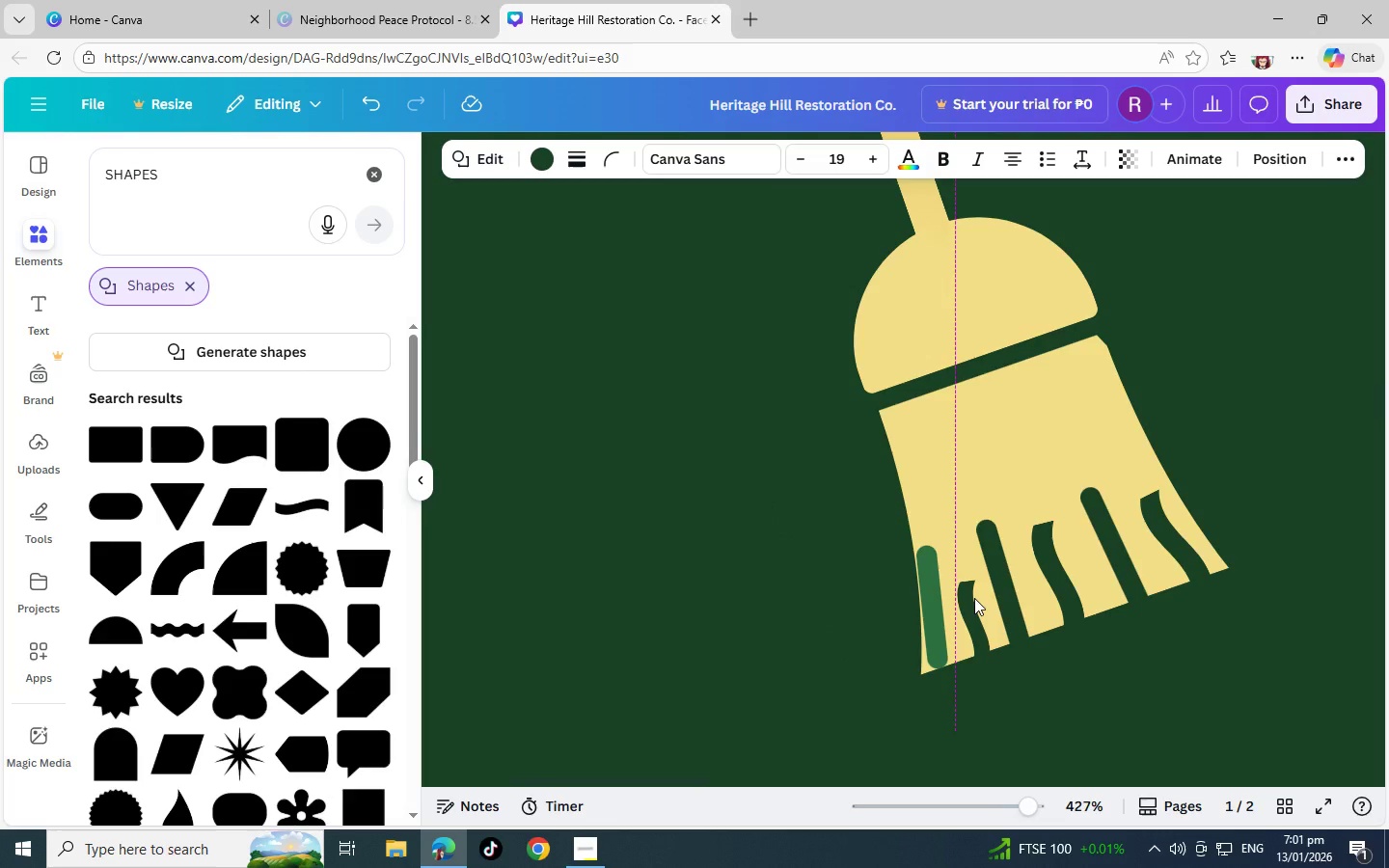 
key(Control+ControlRight)
 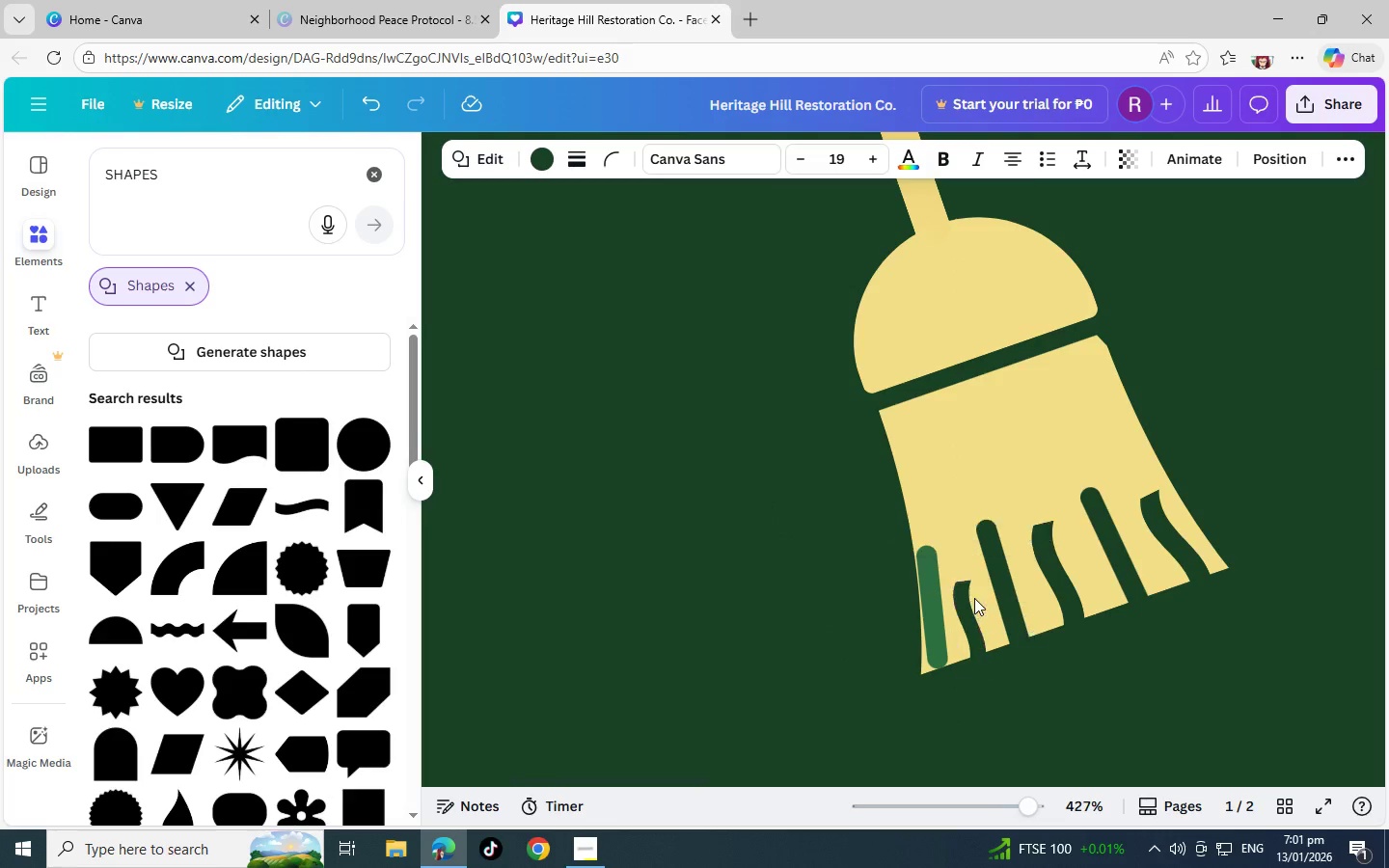 
key(ArrowLeft)
 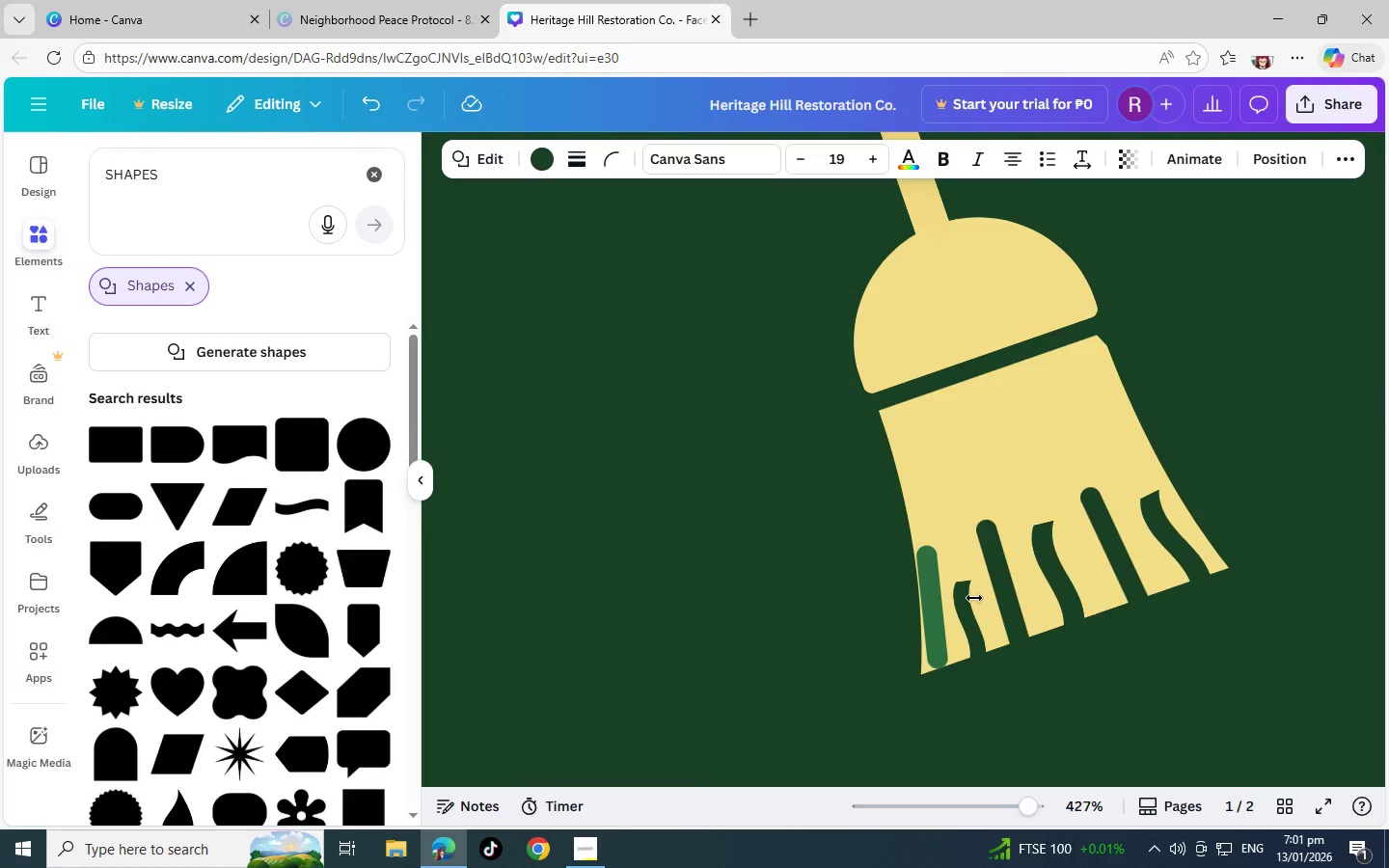 
key(Tab)
 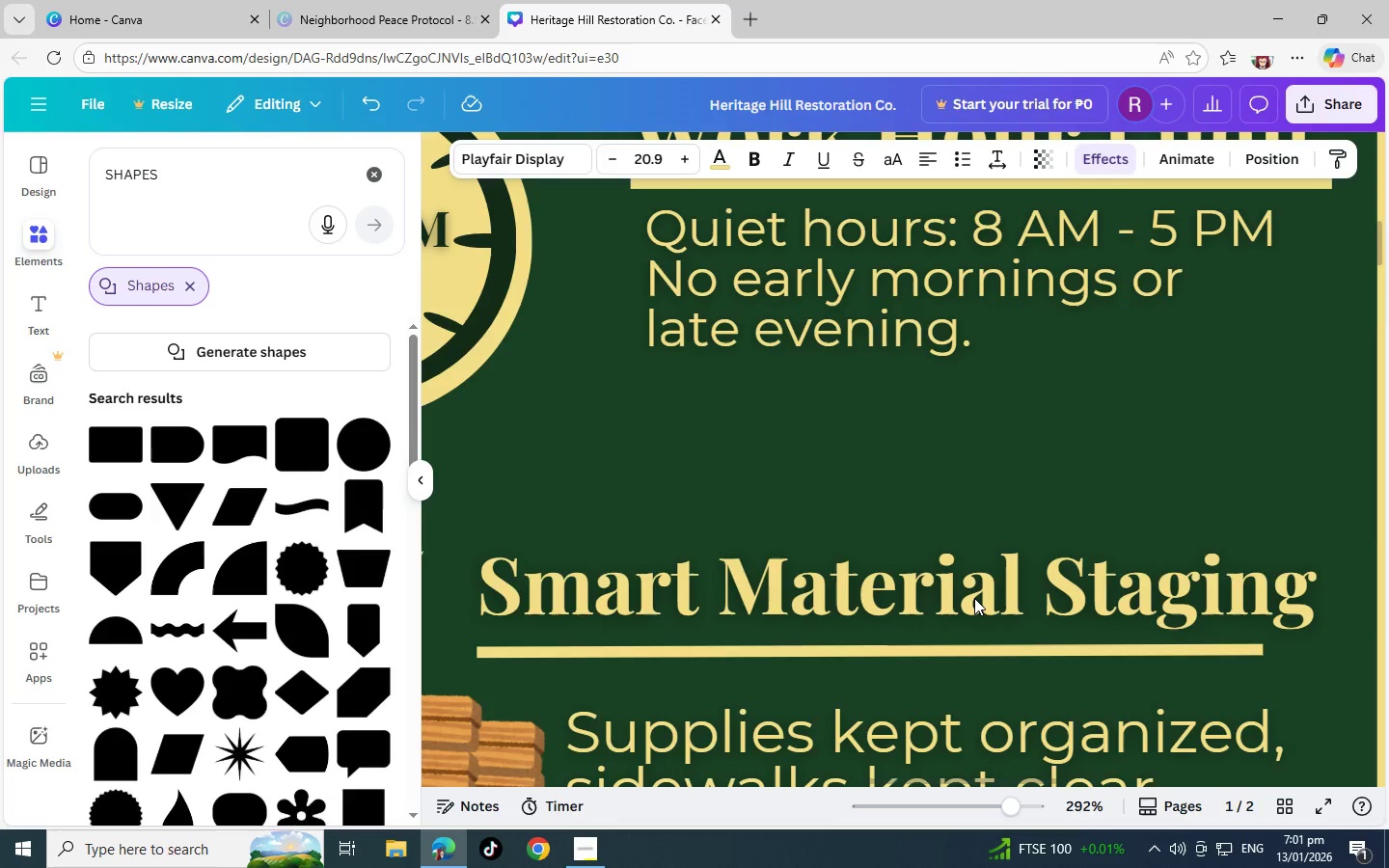 
key(Tab)
 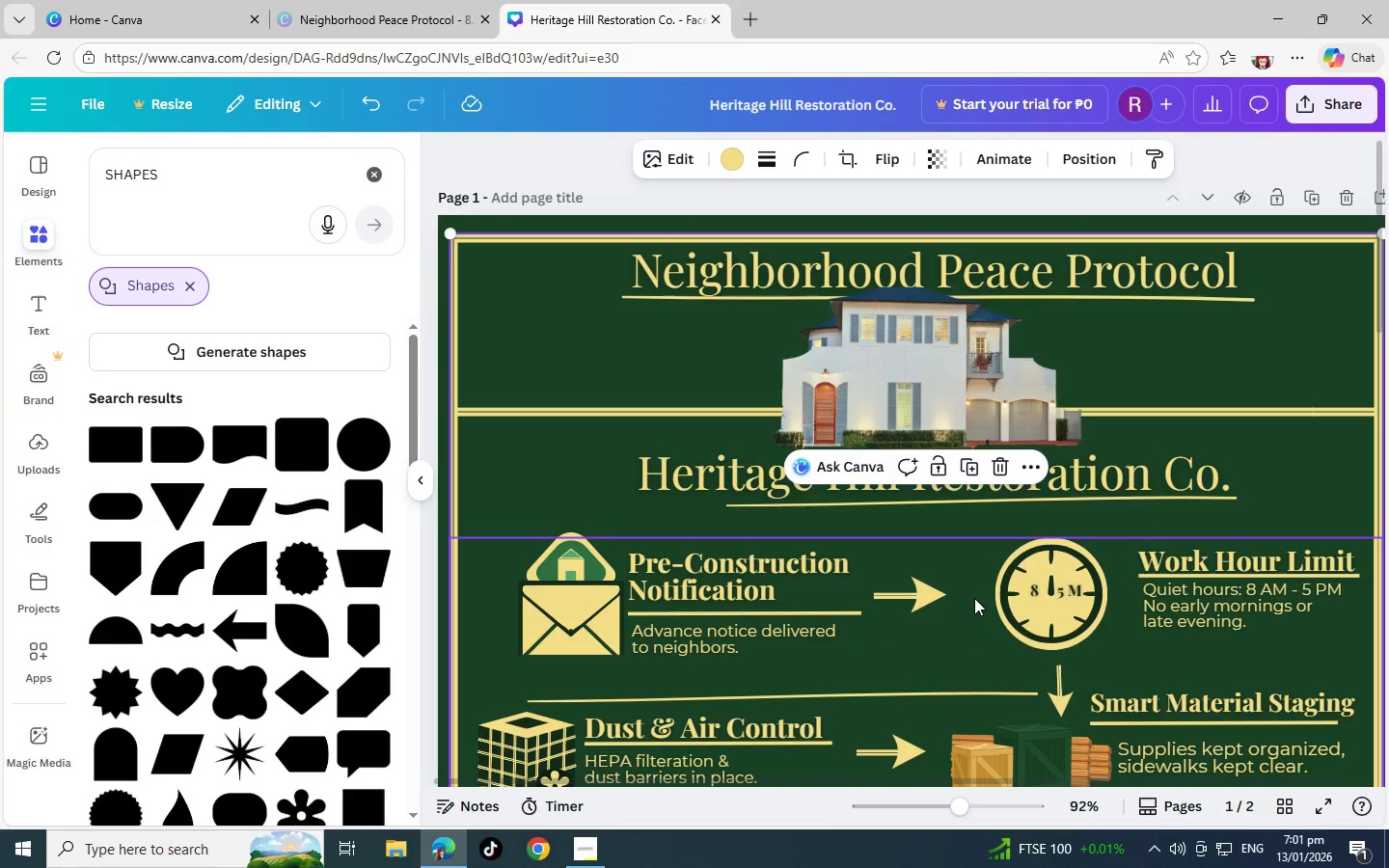 
scroll: coordinate [920, 598], scroll_direction: down, amount: 4.0
 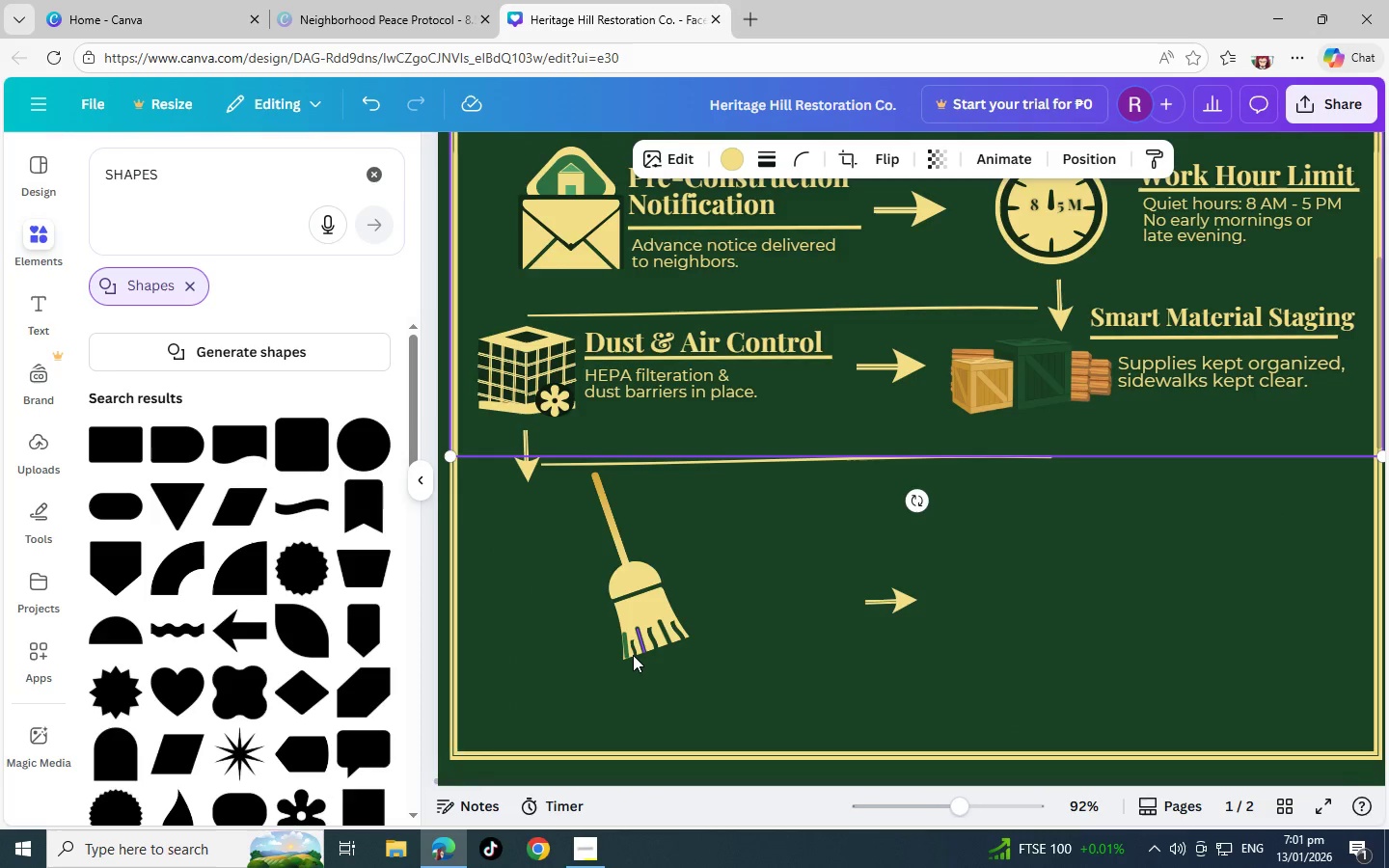 
left_click([626, 651])
 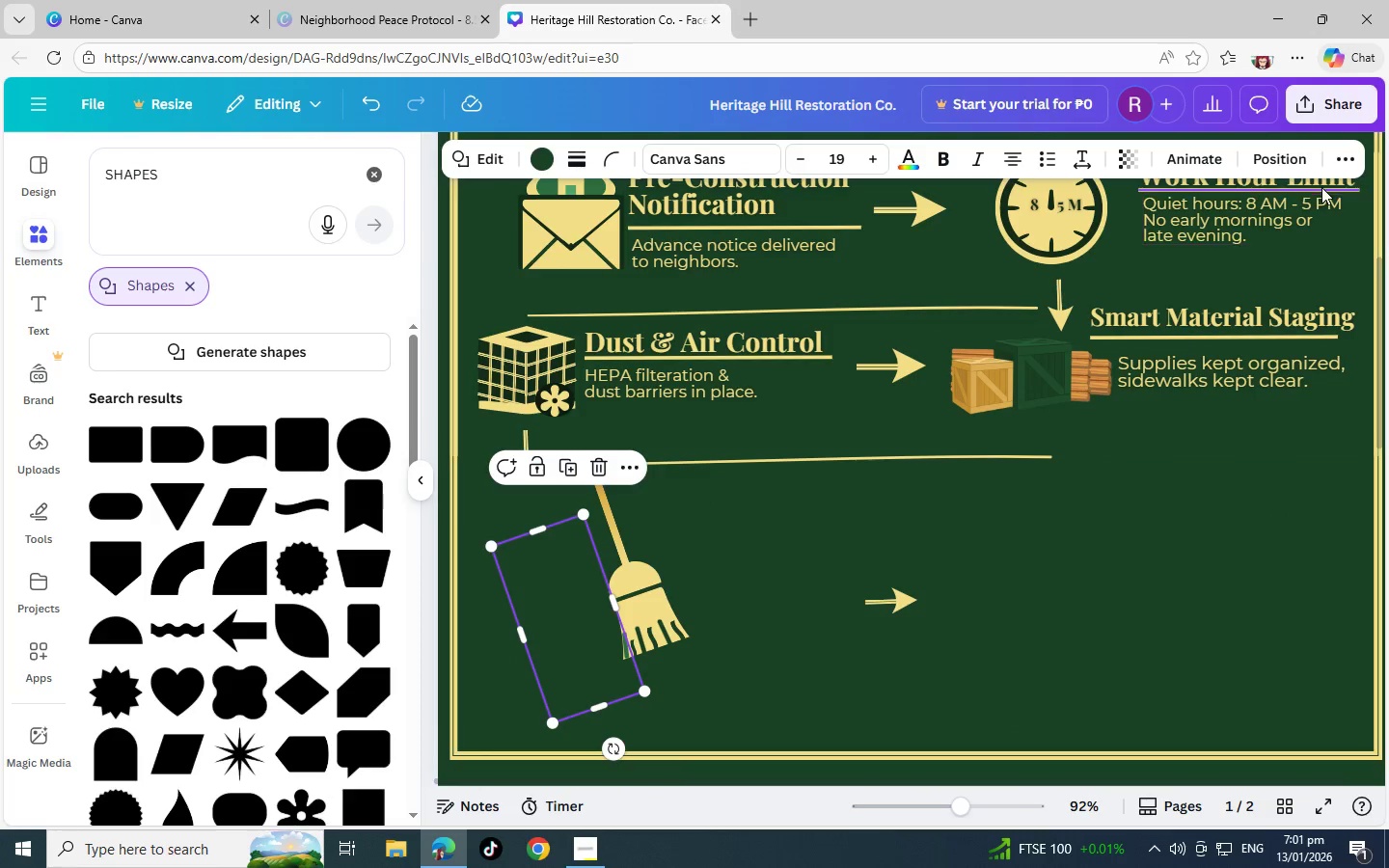 
left_click([1292, 151])
 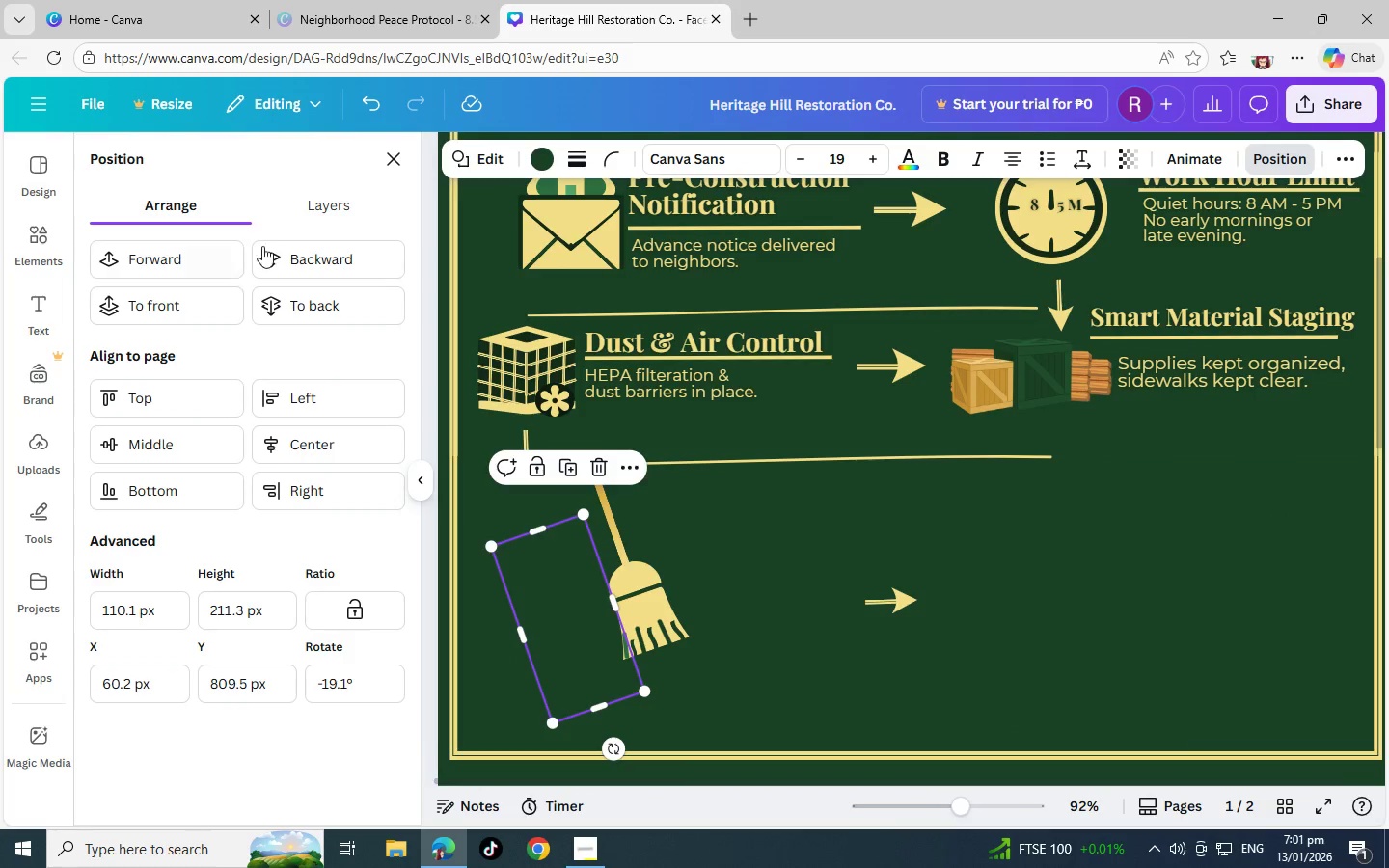 
left_click([321, 203])
 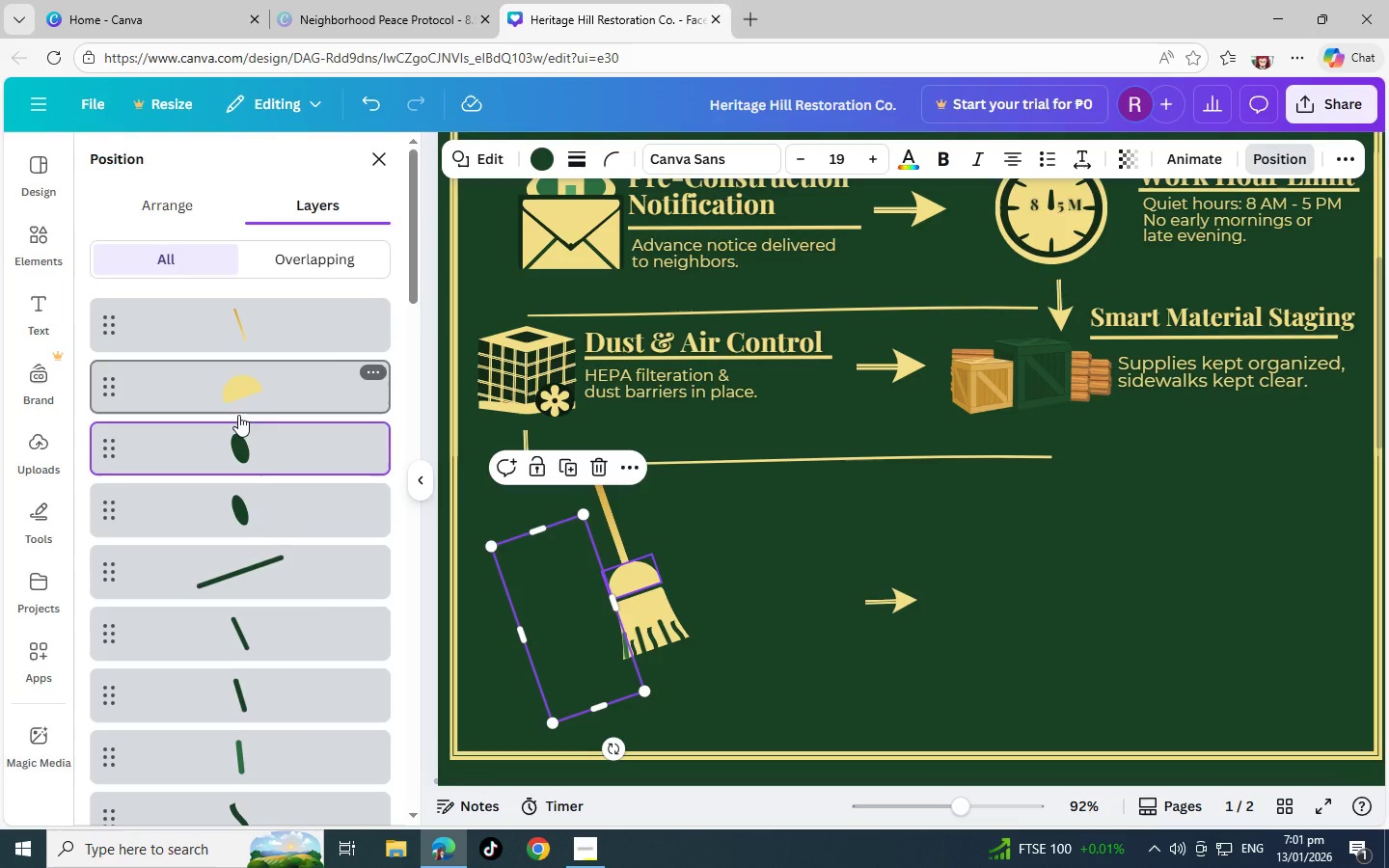 
scroll: coordinate [257, 618], scroll_direction: down, amount: 1.0
 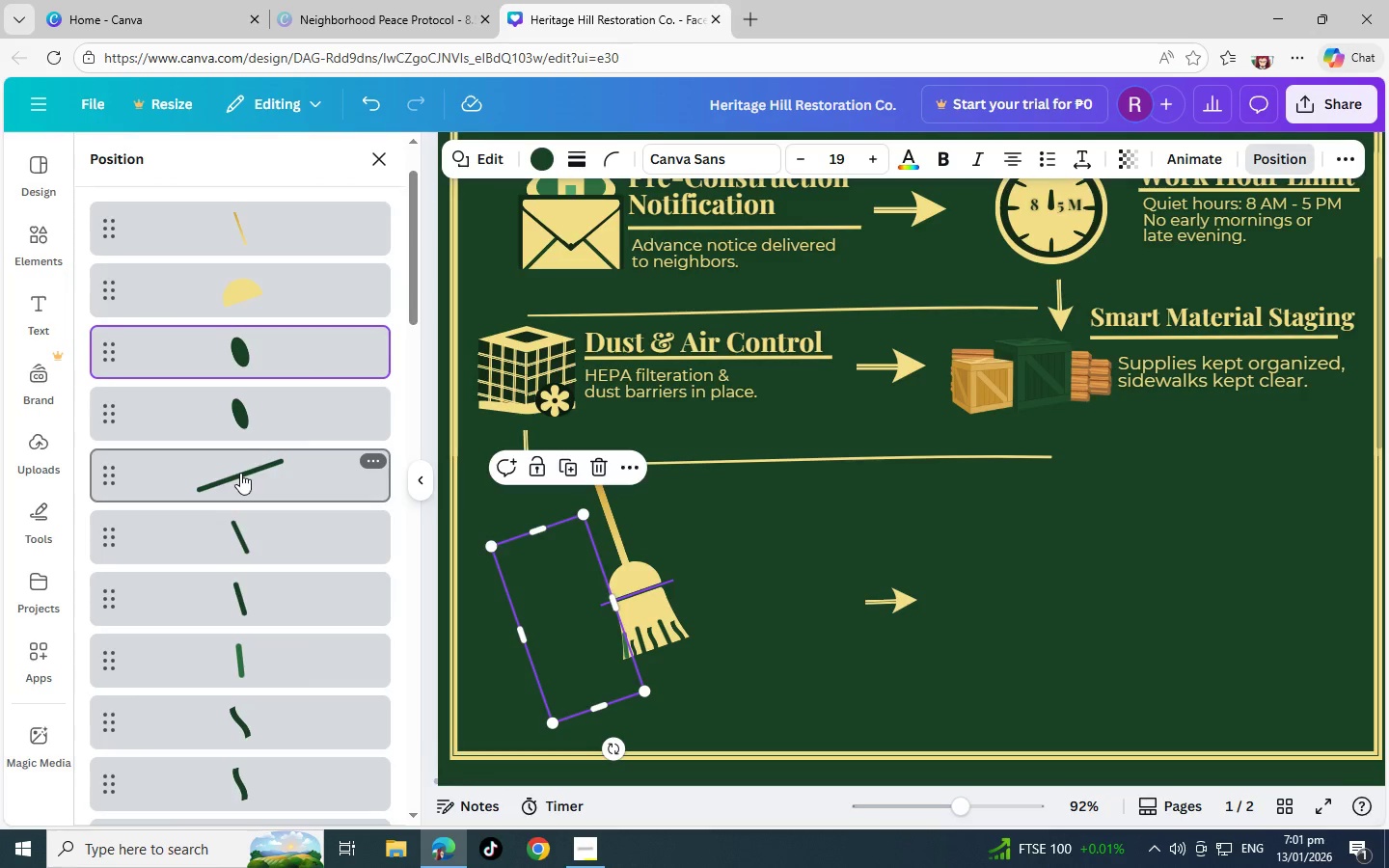 
left_click([242, 484])
 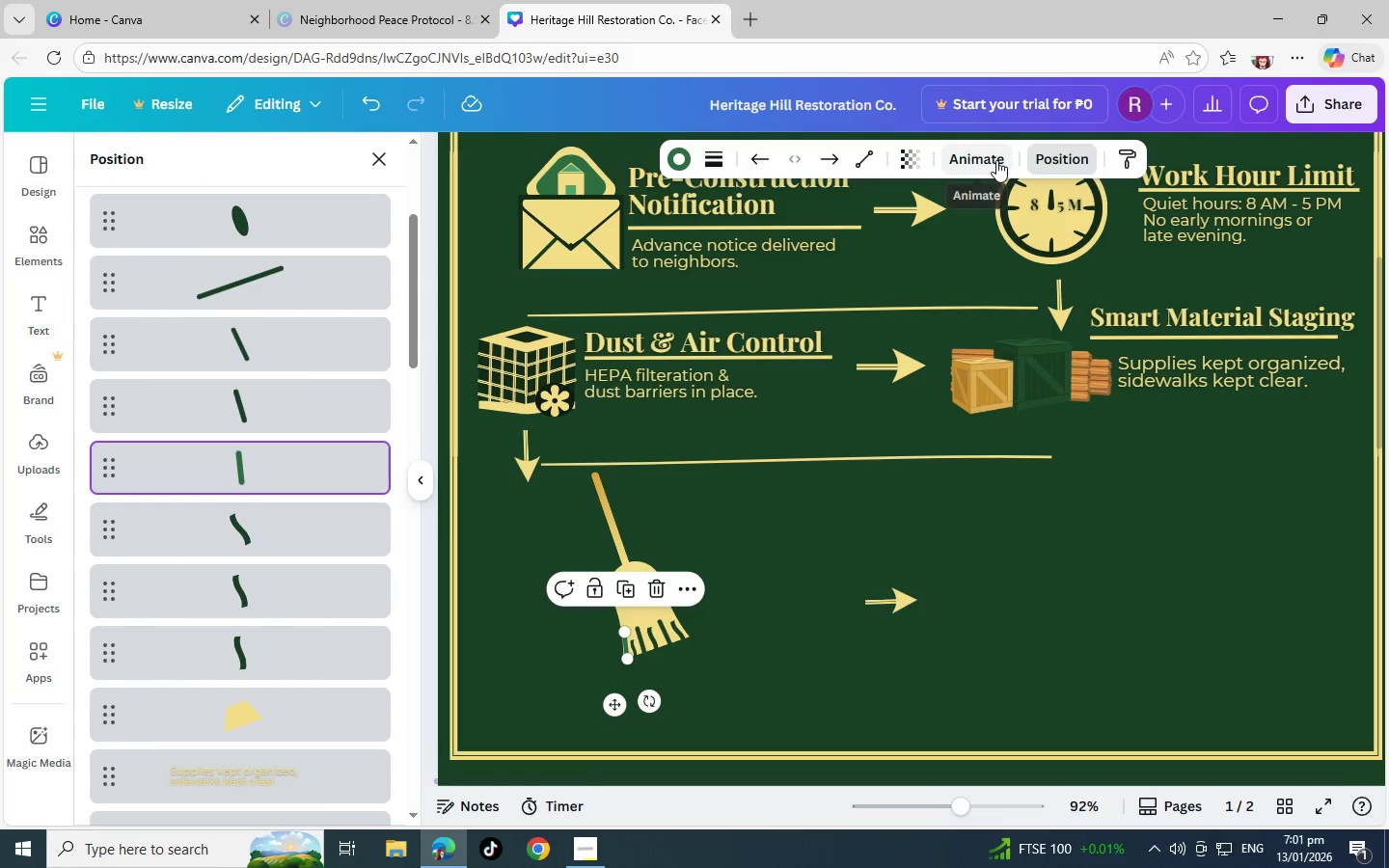 
scroll: coordinate [240, 473], scroll_direction: down, amount: 2.0
 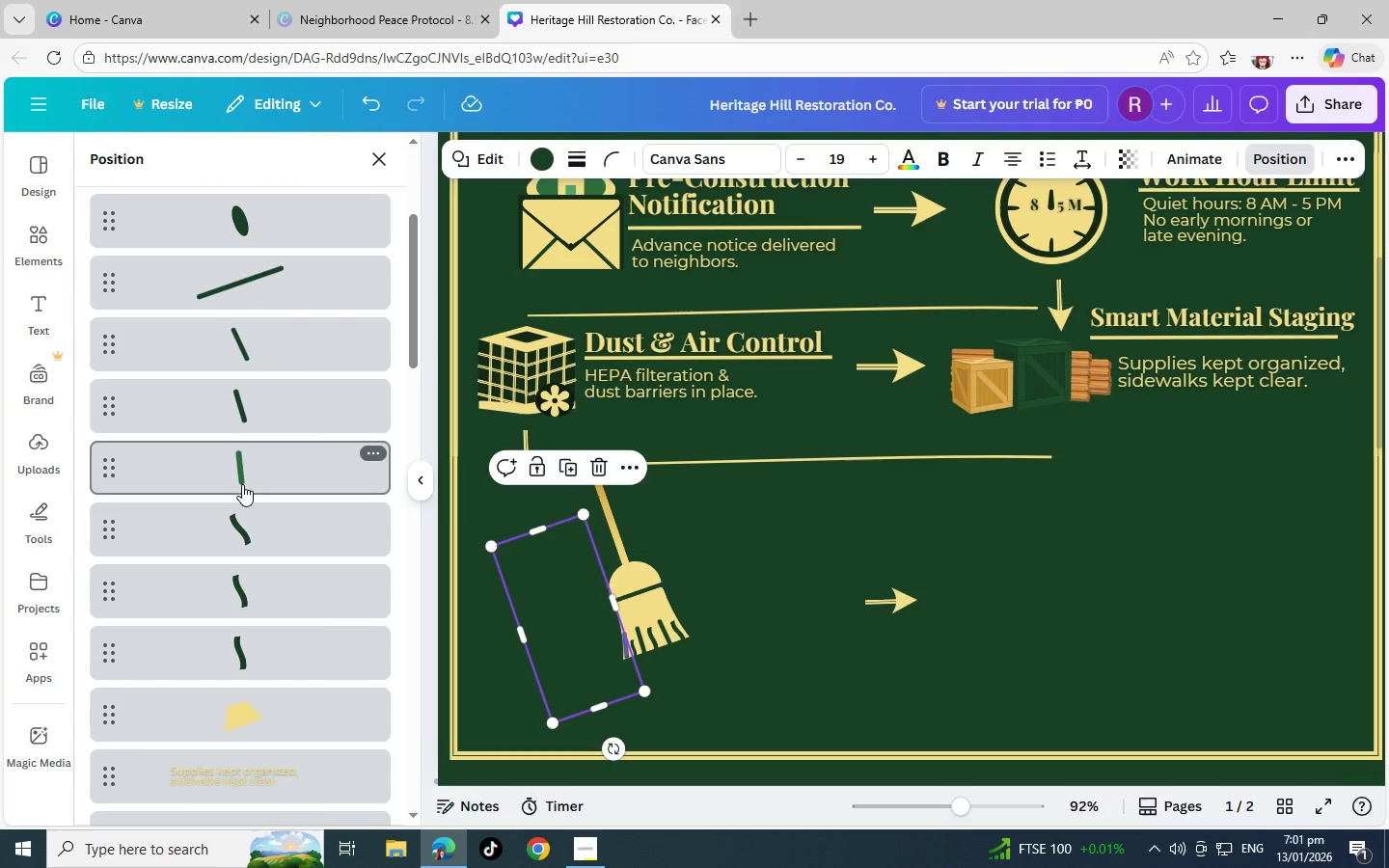 
left_click([680, 160])
 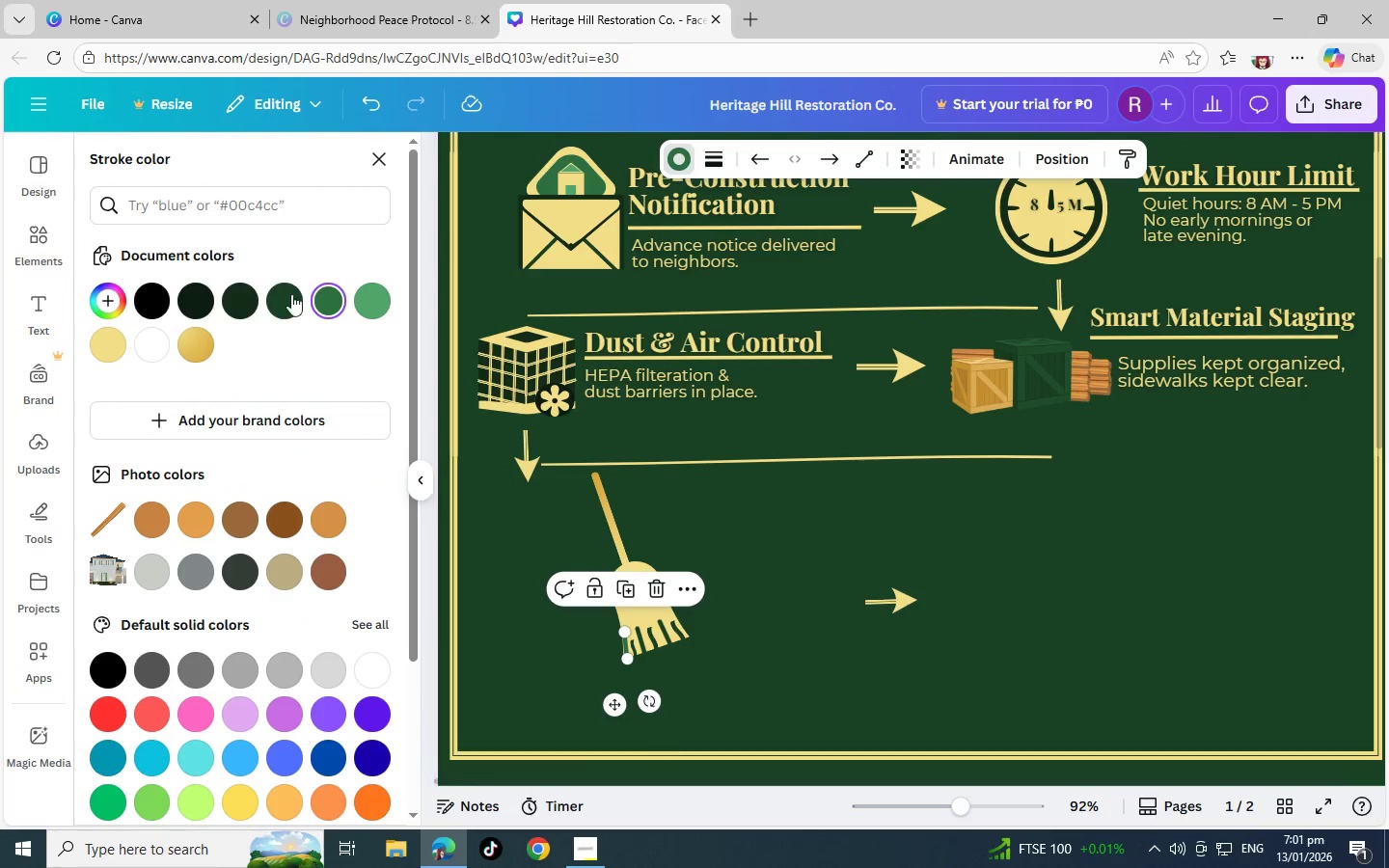 
left_click([291, 304])
 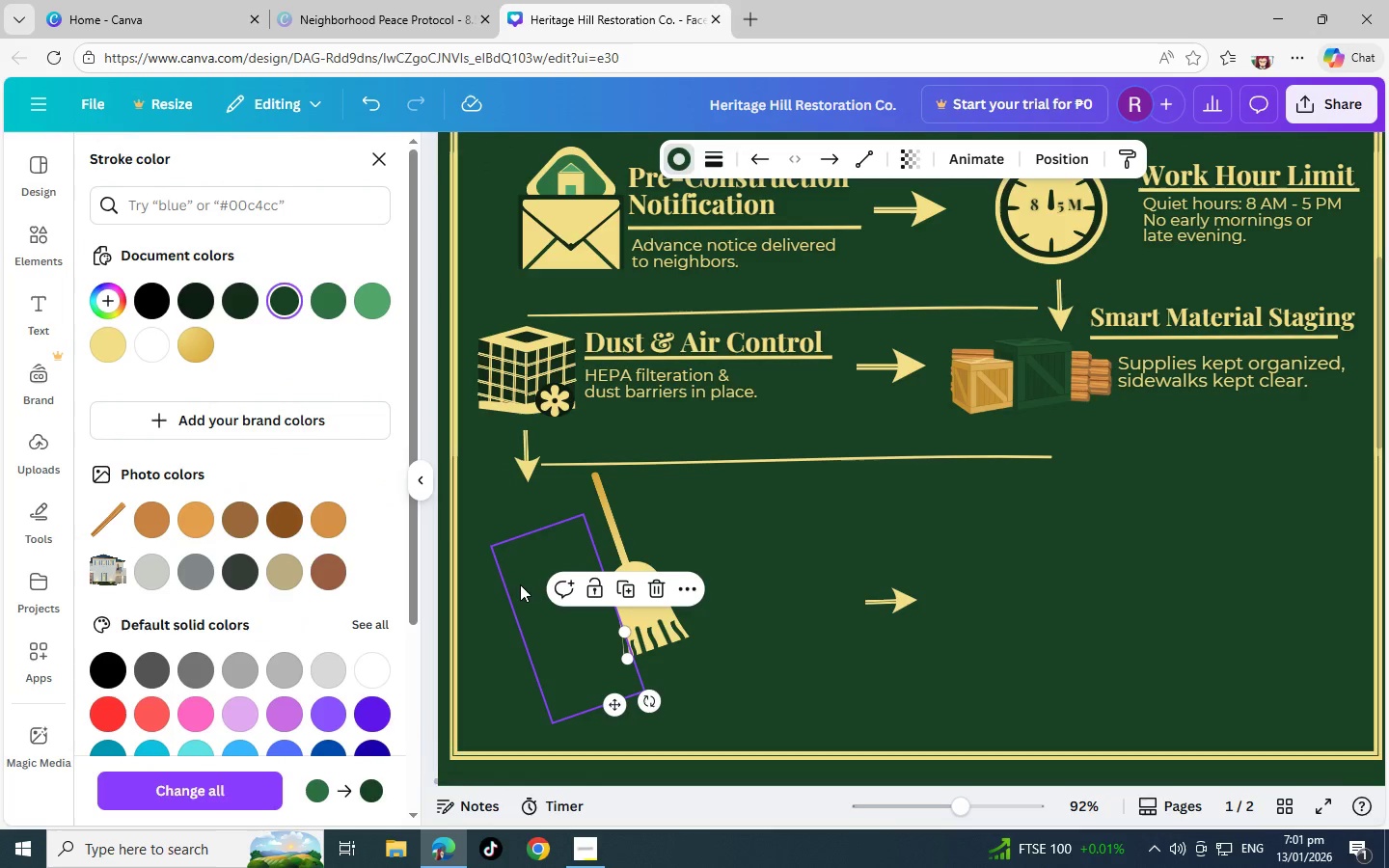 
left_click([520, 584])
 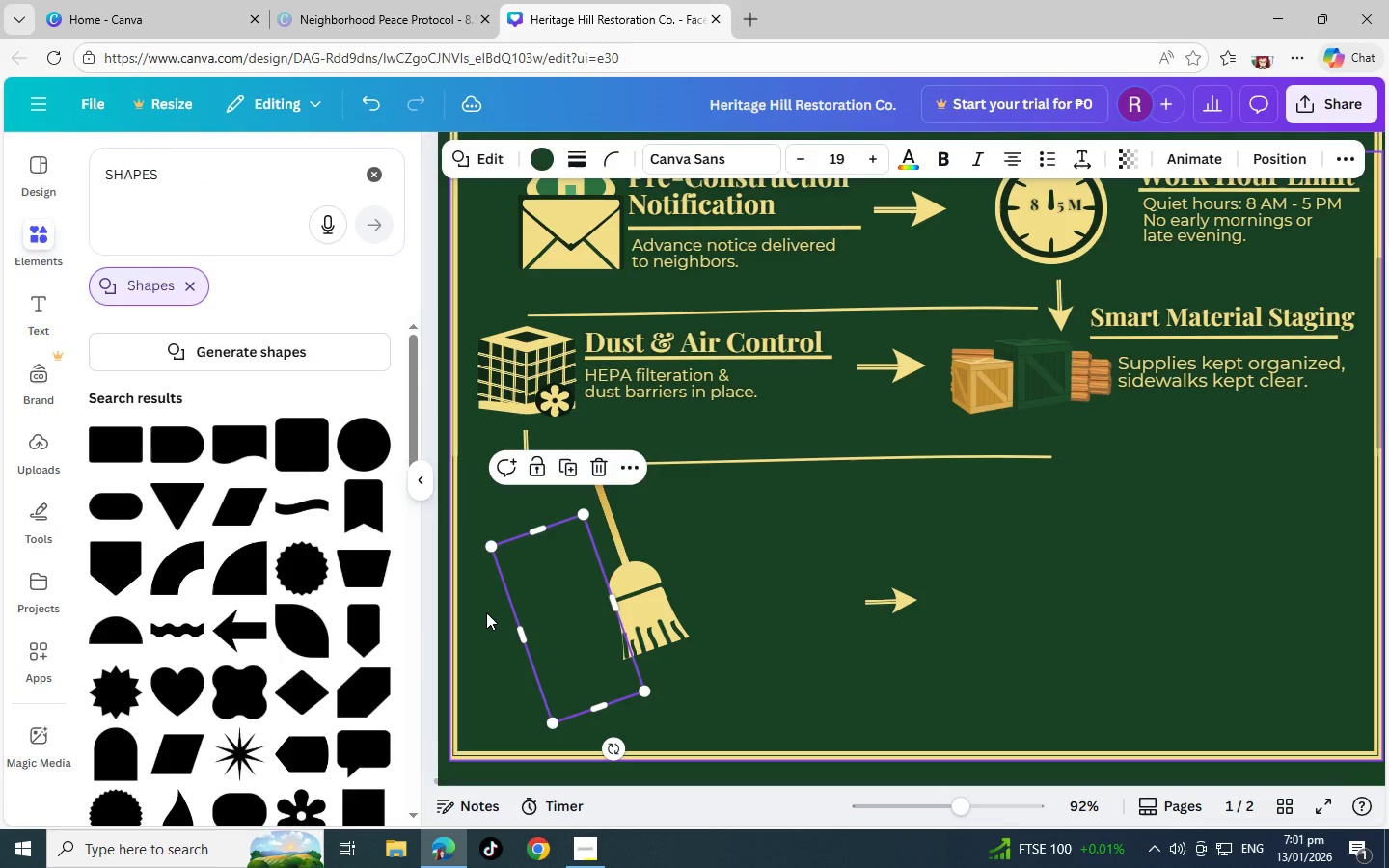 
left_click([486, 612])
 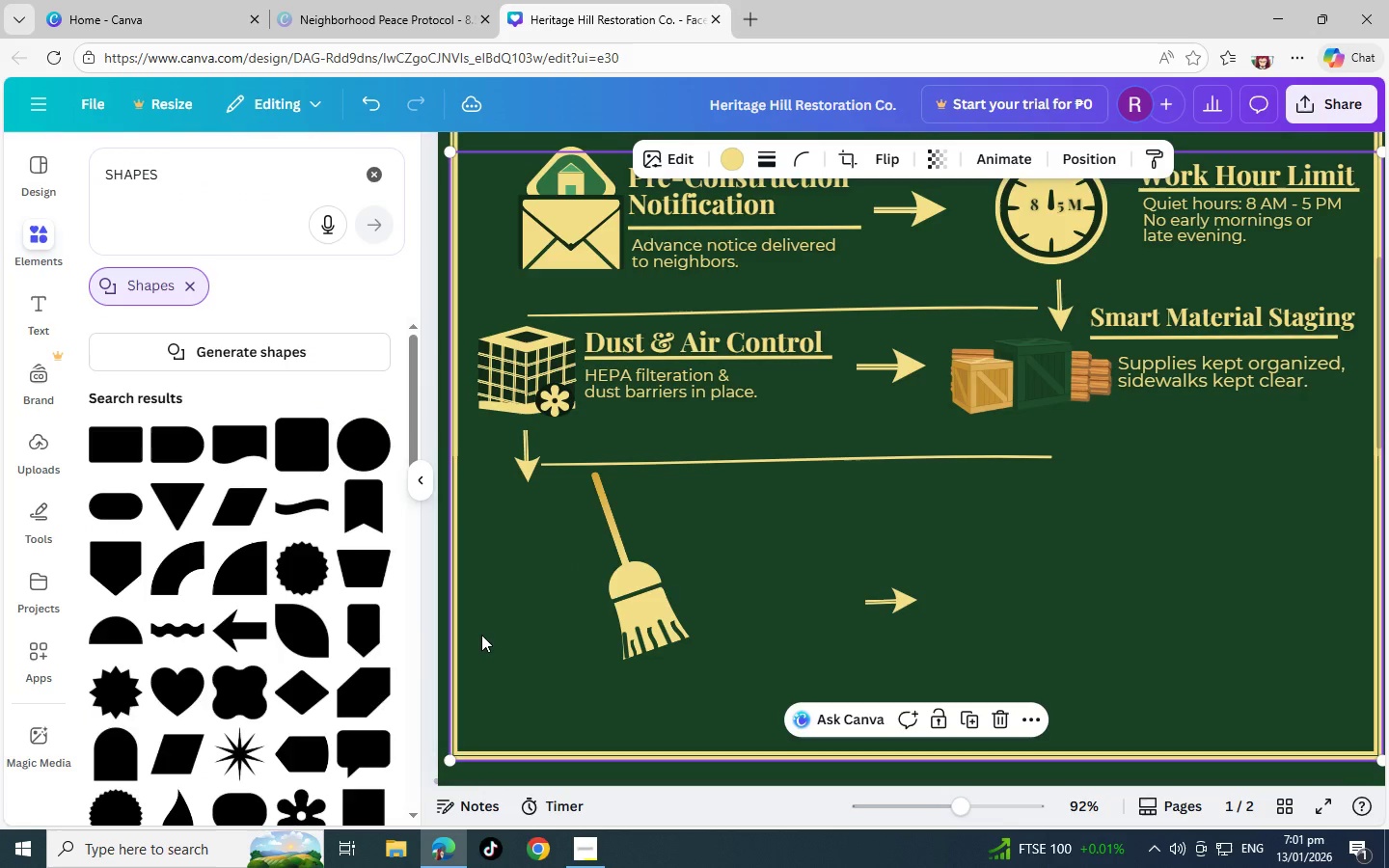 
left_click_drag(start_coordinate=[481, 635], to_coordinate=[513, 606])
 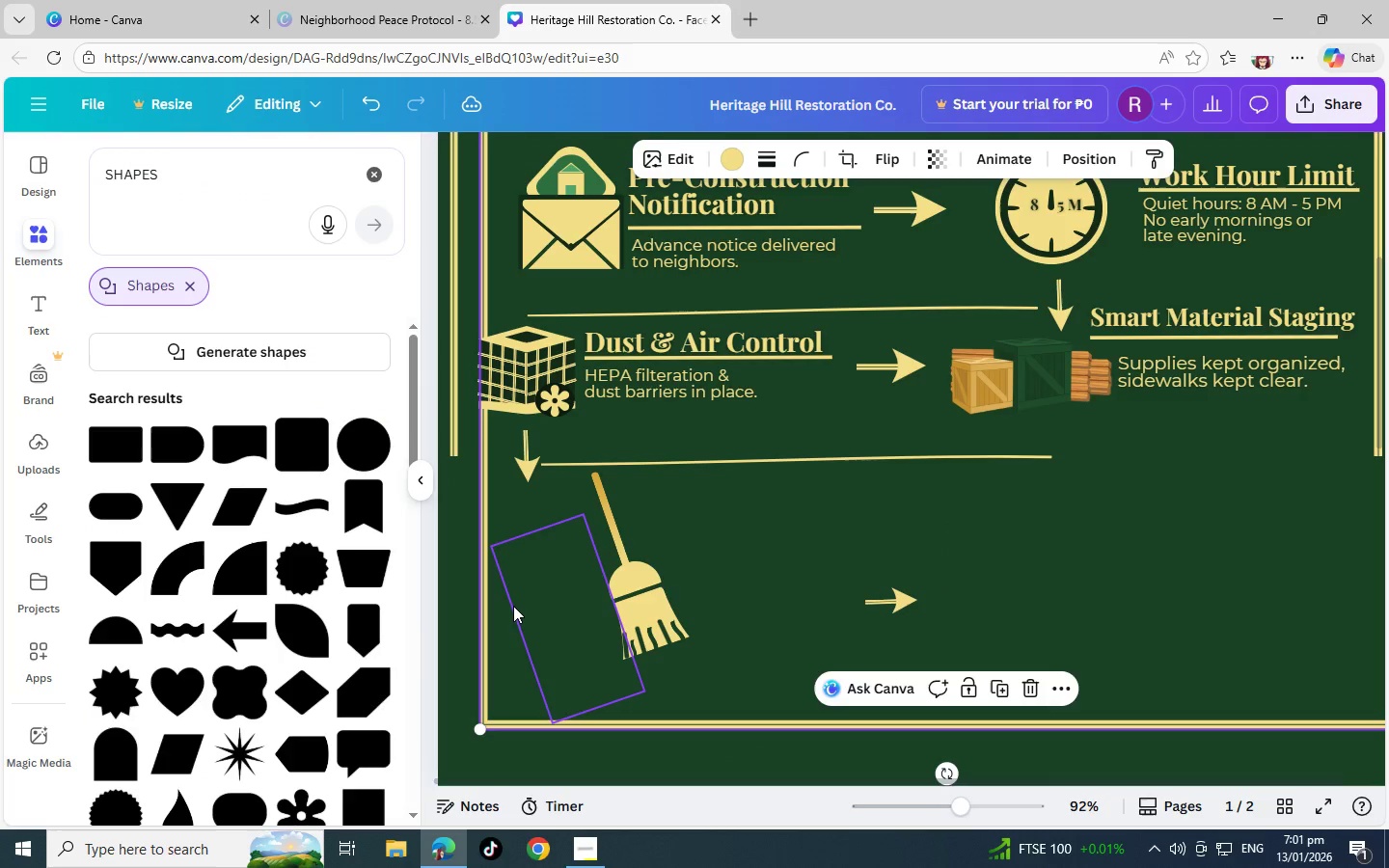 
key(Control+Z)
 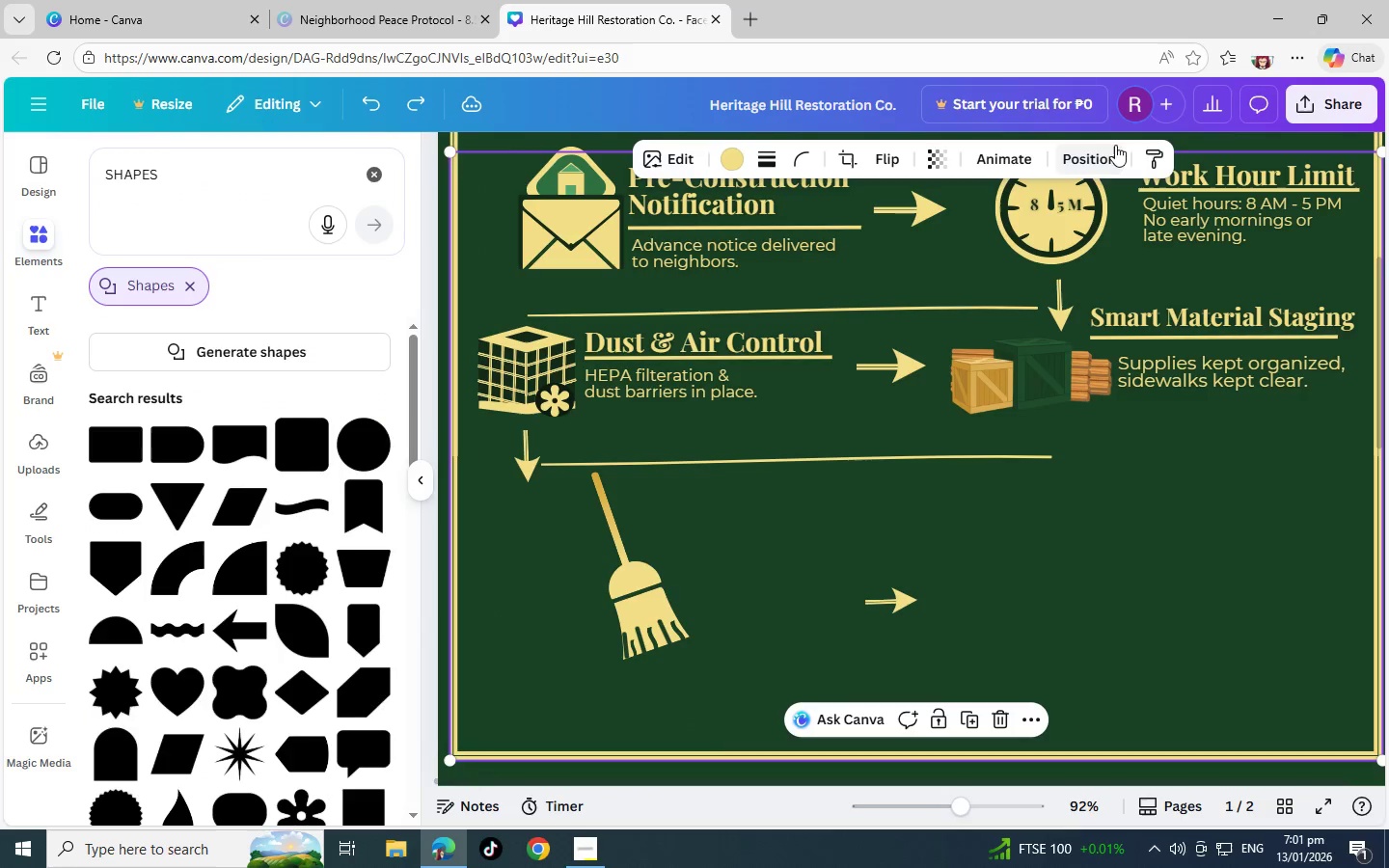 
left_click([1103, 166])
 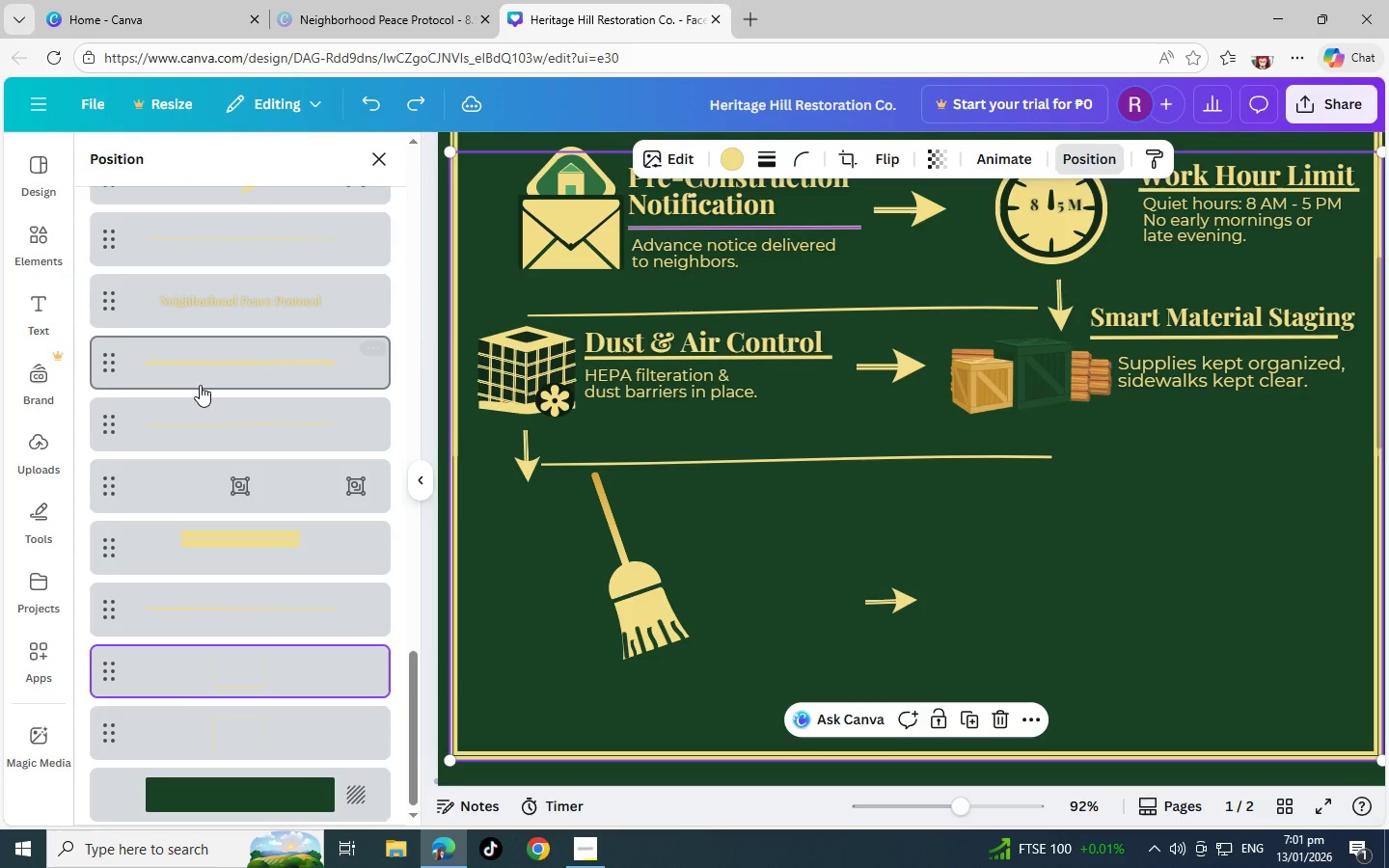 
scroll: coordinate [170, 617], scroll_direction: up, amount: 10.0
 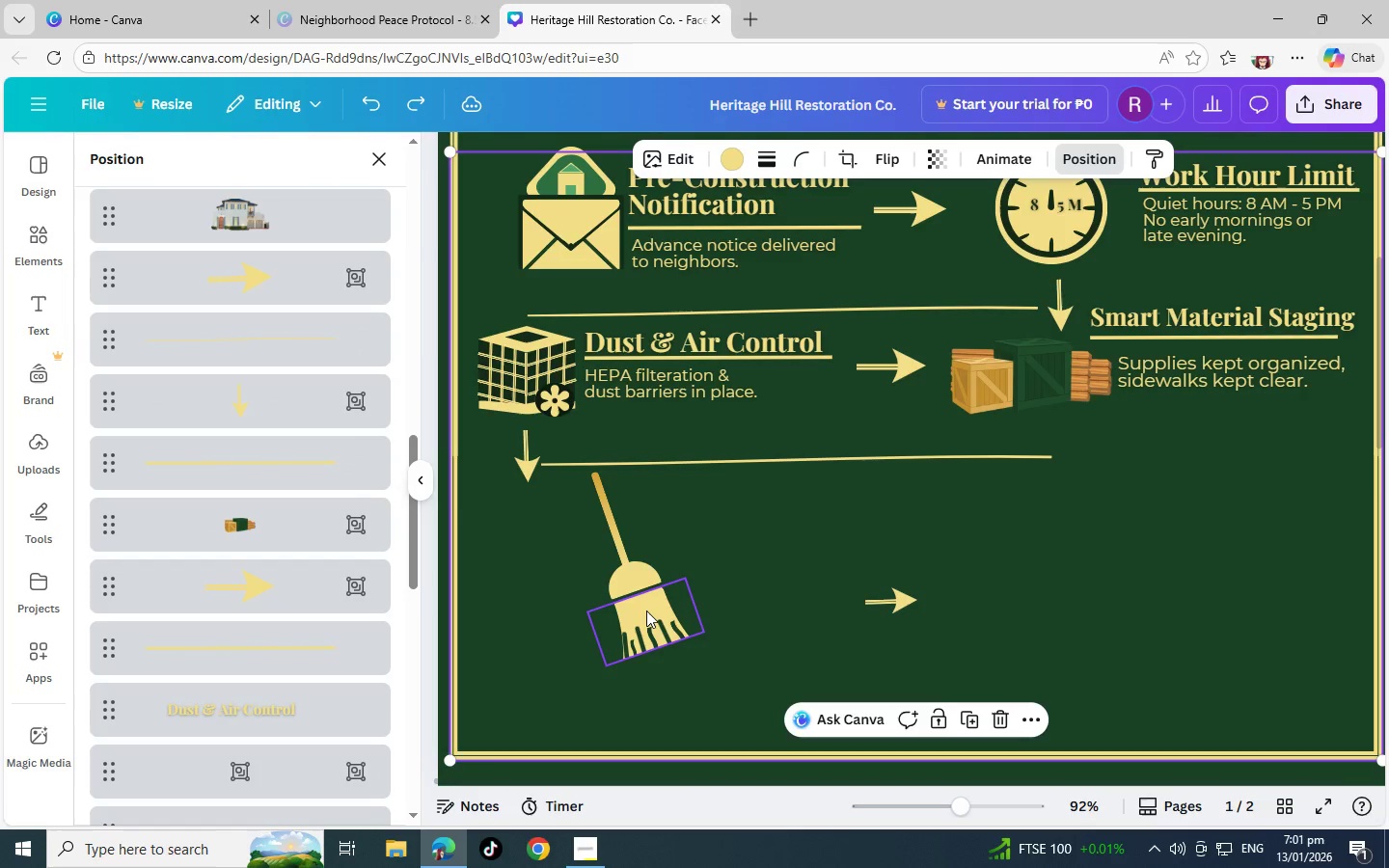 
left_click([647, 611])
 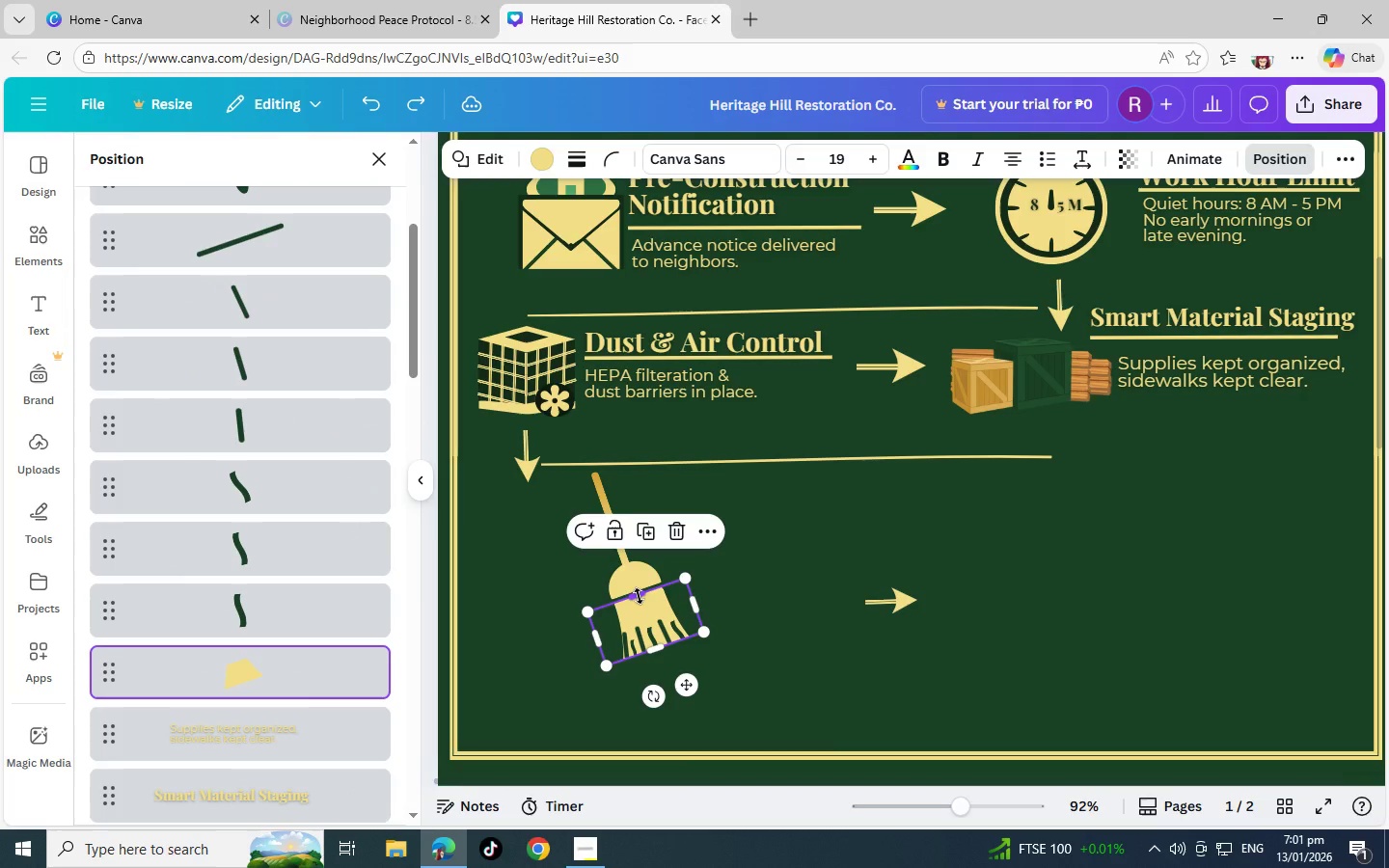 
left_click_drag(start_coordinate=[639, 596], to_coordinate=[652, 608])
 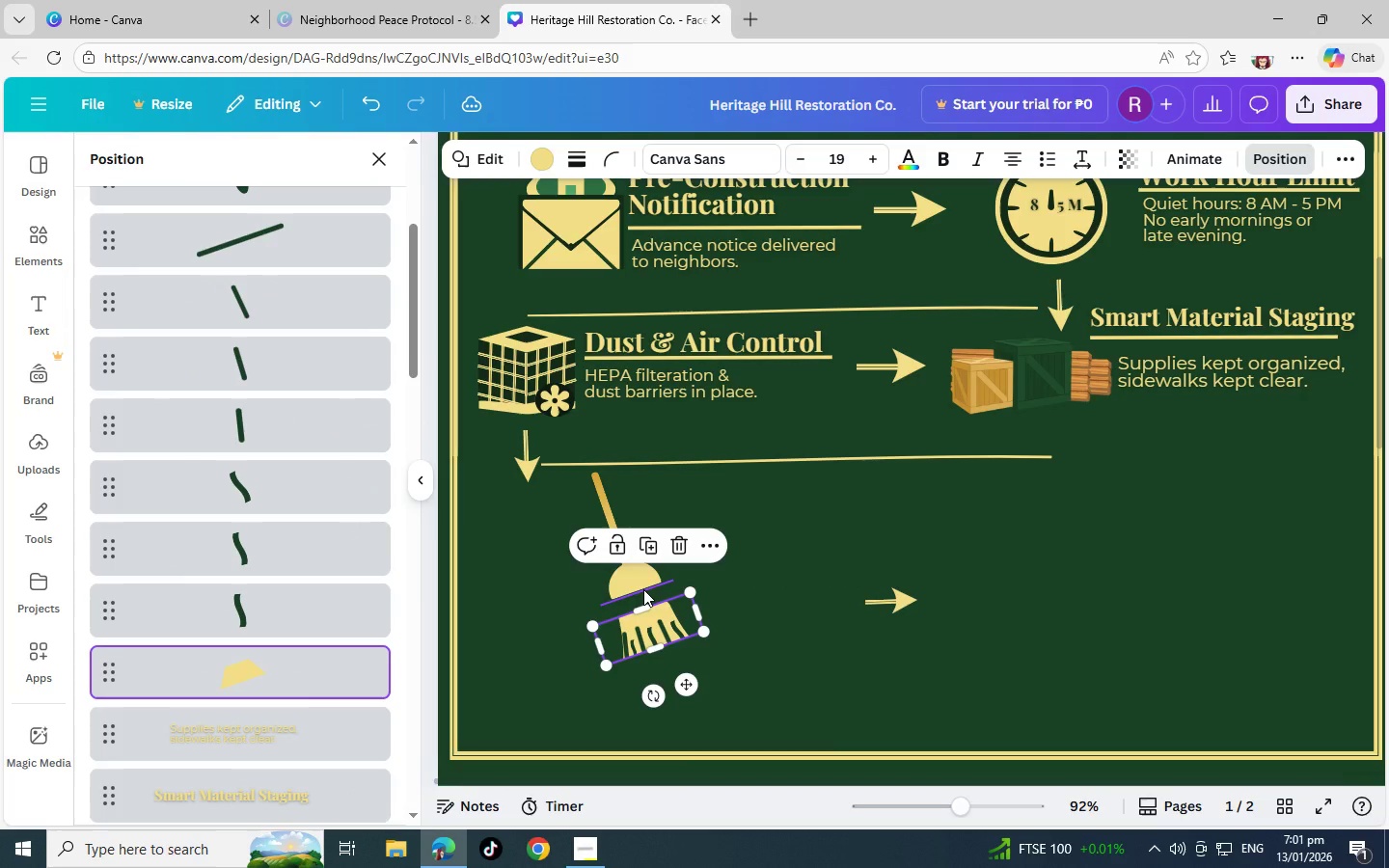 
left_click_drag(start_coordinate=[643, 589], to_coordinate=[652, 603])
 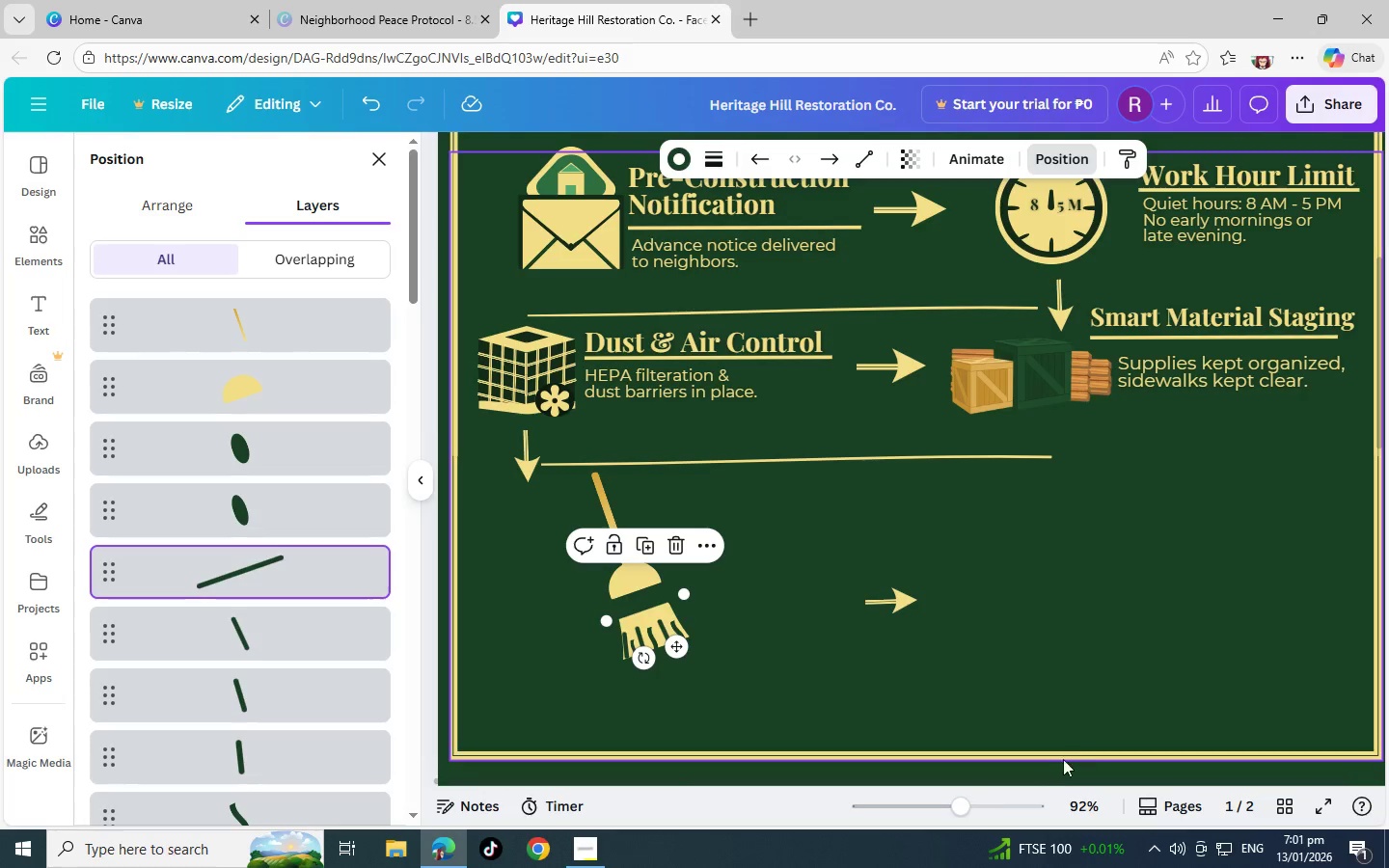 
left_click([995, 804])
 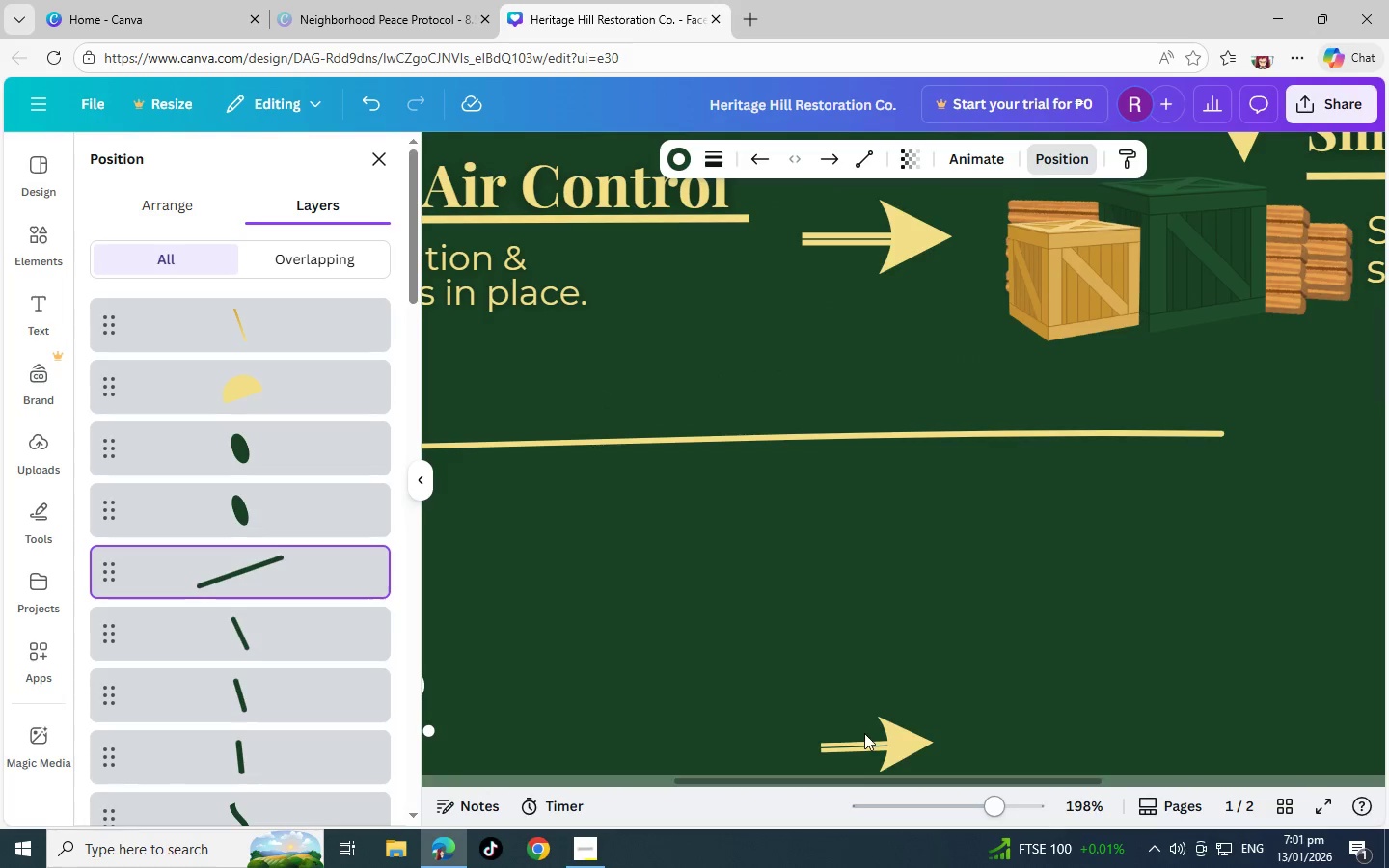 
scroll: coordinate [574, 661], scroll_direction: down, amount: 7.0
 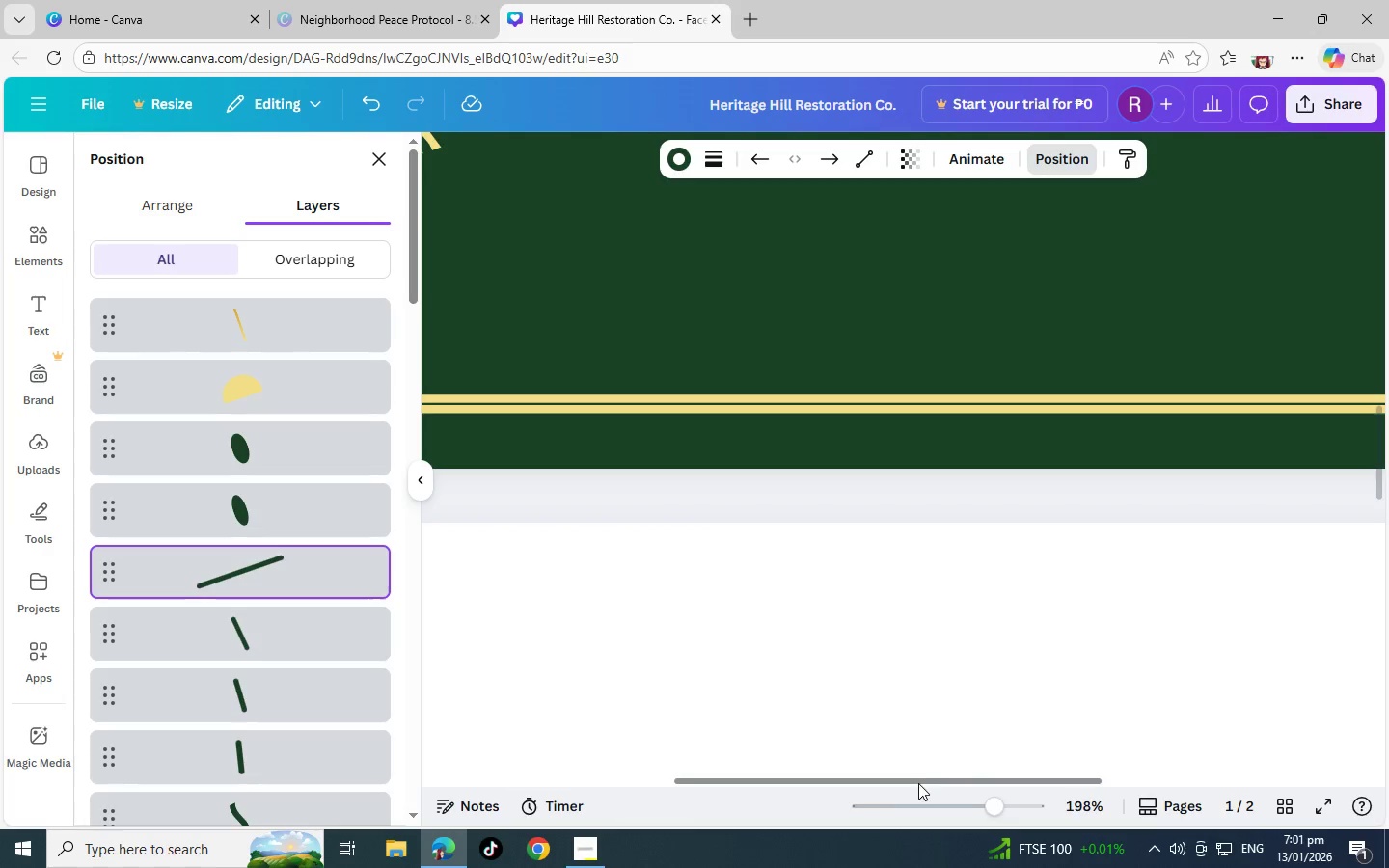 
left_click_drag(start_coordinate=[906, 780], to_coordinate=[711, 774])
 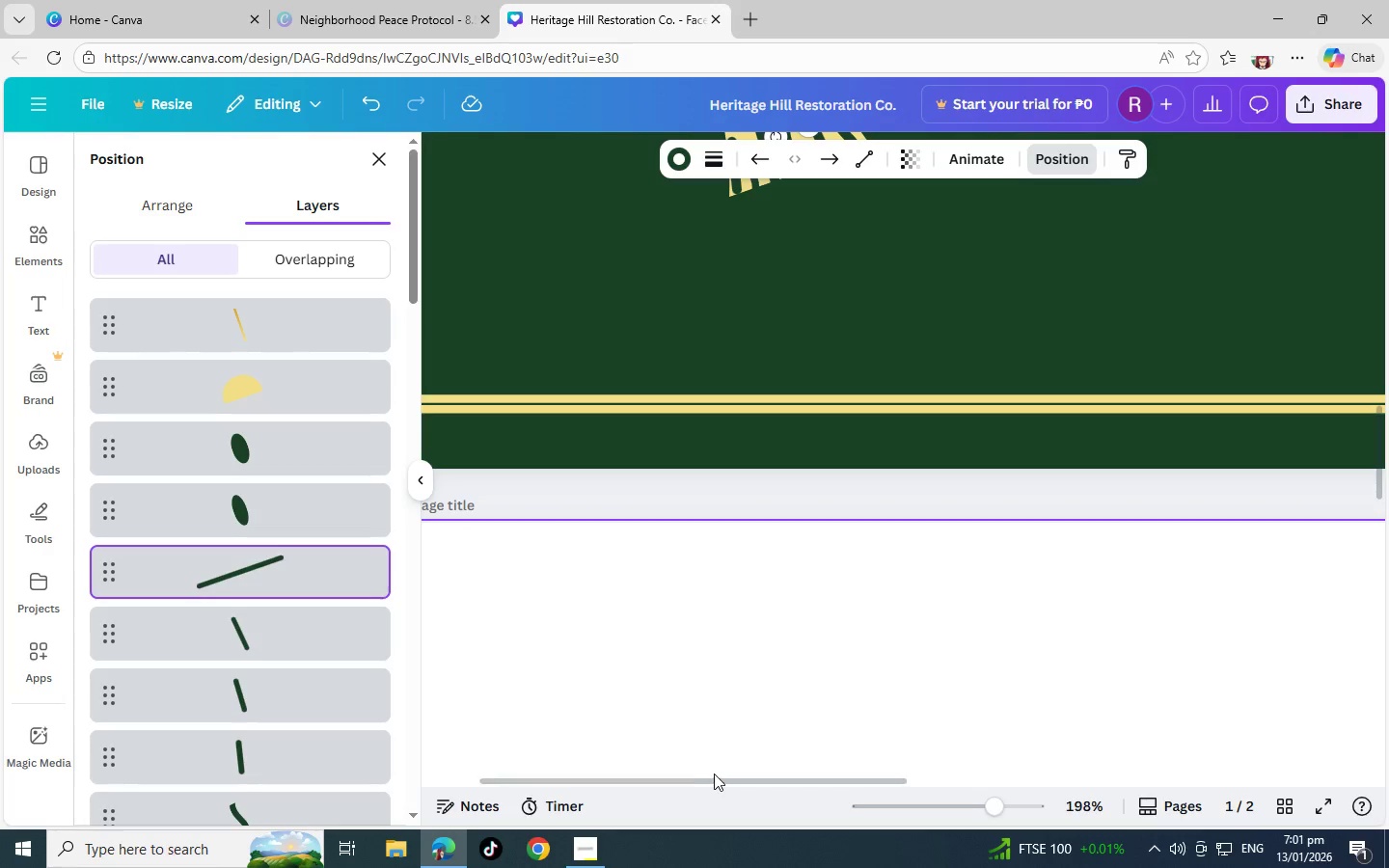 
scroll: coordinate [760, 637], scroll_direction: up, amount: 7.0
 